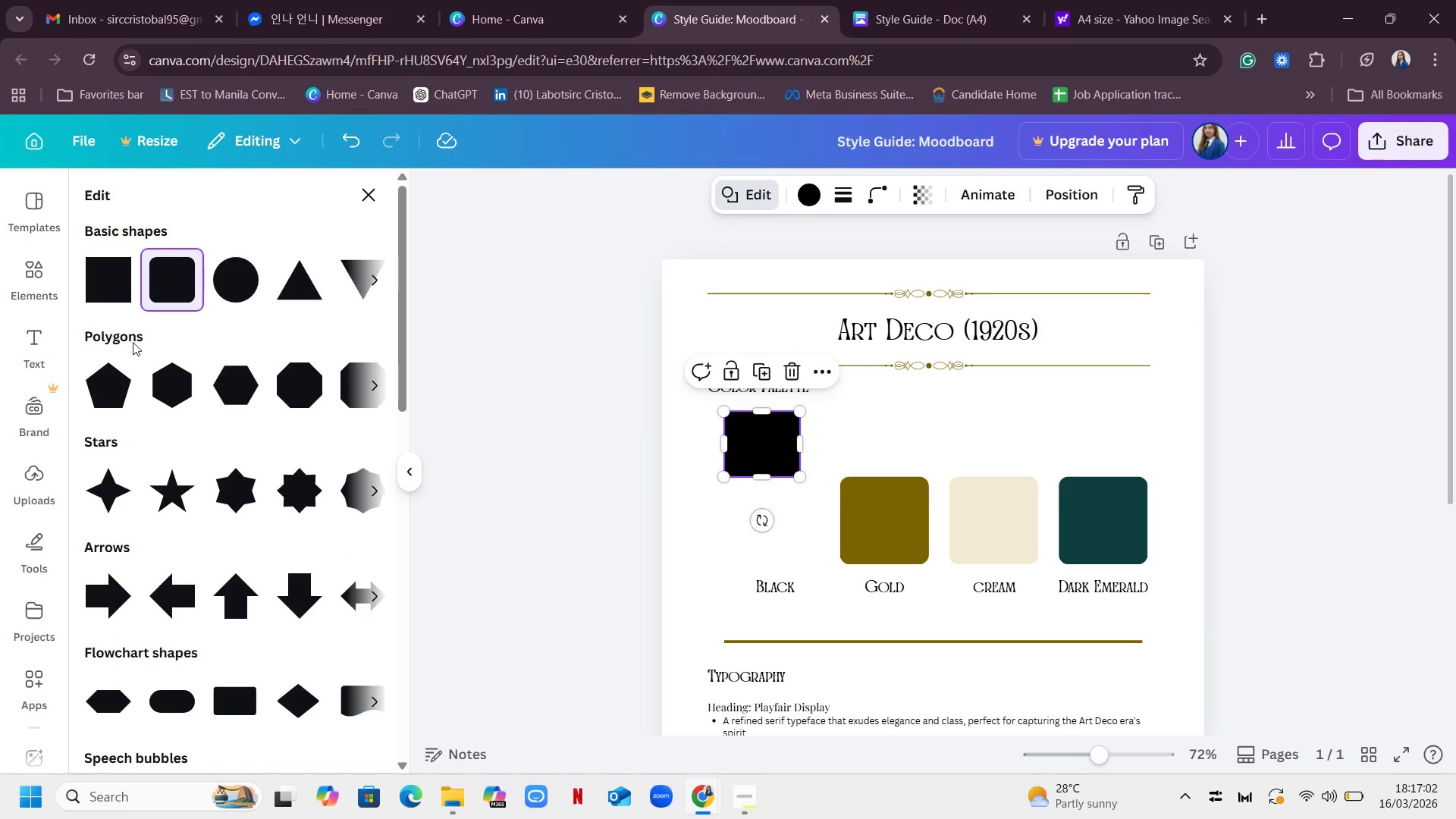 
left_click([105, 281])
 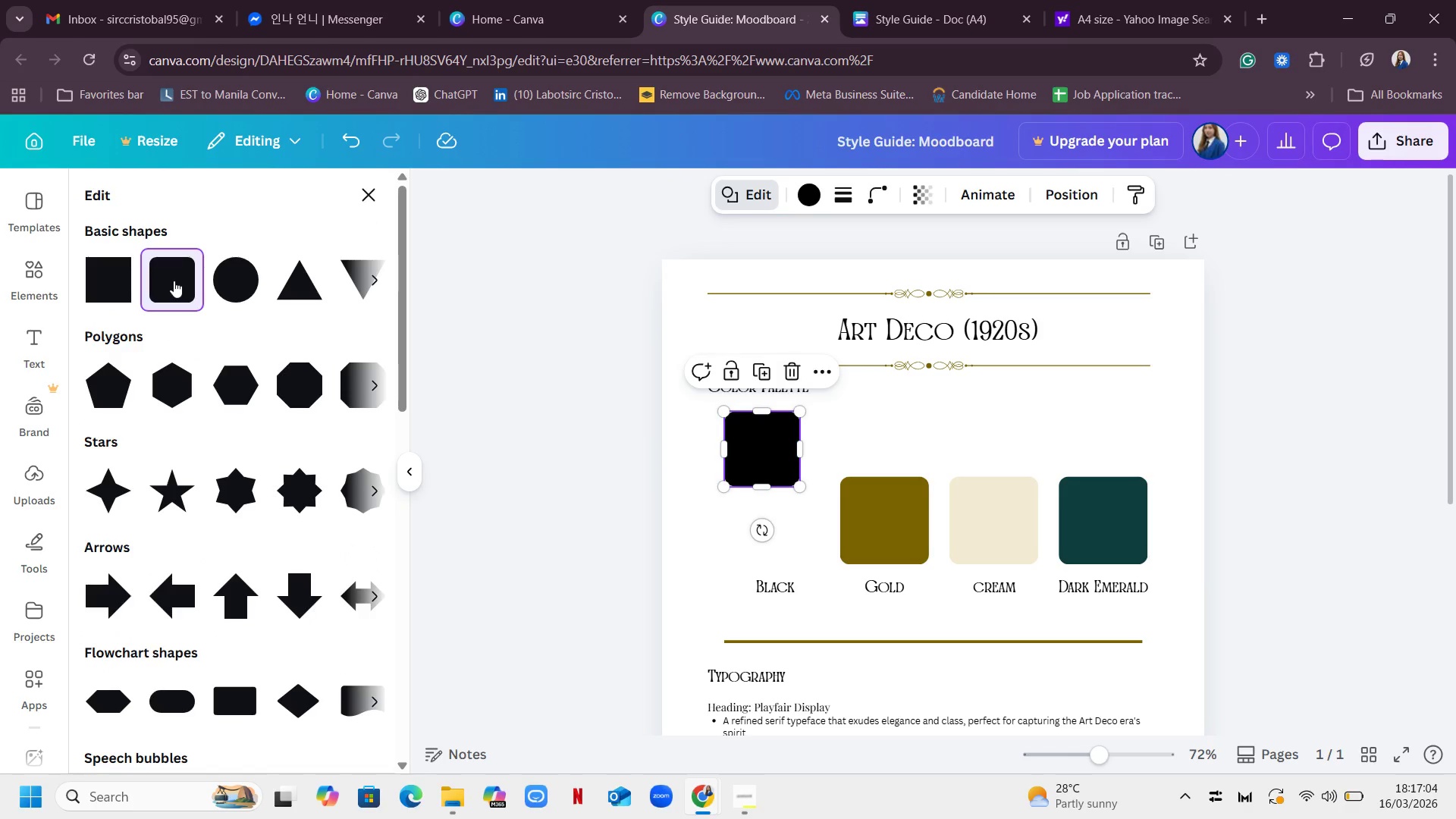 
left_click([174, 281])
 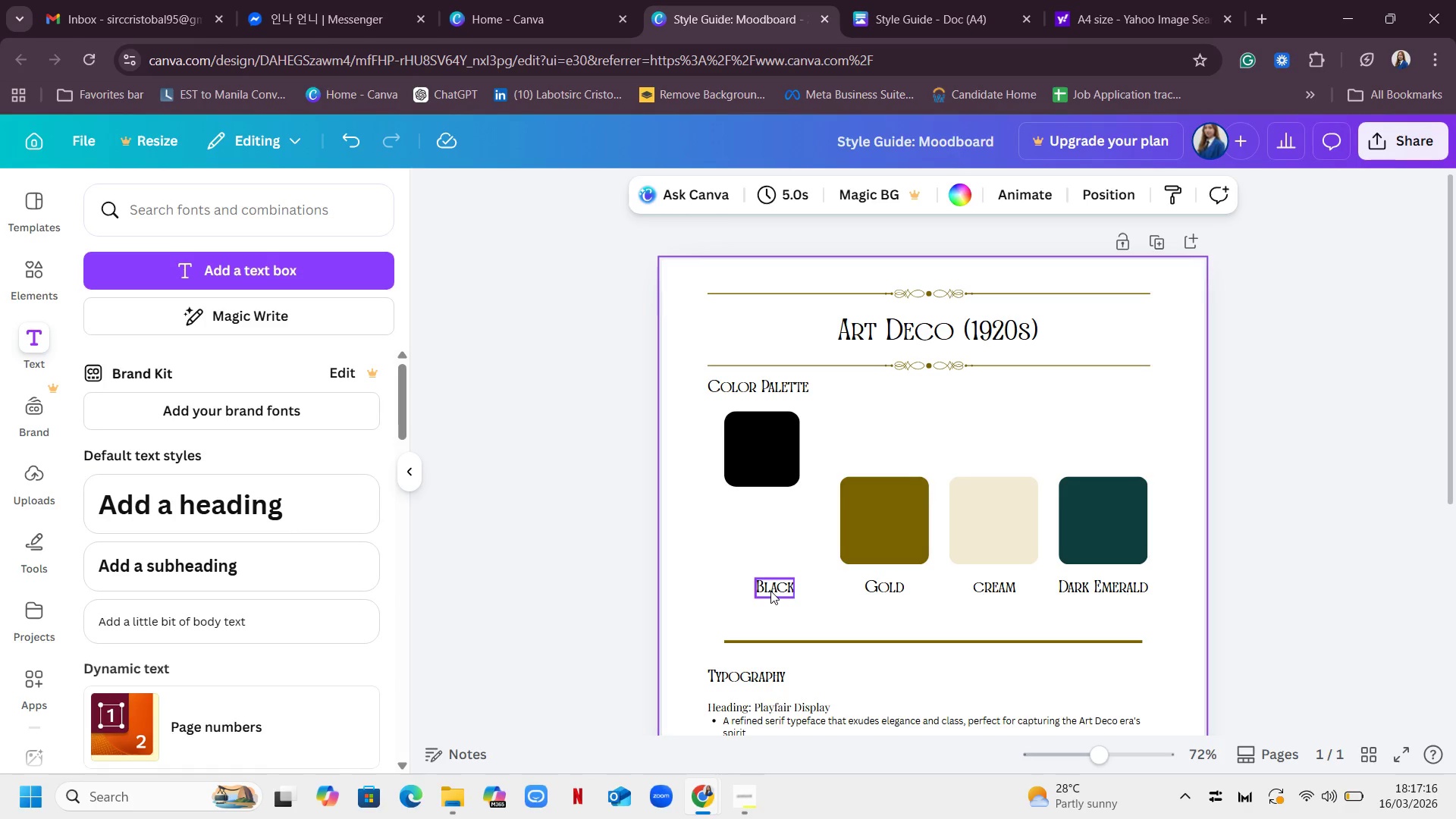 
wait(15.53)
 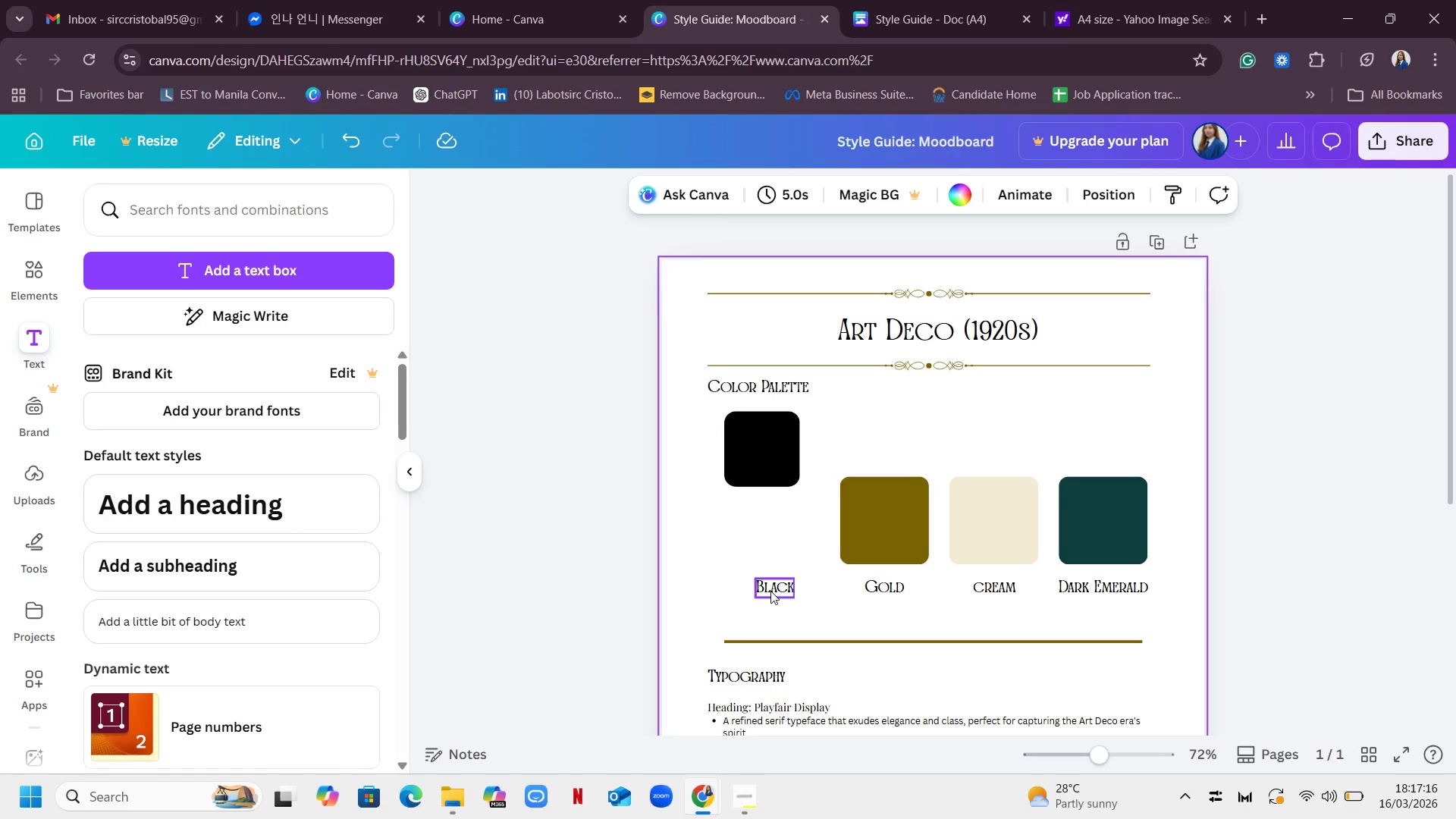 
left_click_drag(start_coordinate=[776, 587], to_coordinate=[770, 587])
 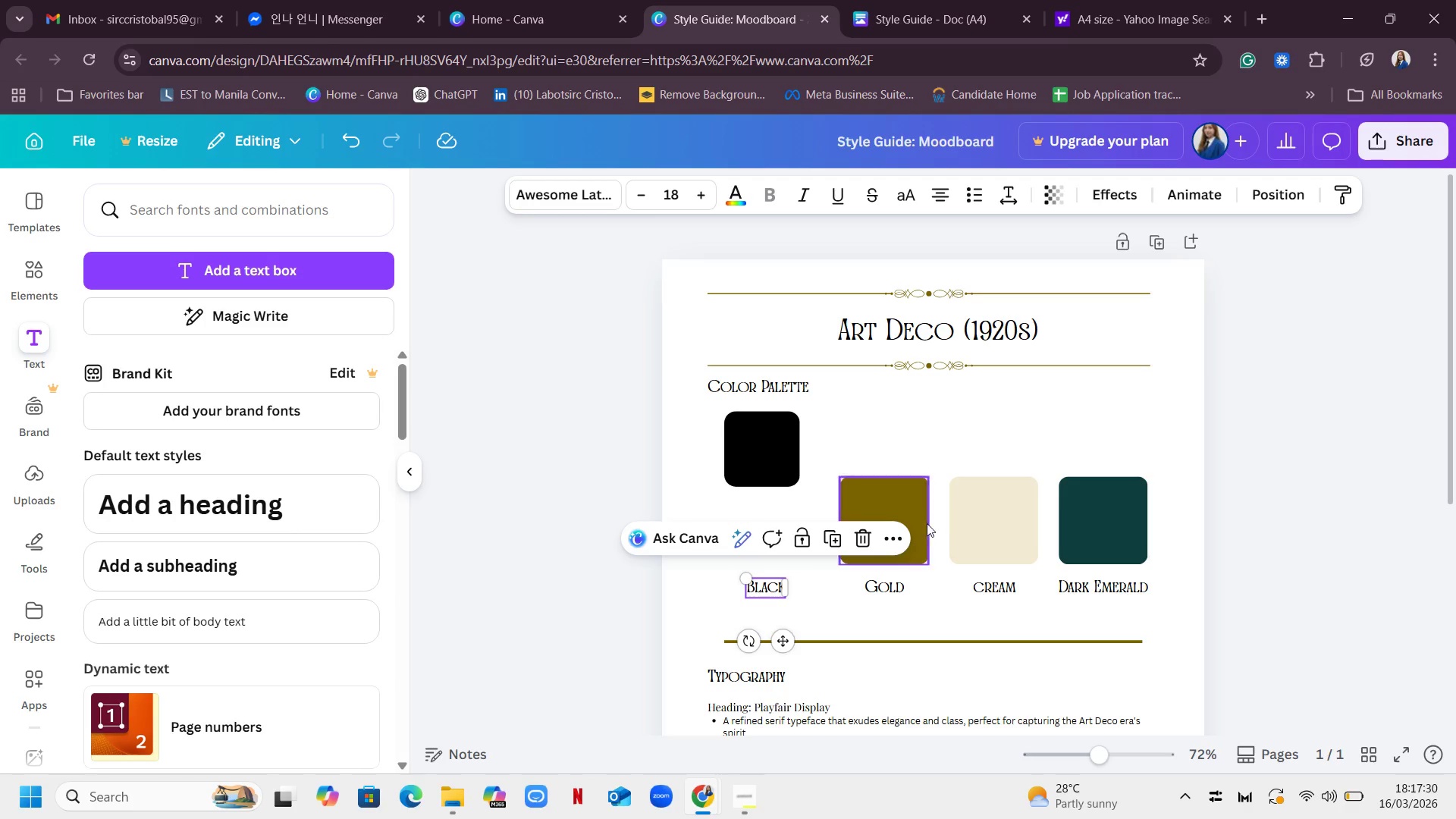 
left_click_drag(start_coordinate=[921, 513], to_coordinate=[910, 441])
 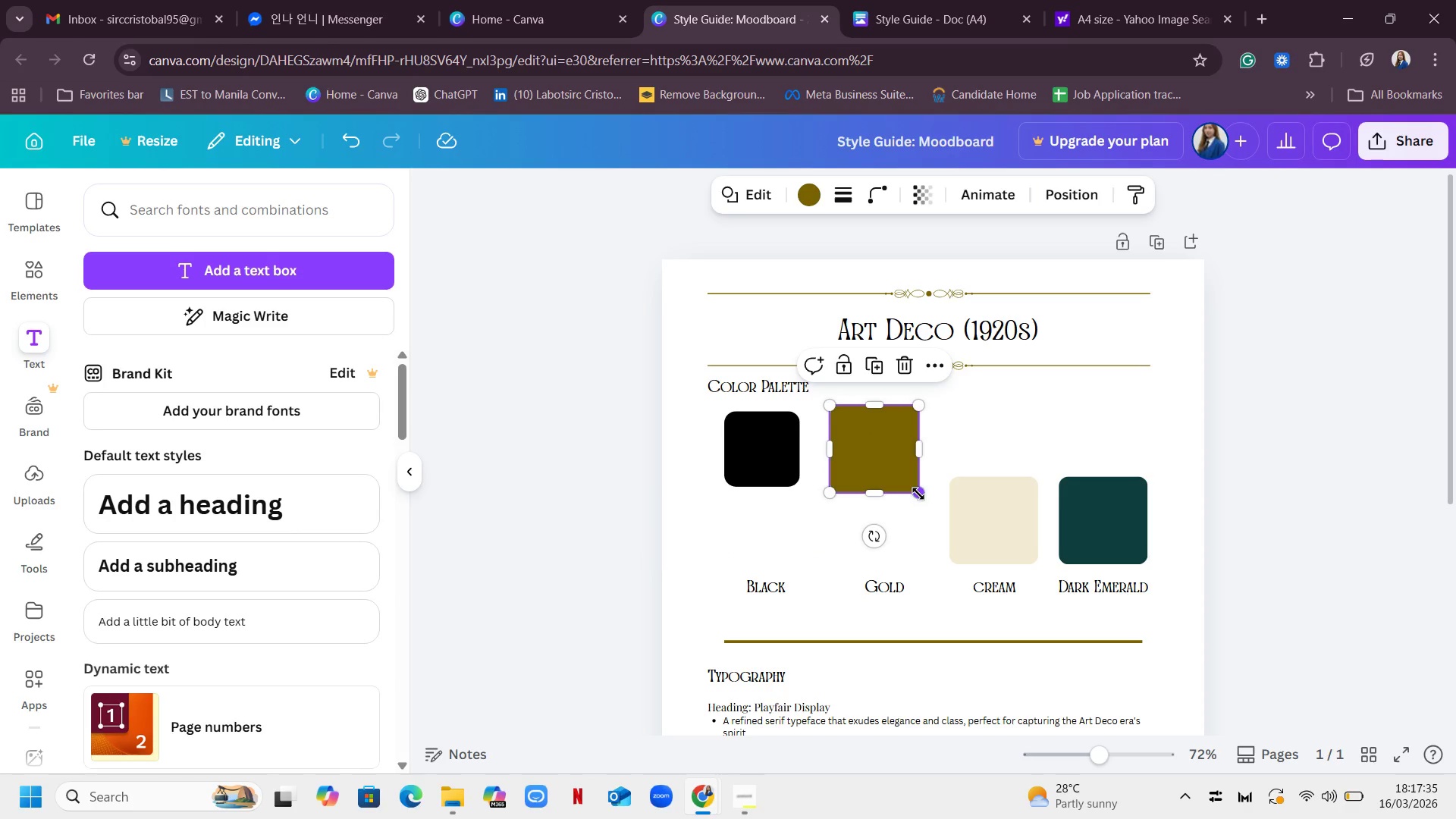 
left_click_drag(start_coordinate=[919, 494], to_coordinate=[898, 473])
 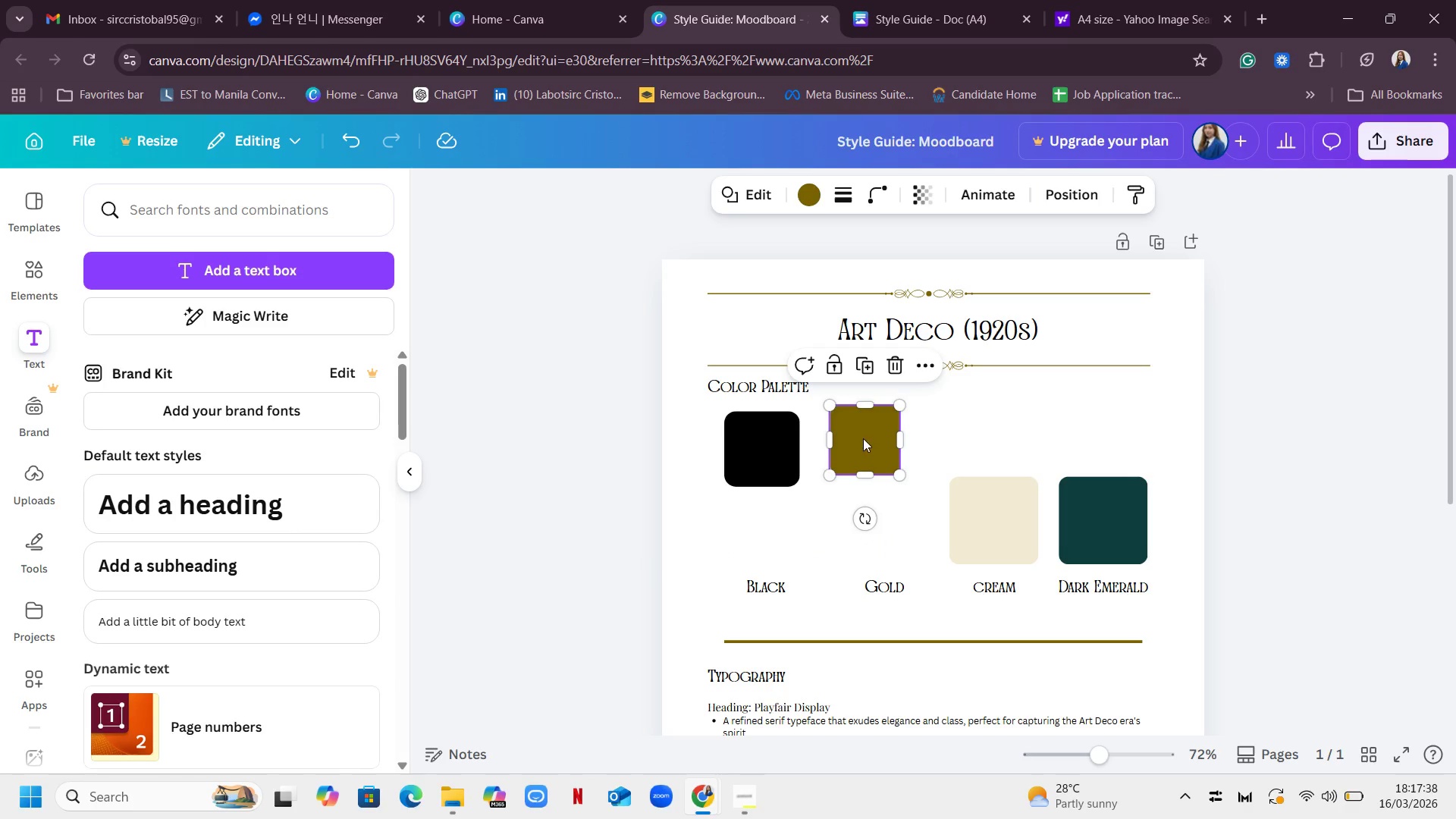 
left_click_drag(start_coordinate=[863, 437], to_coordinate=[858, 443])
 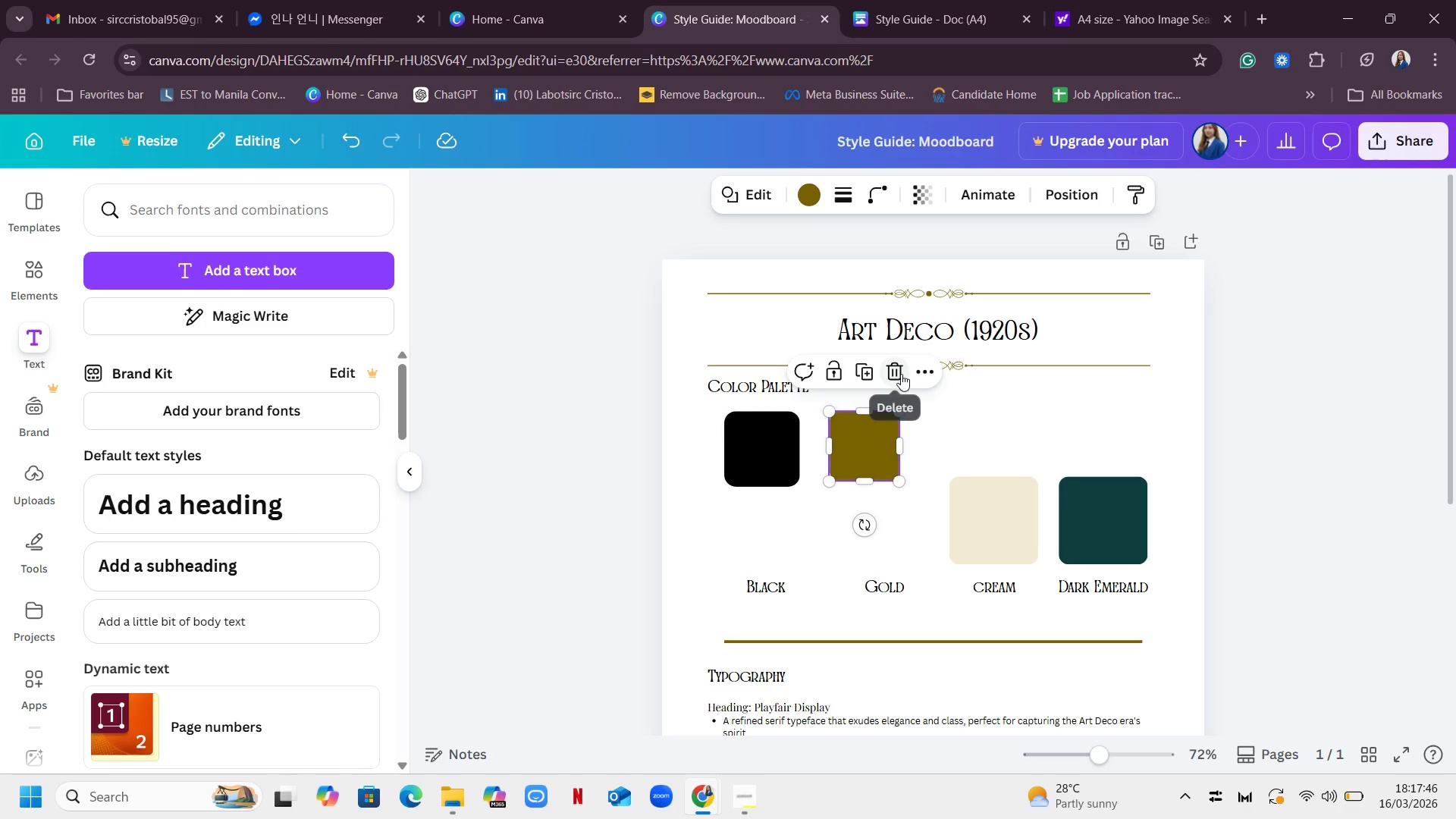 
wait(6.41)
 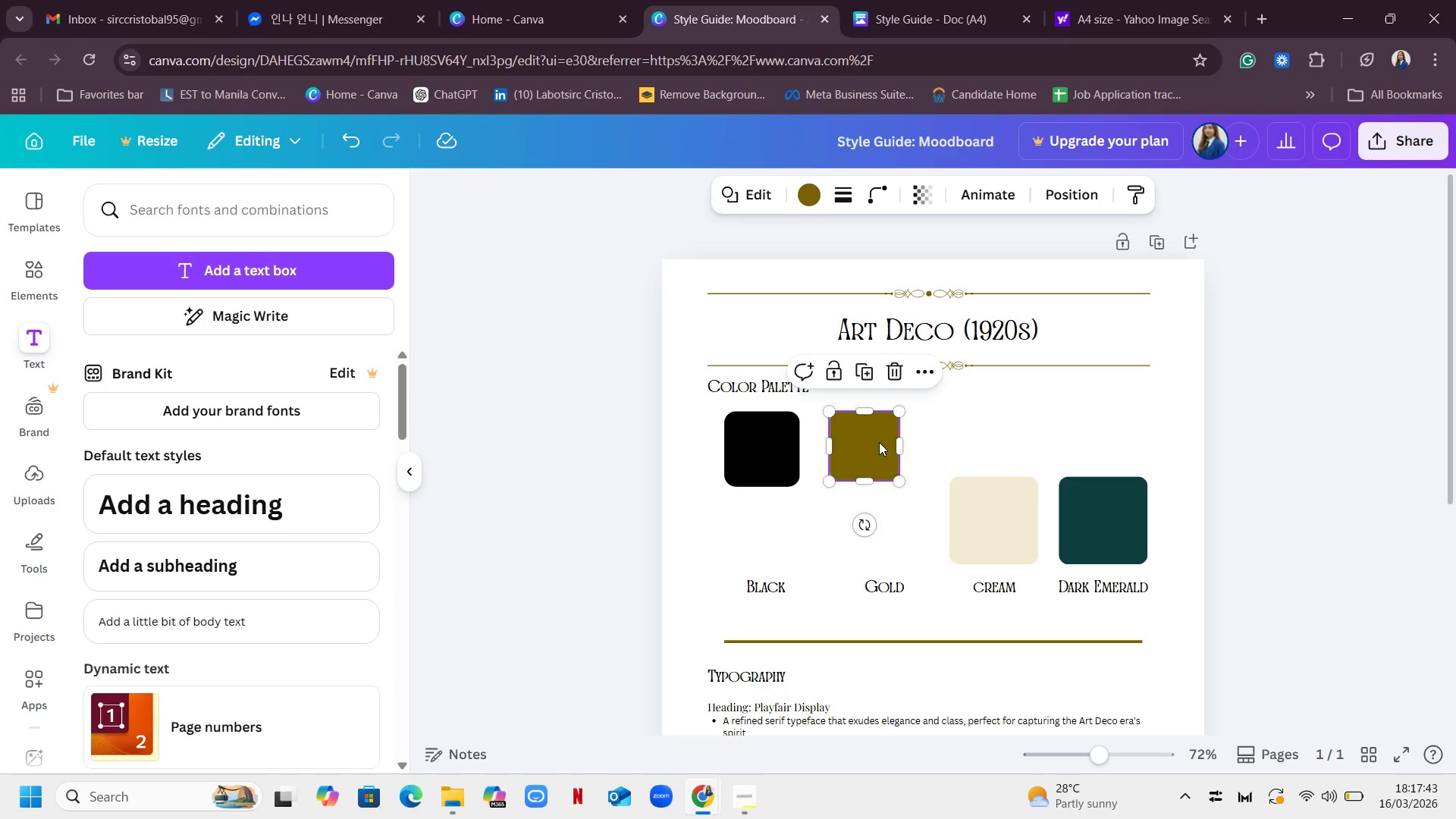 
left_click([897, 374])
 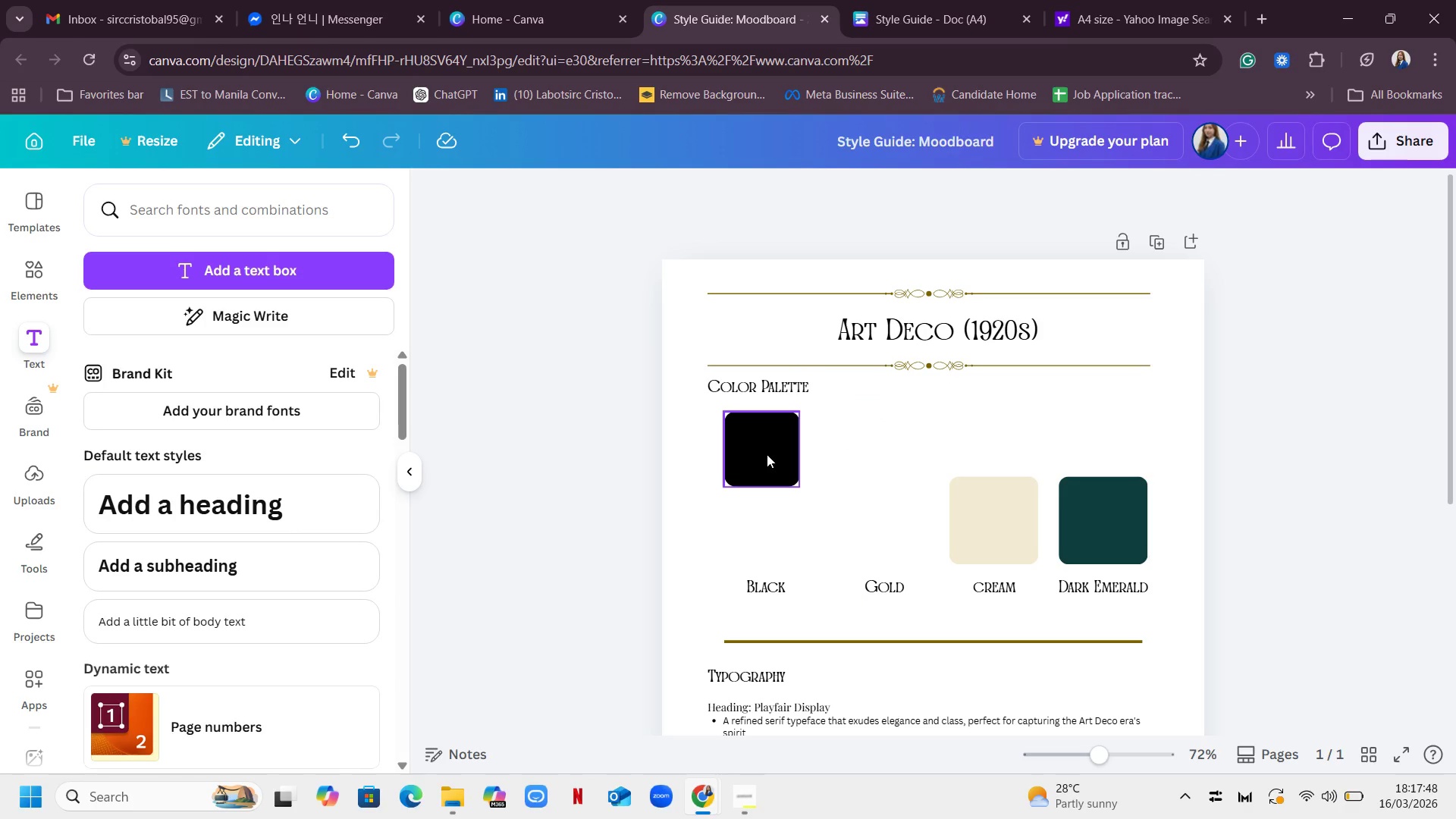 
left_click([767, 454])
 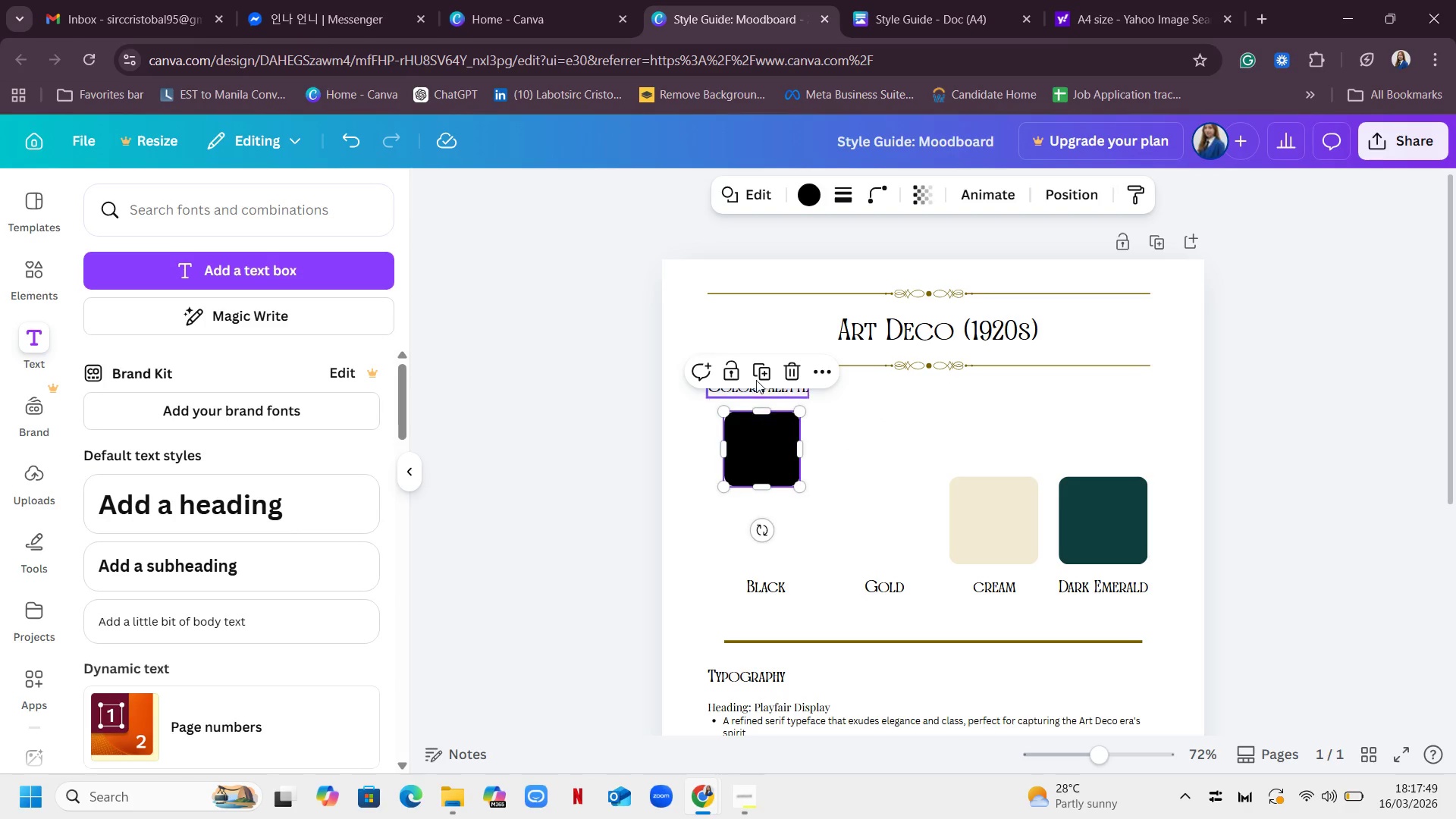 
left_click([761, 367])
 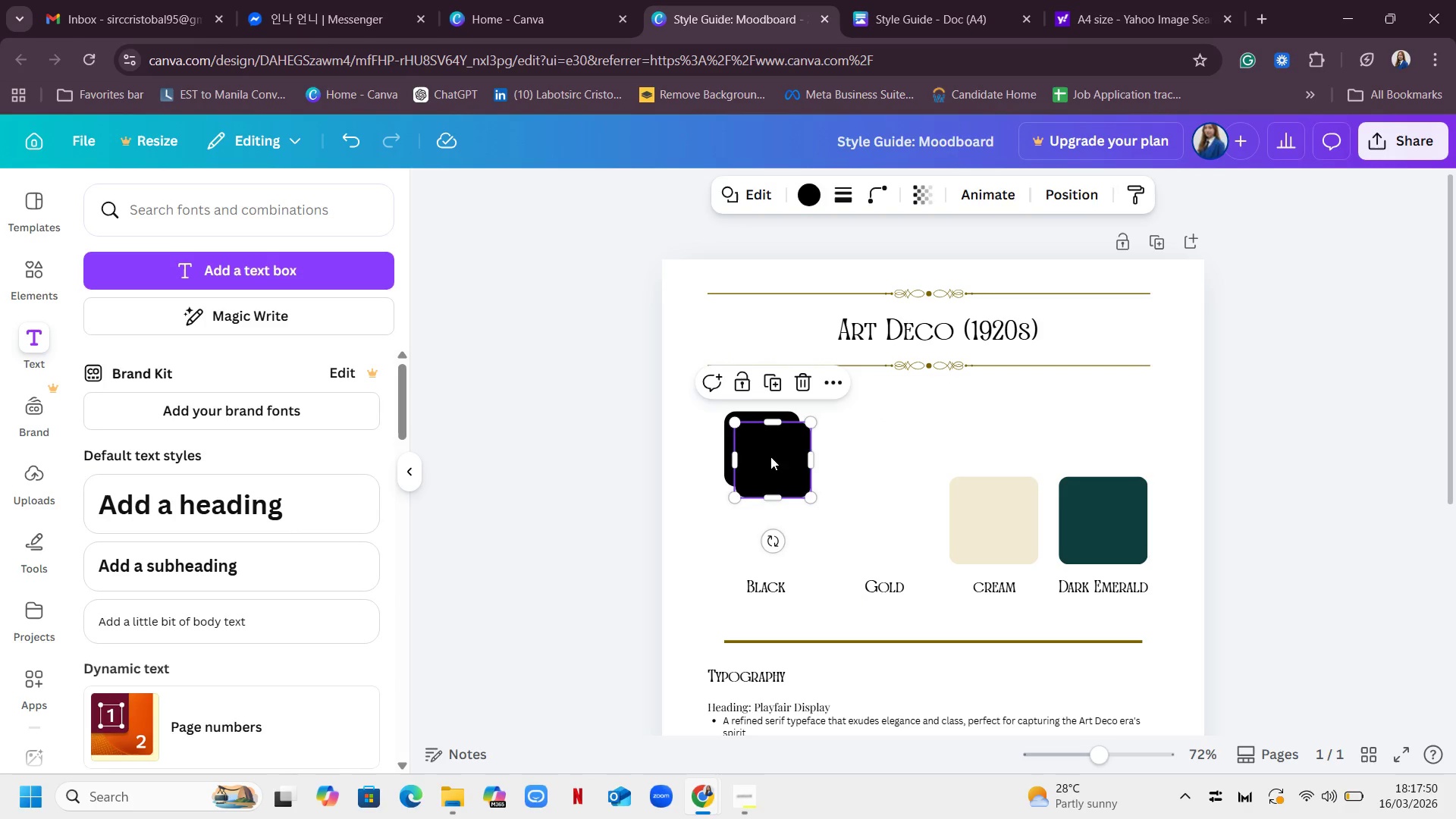 
left_click_drag(start_coordinate=[770, 457], to_coordinate=[883, 448])
 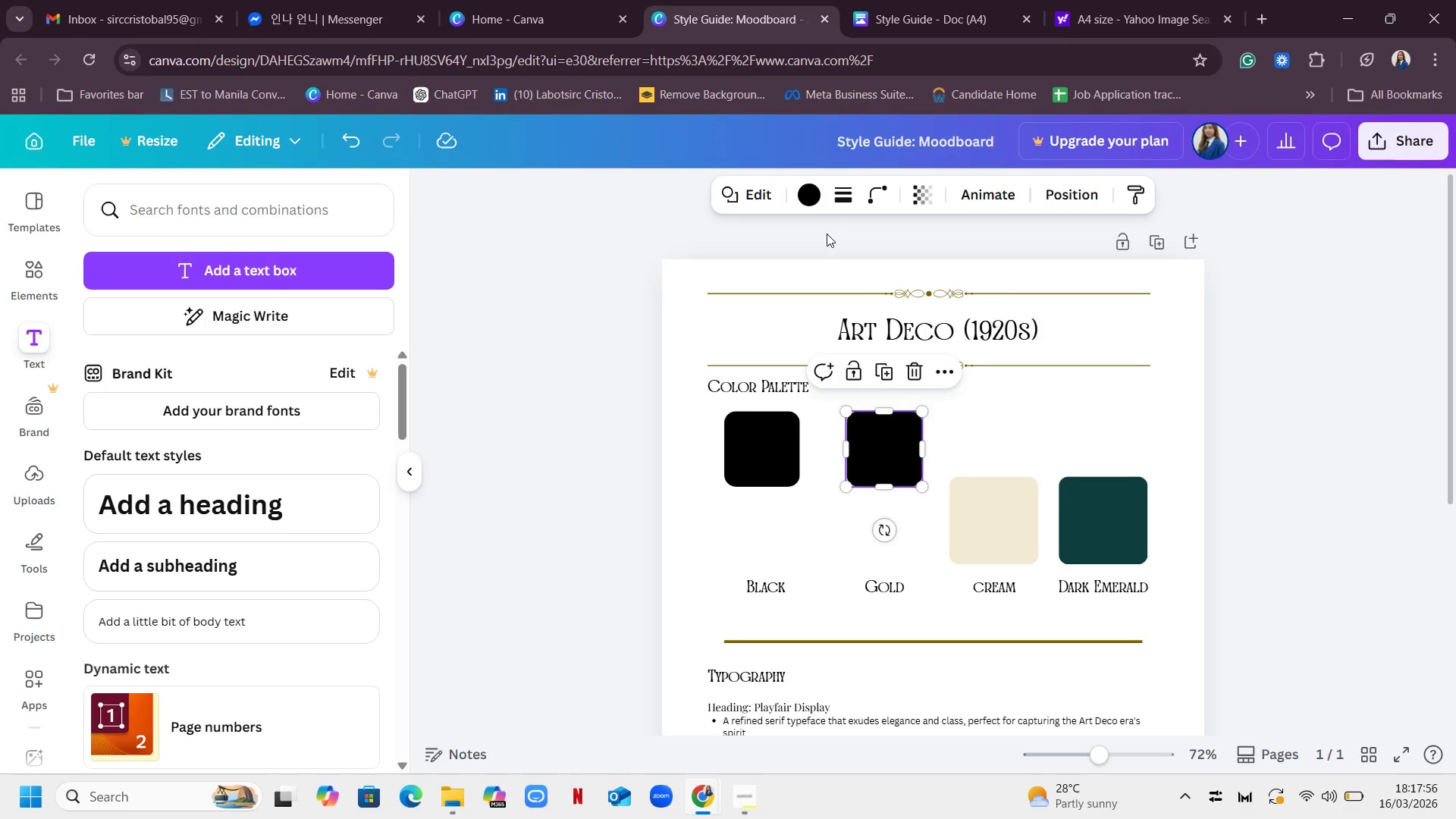 
left_click([811, 198])
 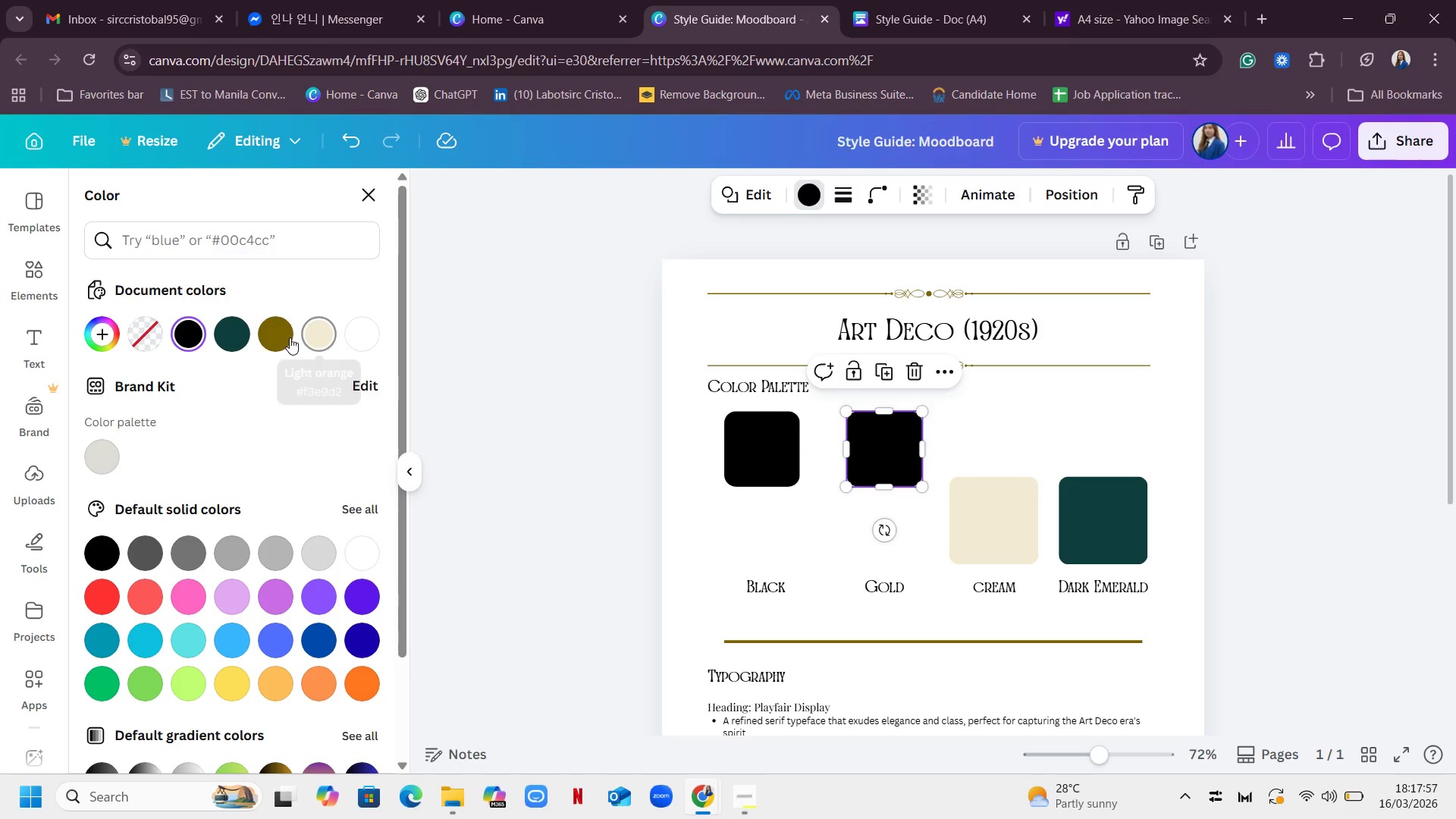 
left_click([281, 334])
 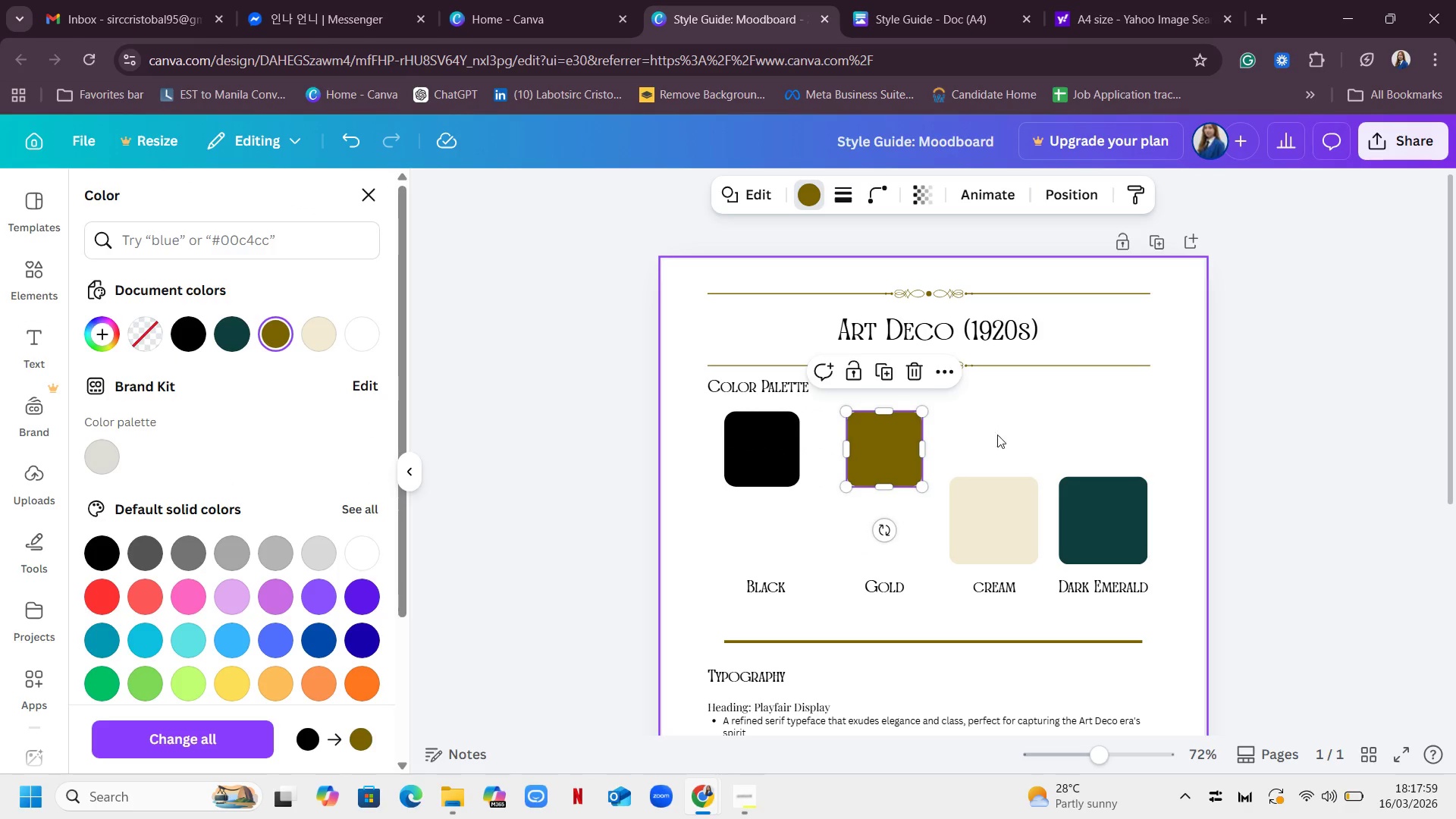 
left_click([1001, 437])
 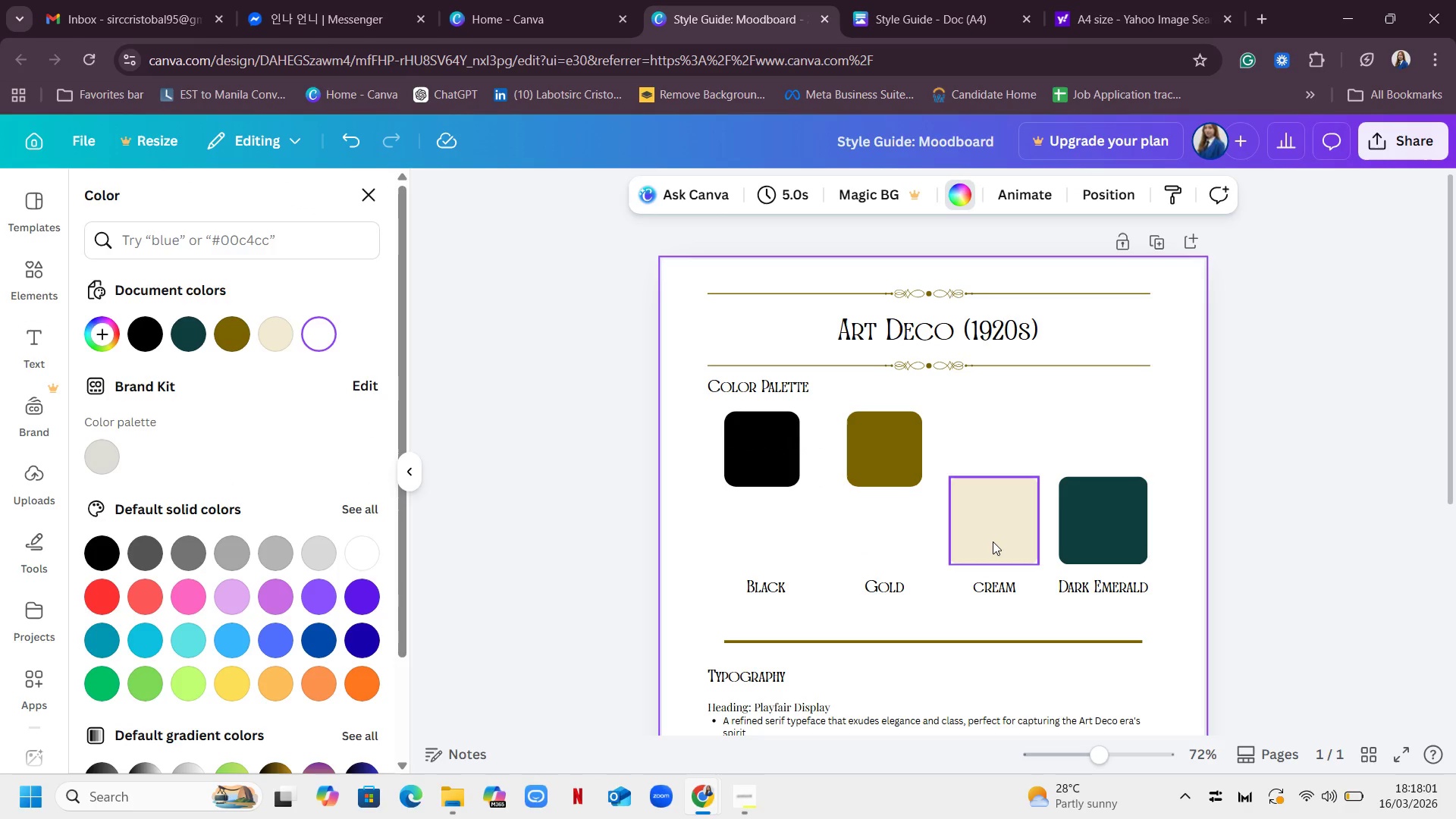 
left_click([993, 541])
 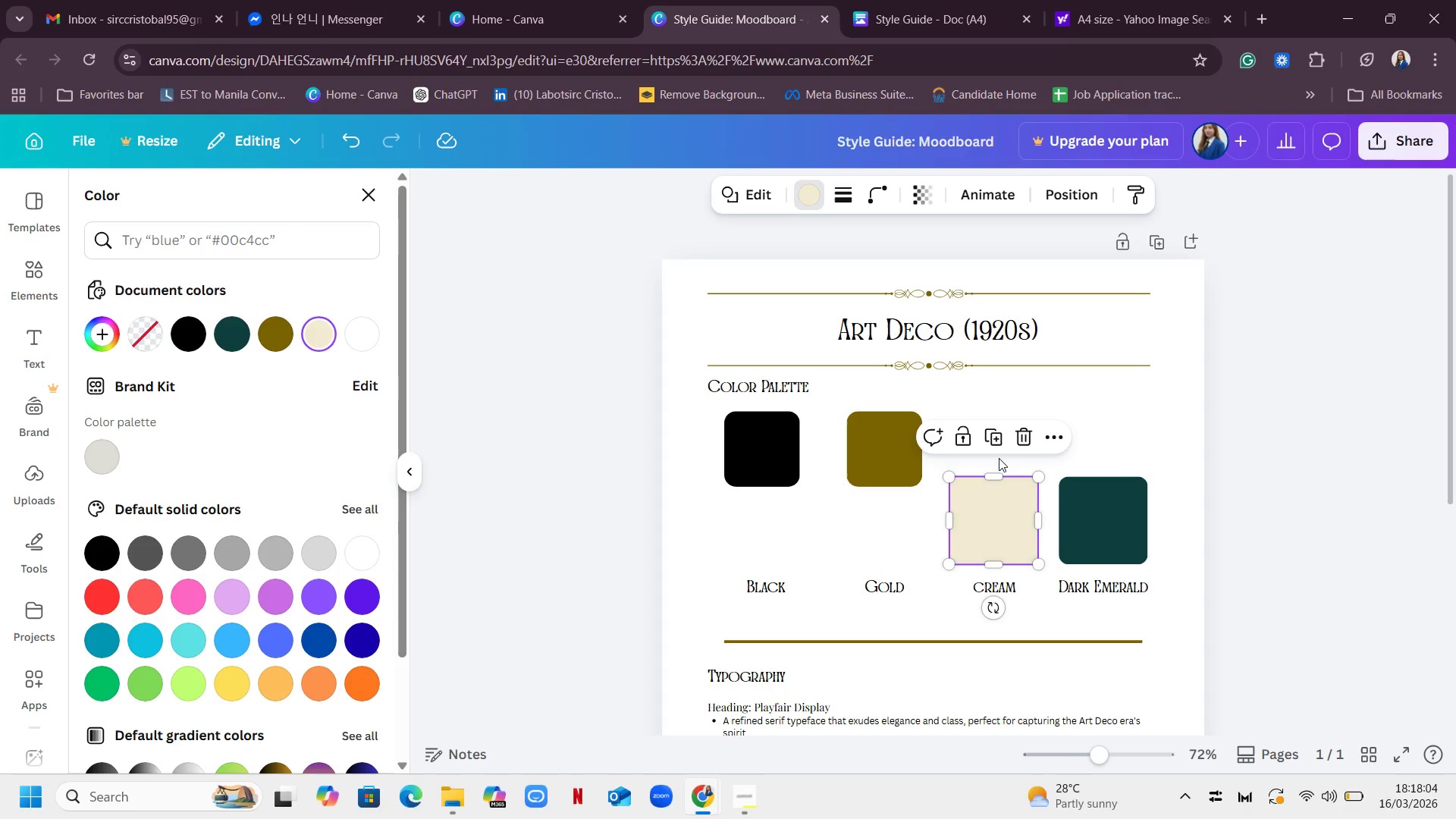 
left_click([1026, 436])
 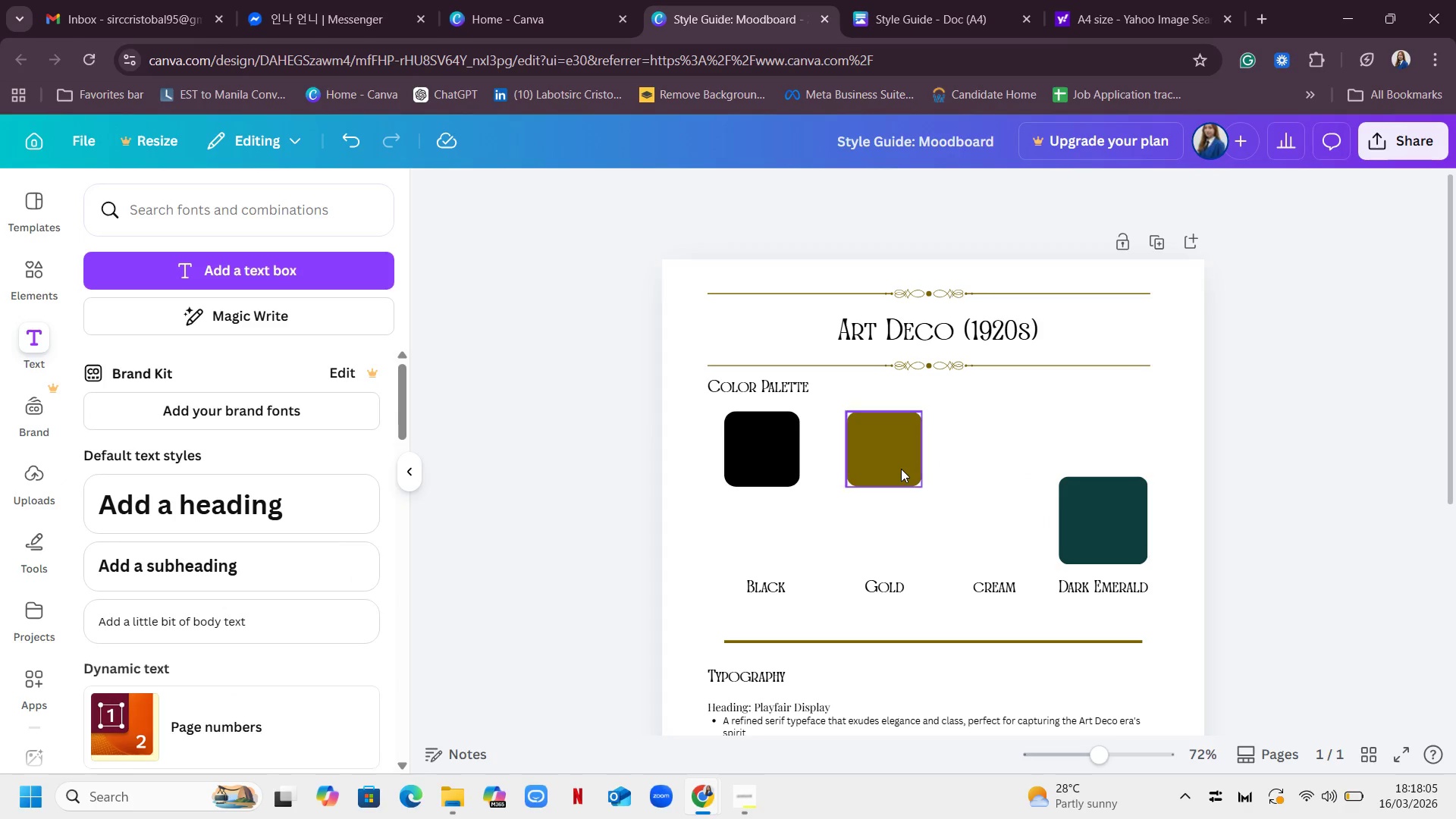 
left_click([901, 469])
 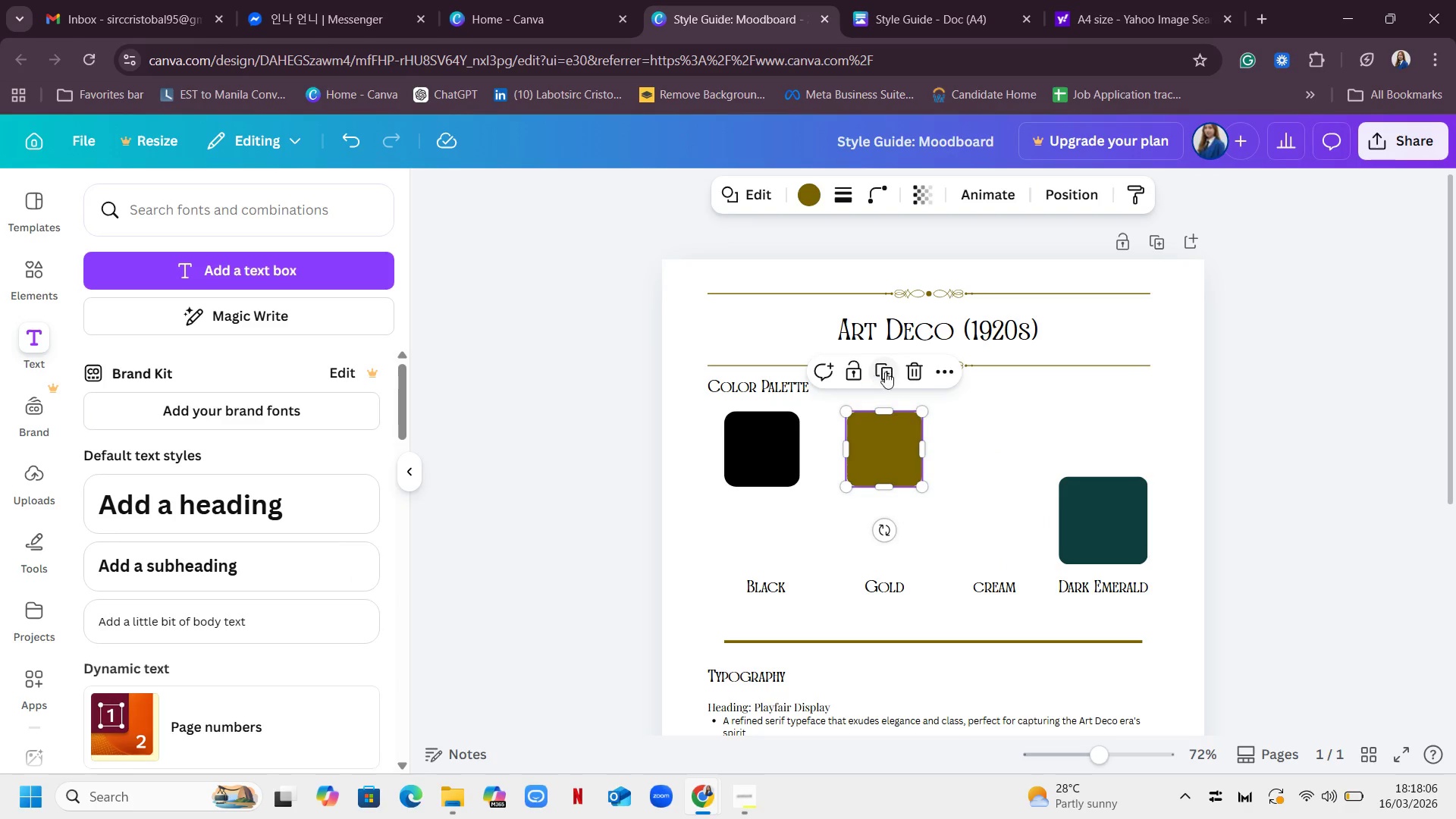 
left_click([886, 372])
 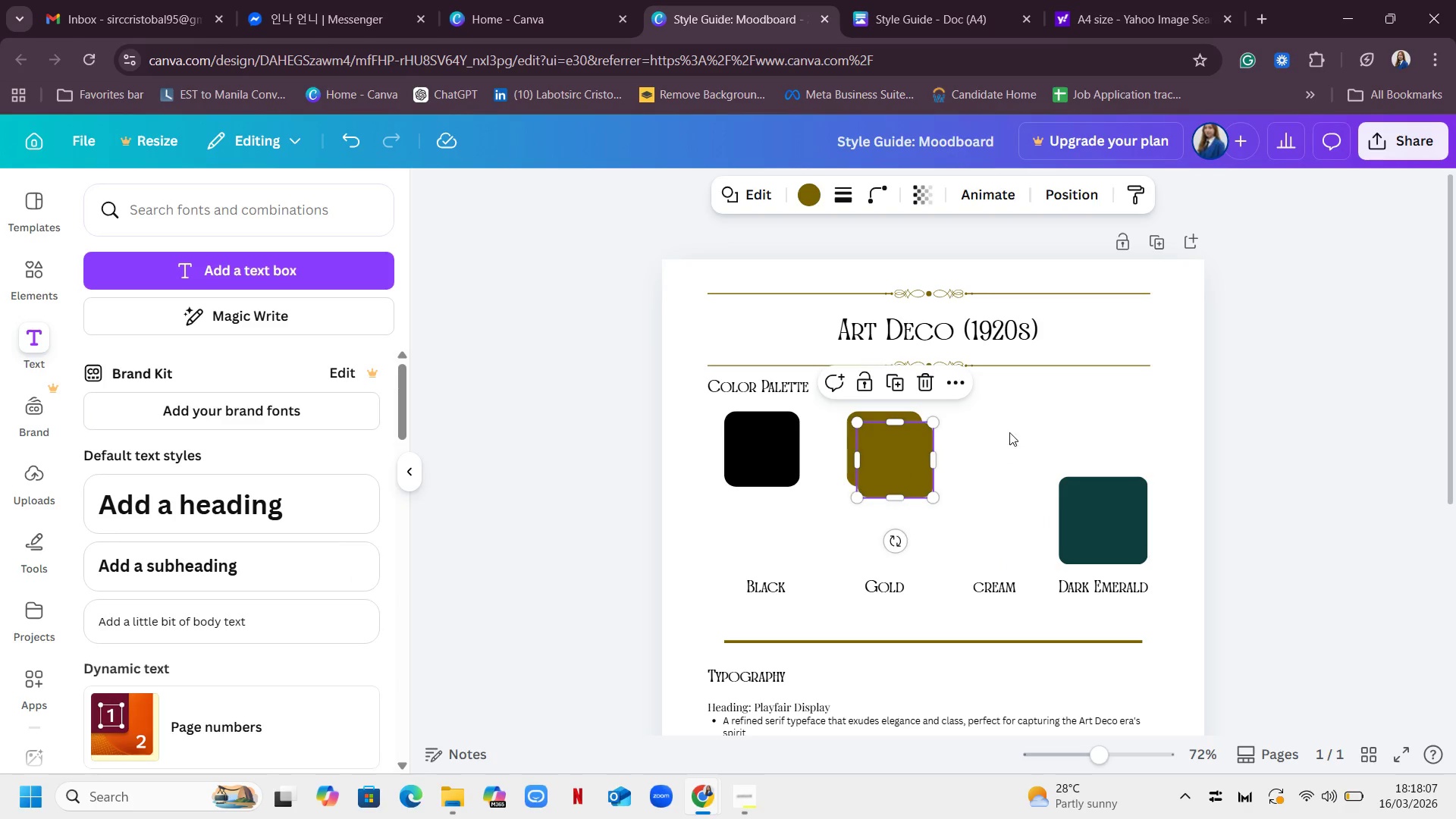 
left_click_drag(start_coordinate=[893, 465], to_coordinate=[988, 461])
 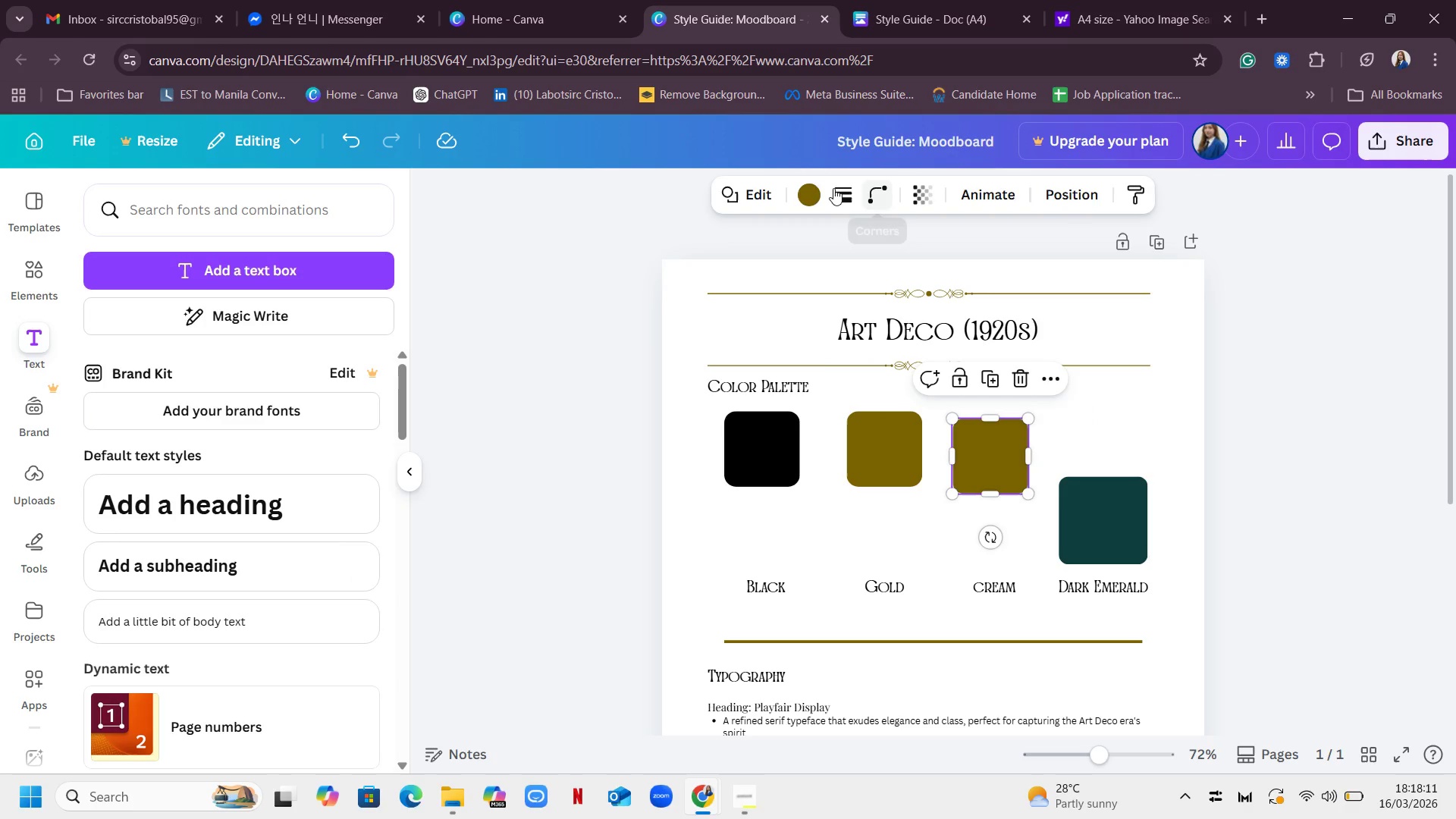 
left_click([812, 188])
 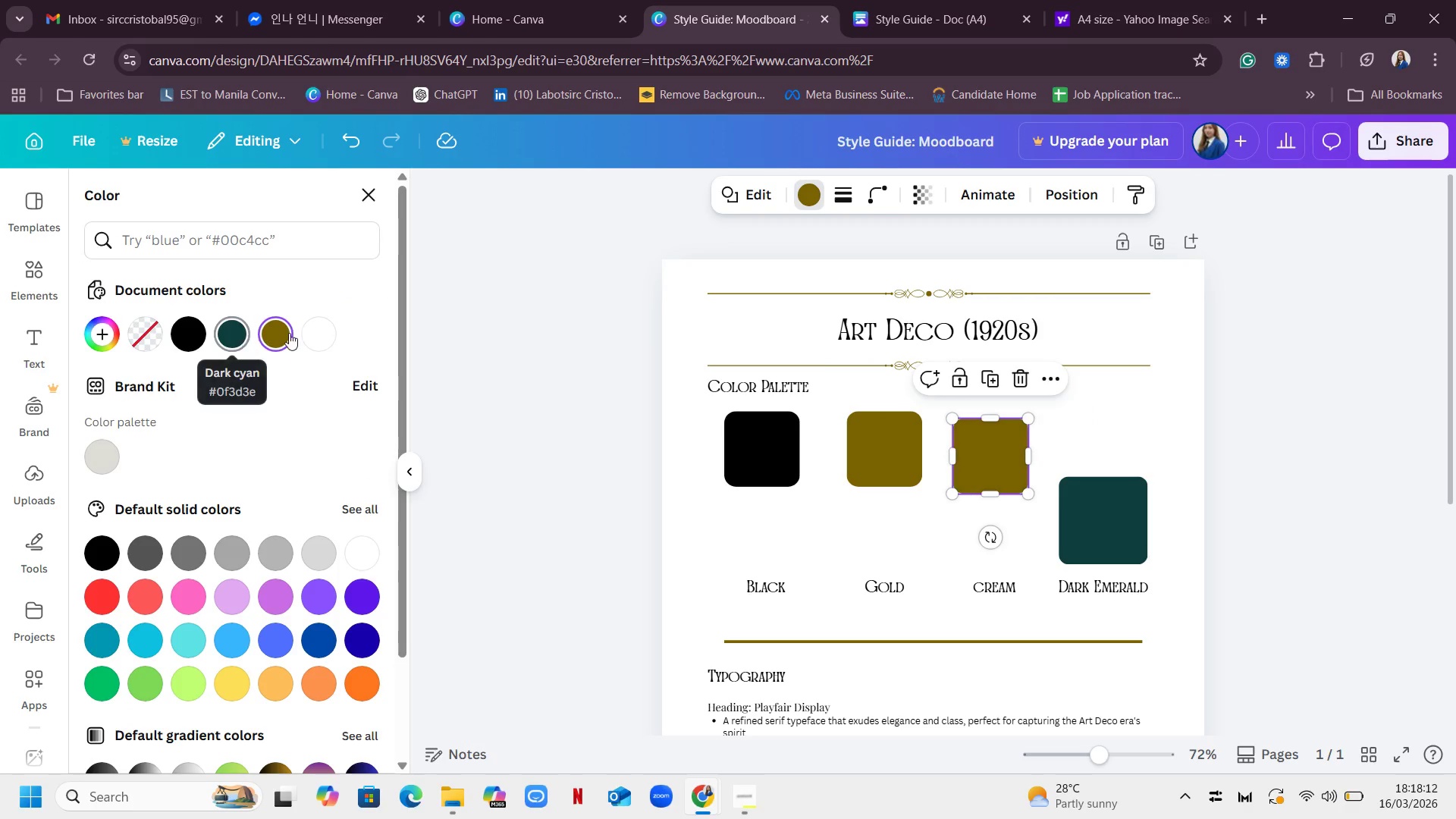 
mouse_move([298, 318])
 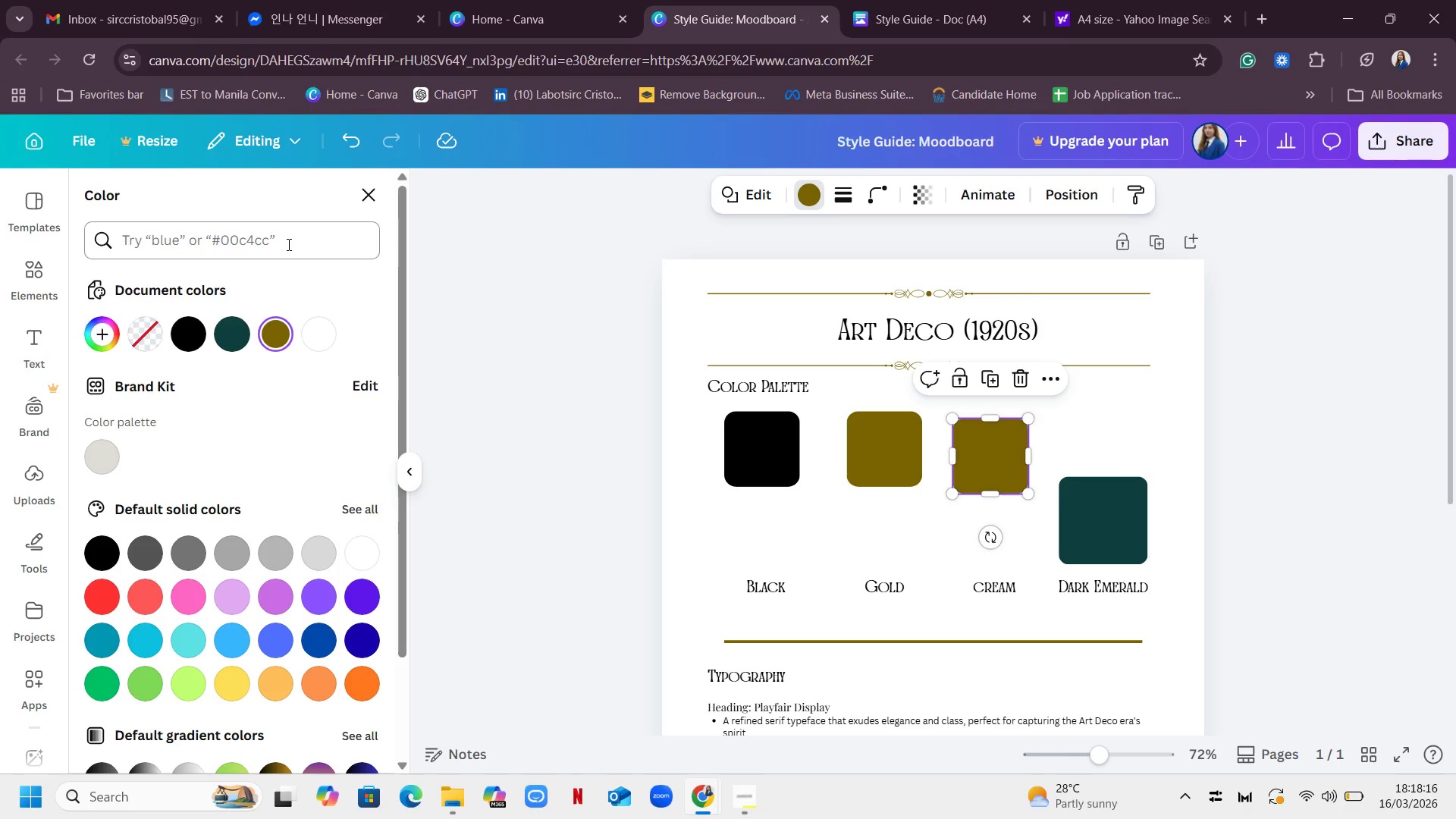 
left_click([287, 244])
 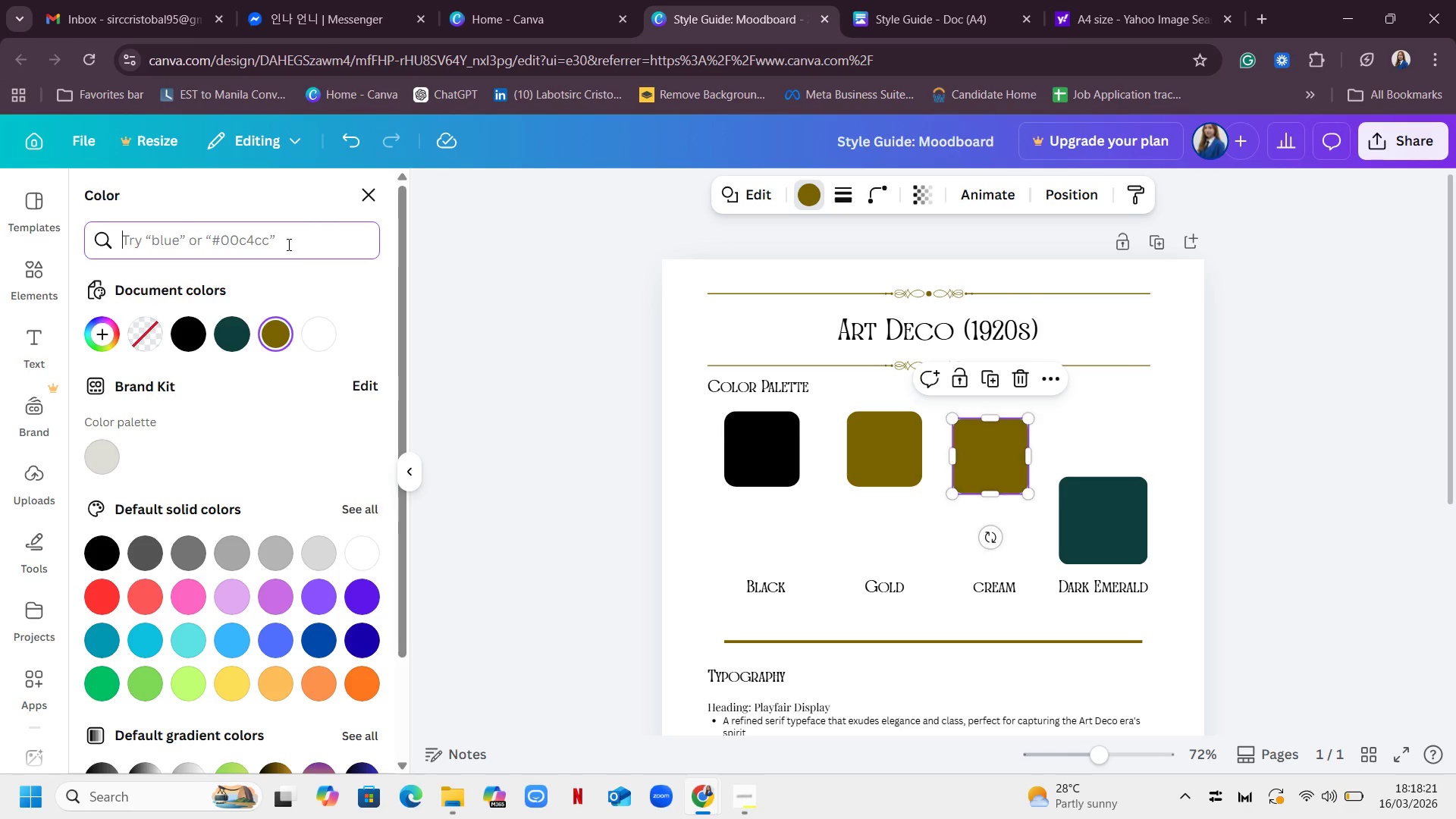 
wait(5.67)
 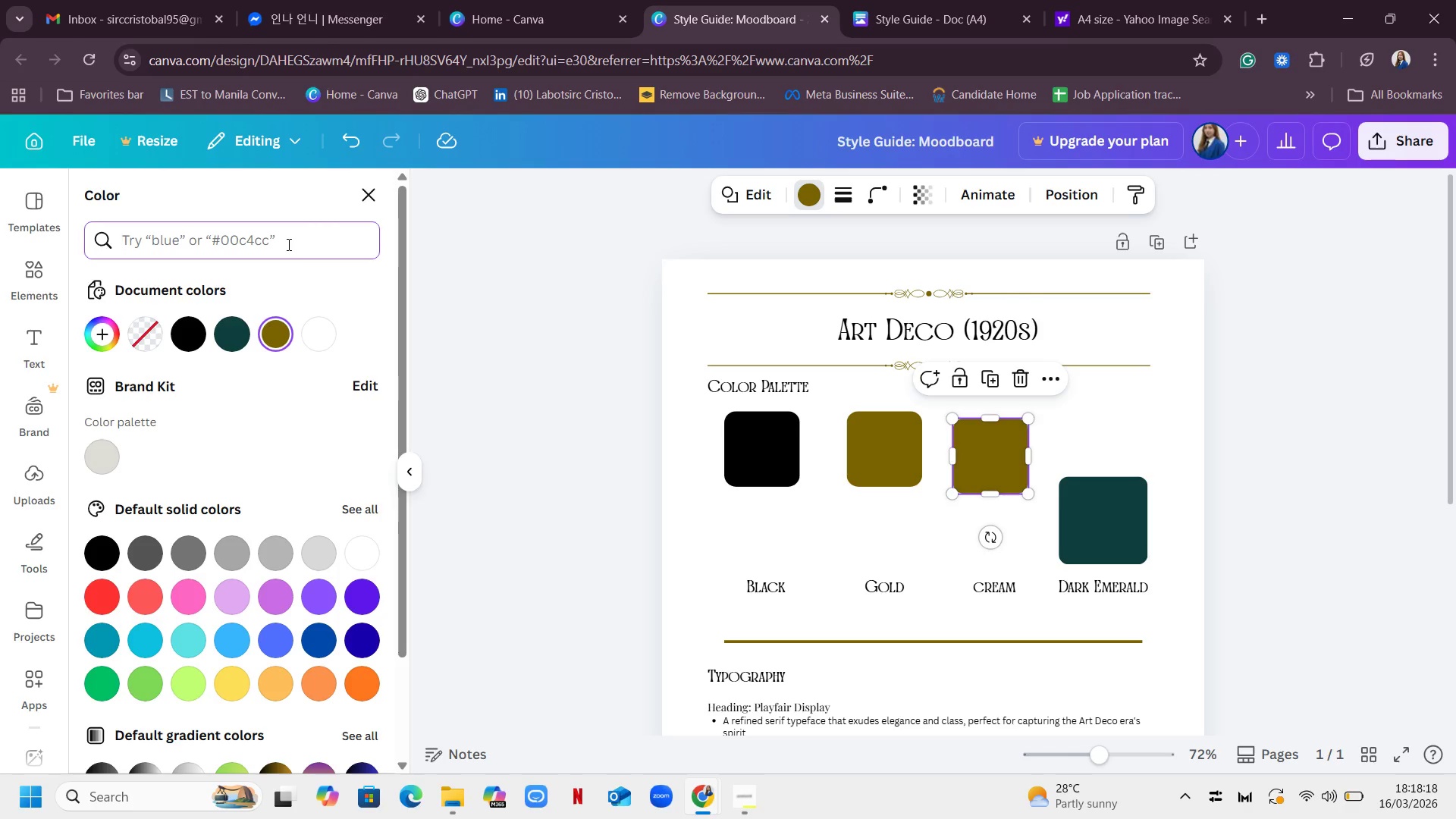 
type(f3)
 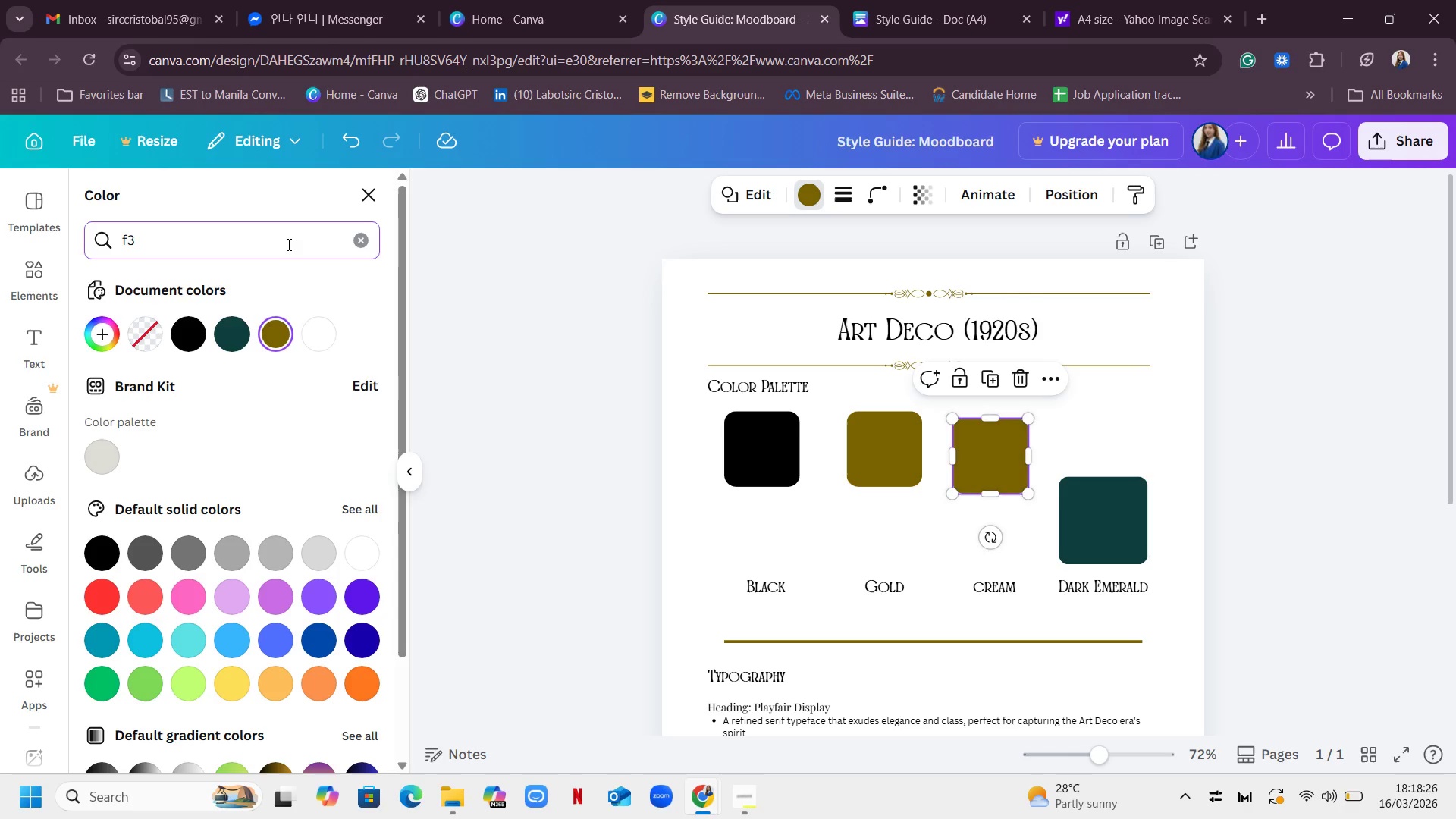 
key(E)
 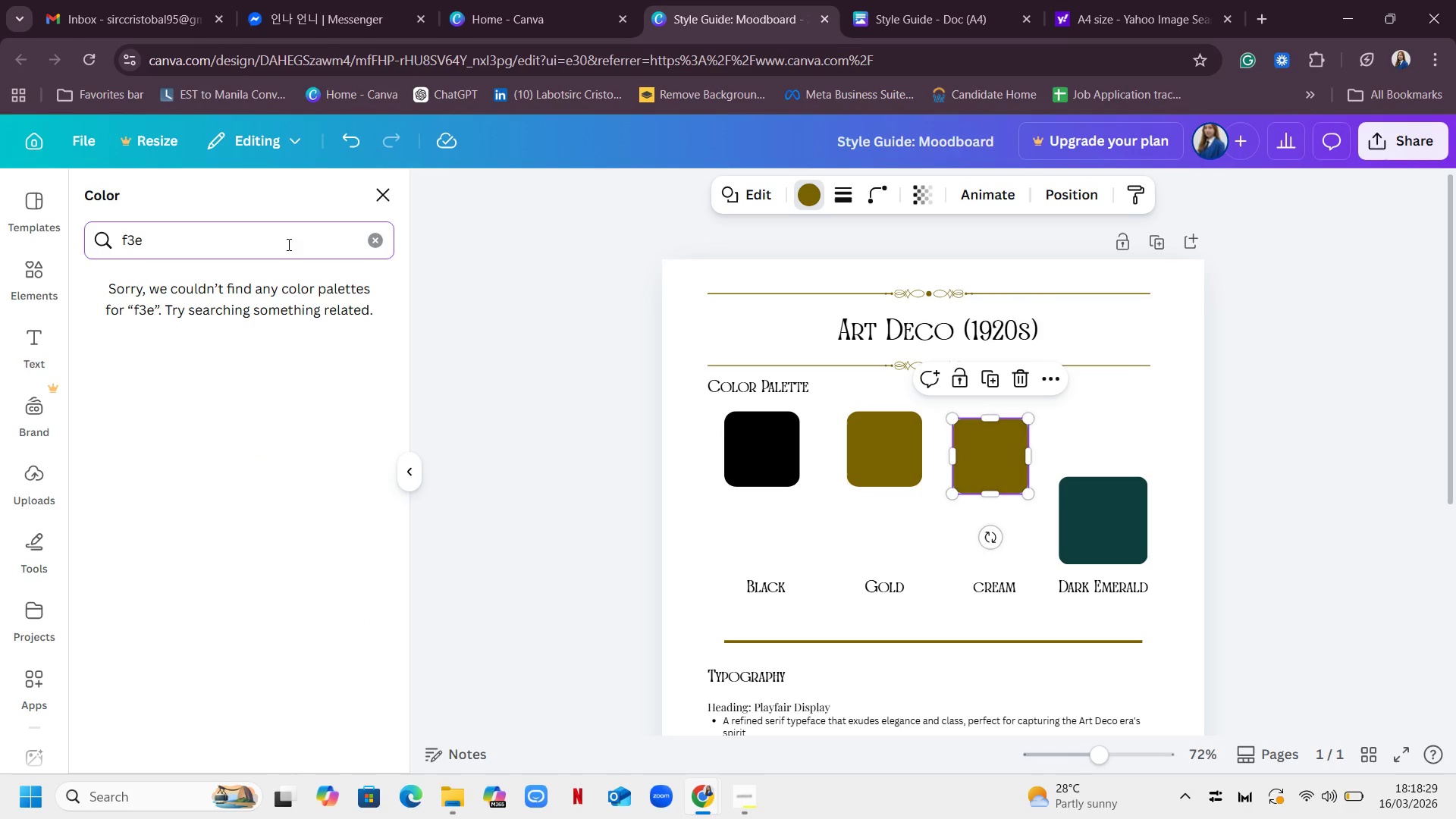 
type(9d2)
 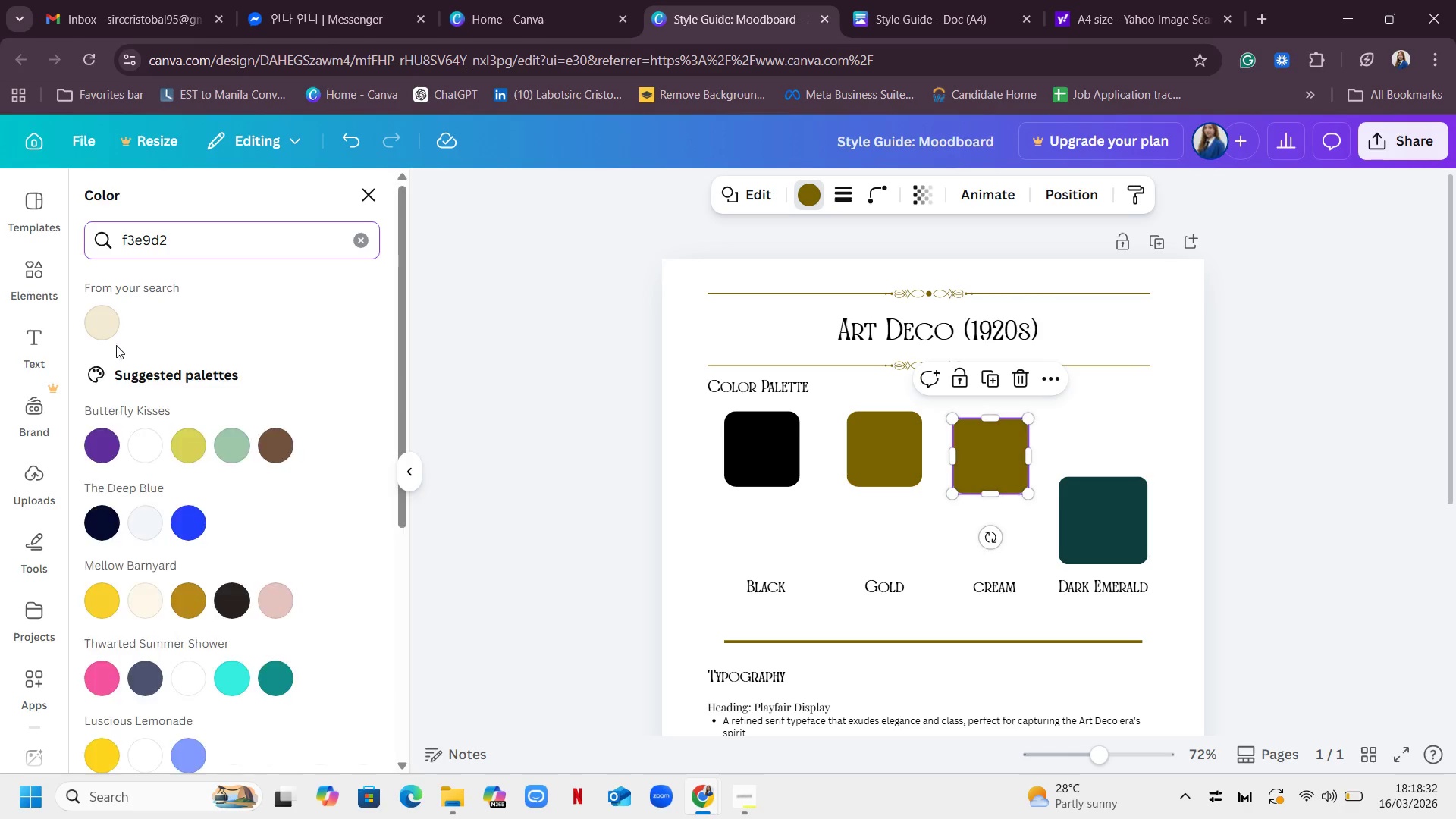 
left_click([101, 324])
 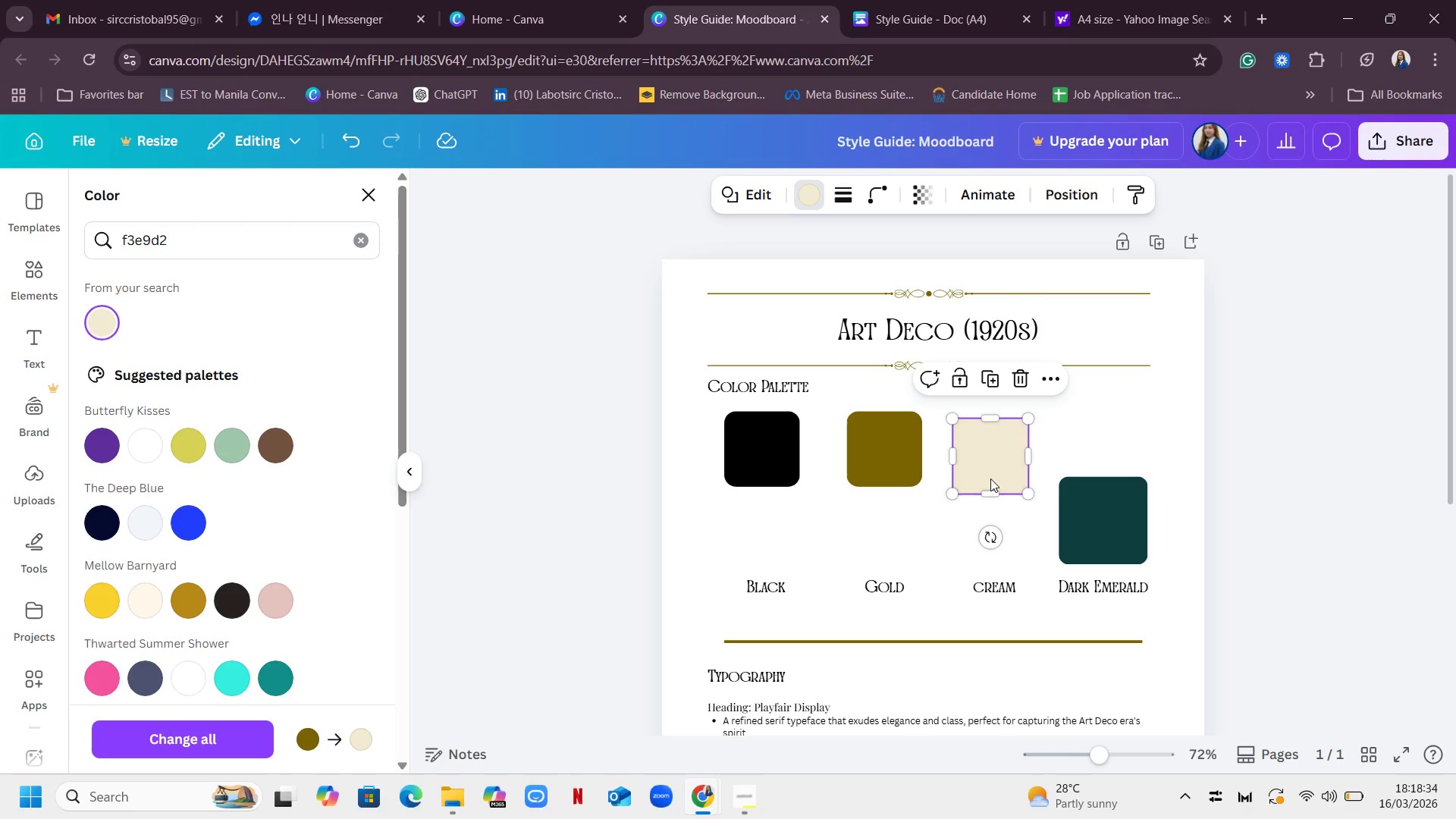 
left_click_drag(start_coordinate=[990, 466], to_coordinate=[998, 456])
 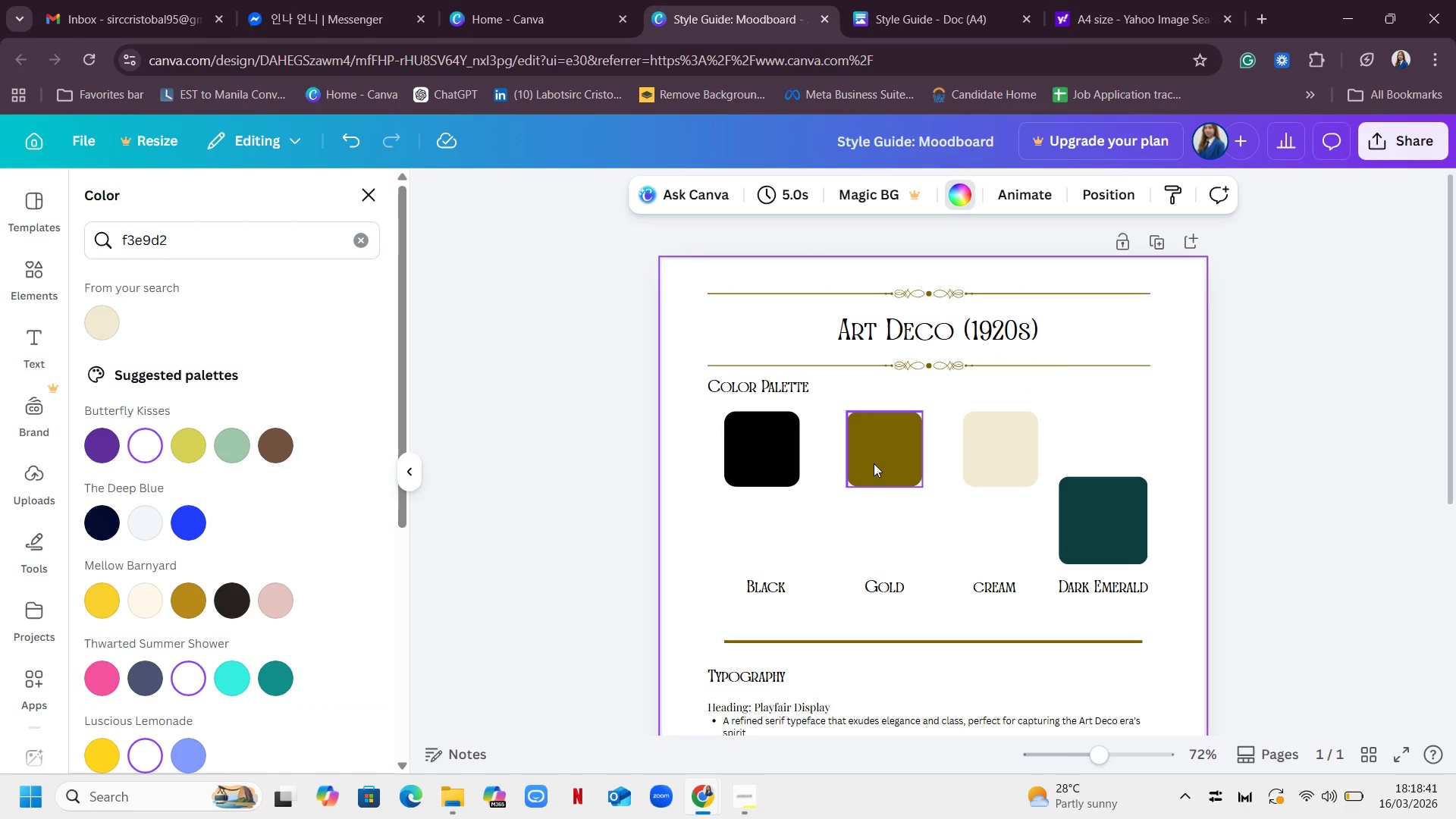 
wait(6.56)
 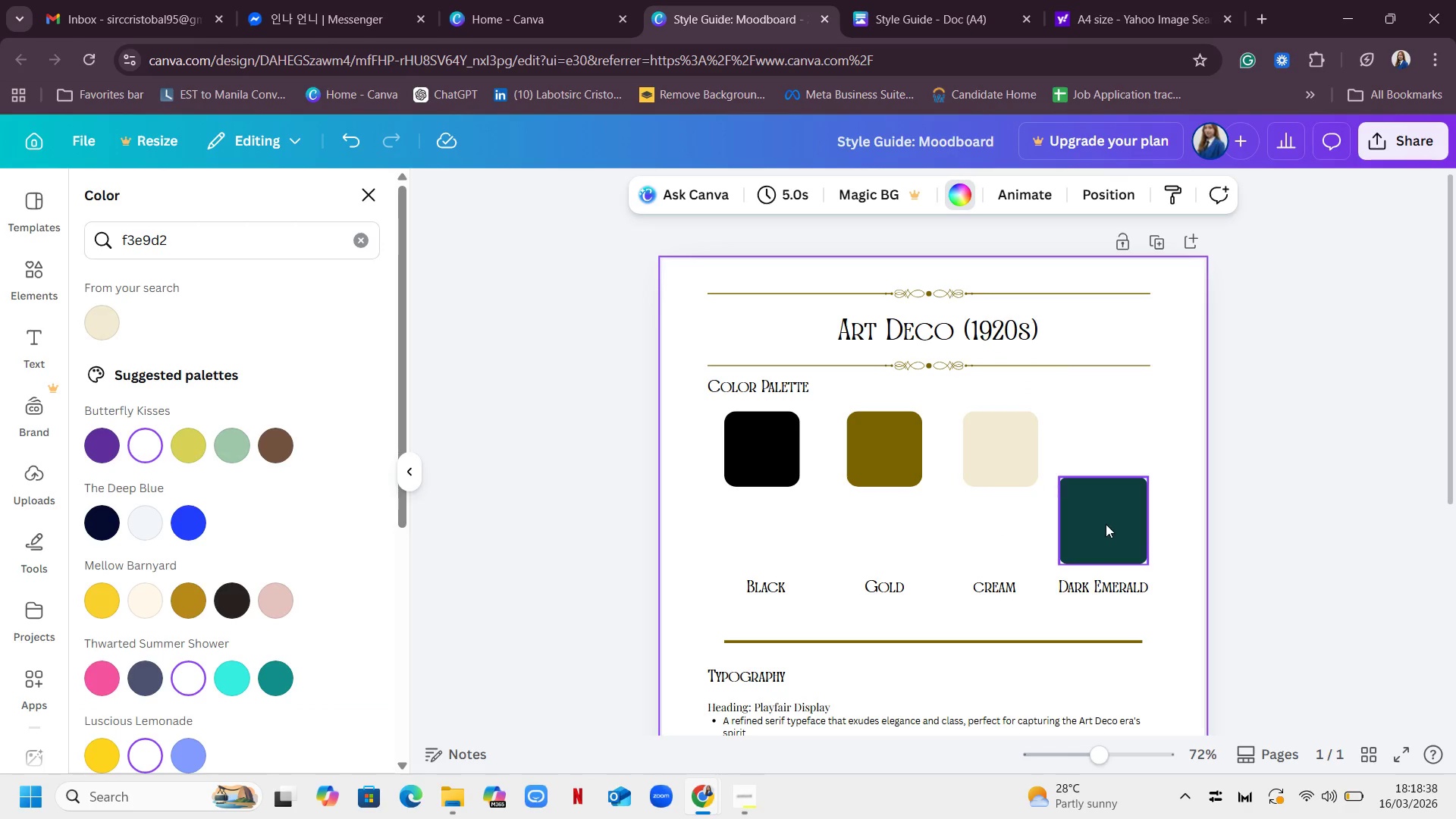 
left_click_drag(start_coordinate=[890, 463], to_coordinate=[886, 461])
 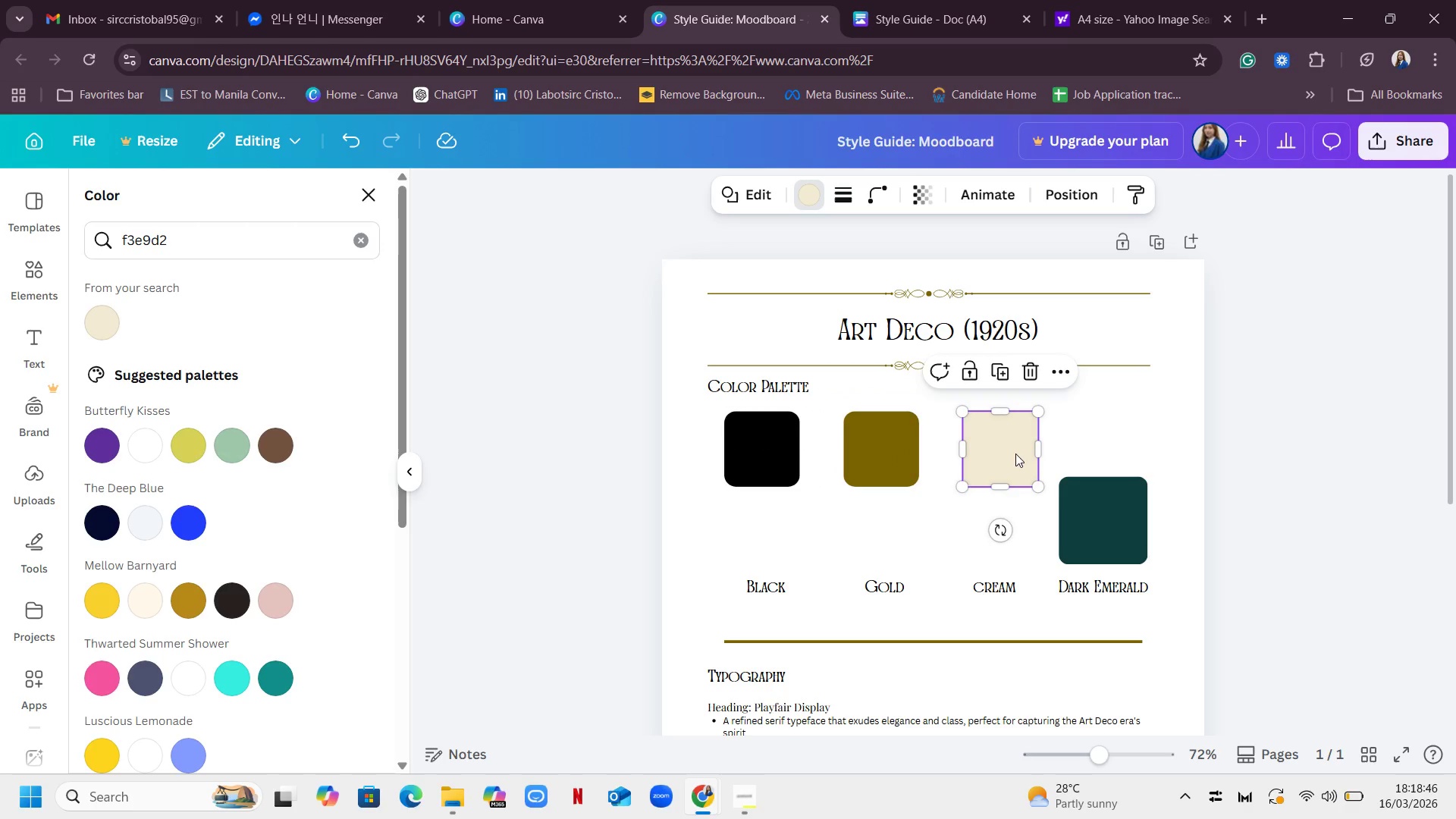 
left_click_drag(start_coordinate=[1015, 453], to_coordinate=[1009, 453])
 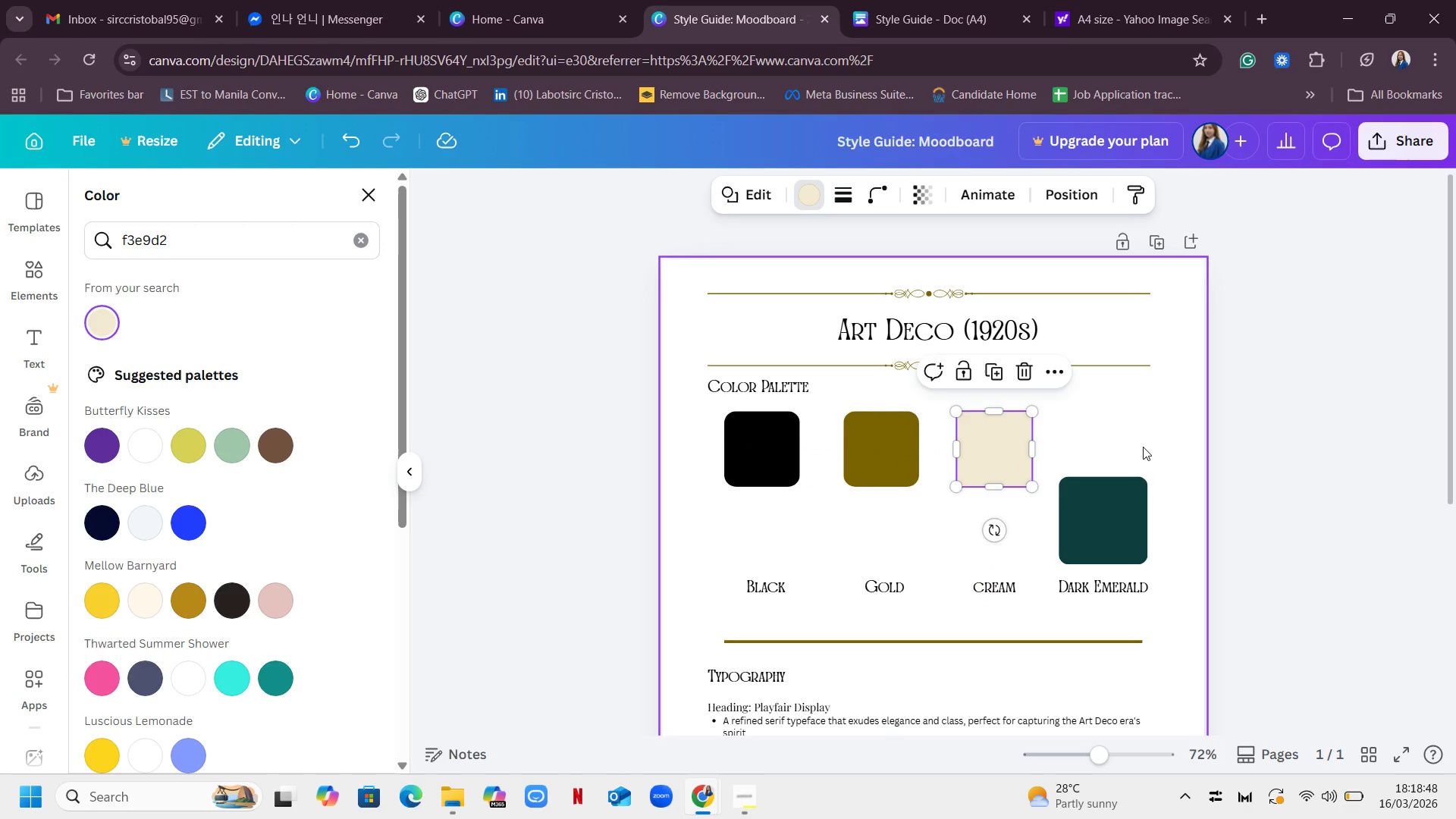 
left_click([1143, 447])
 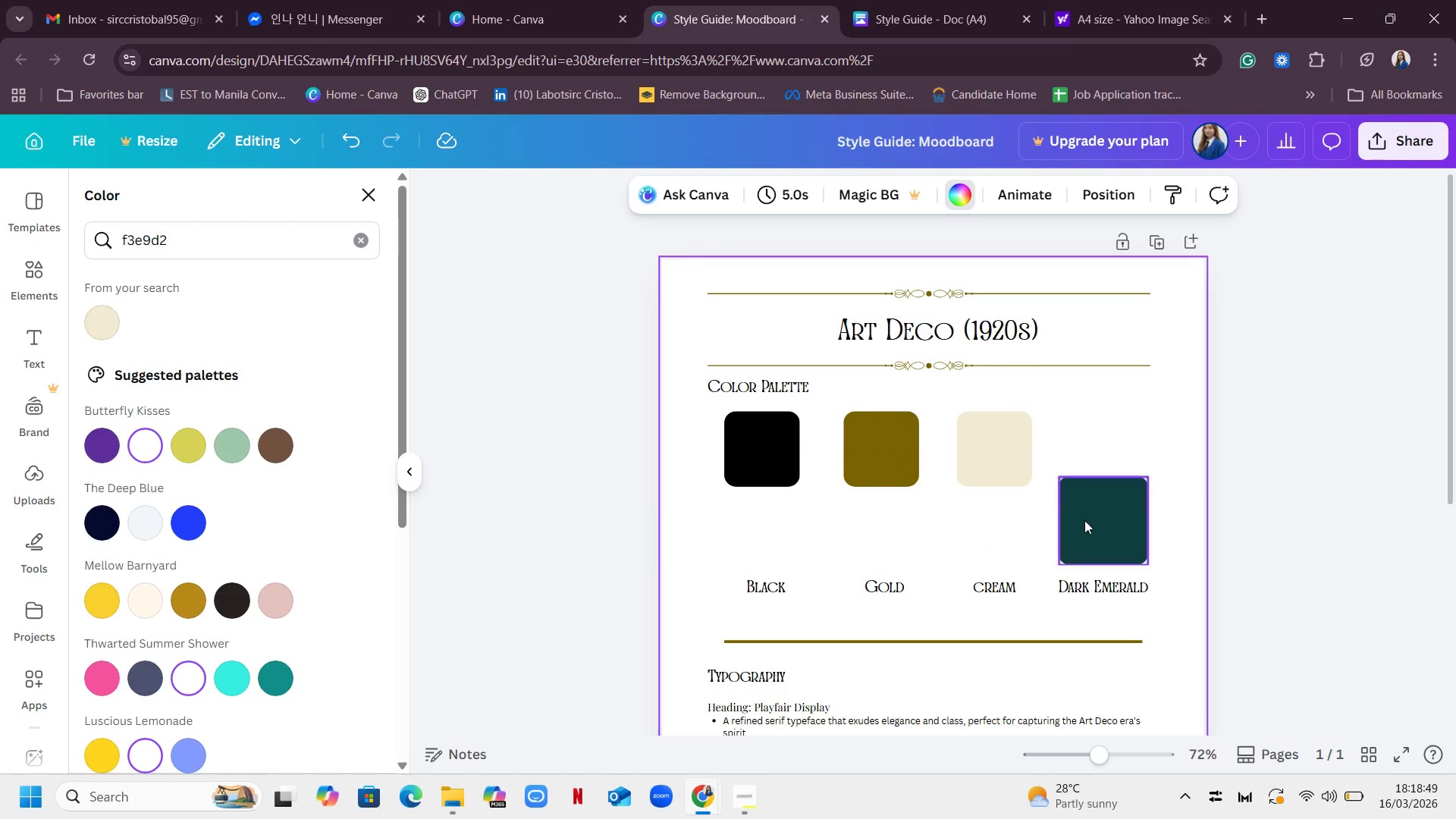 
left_click([1084, 521])
 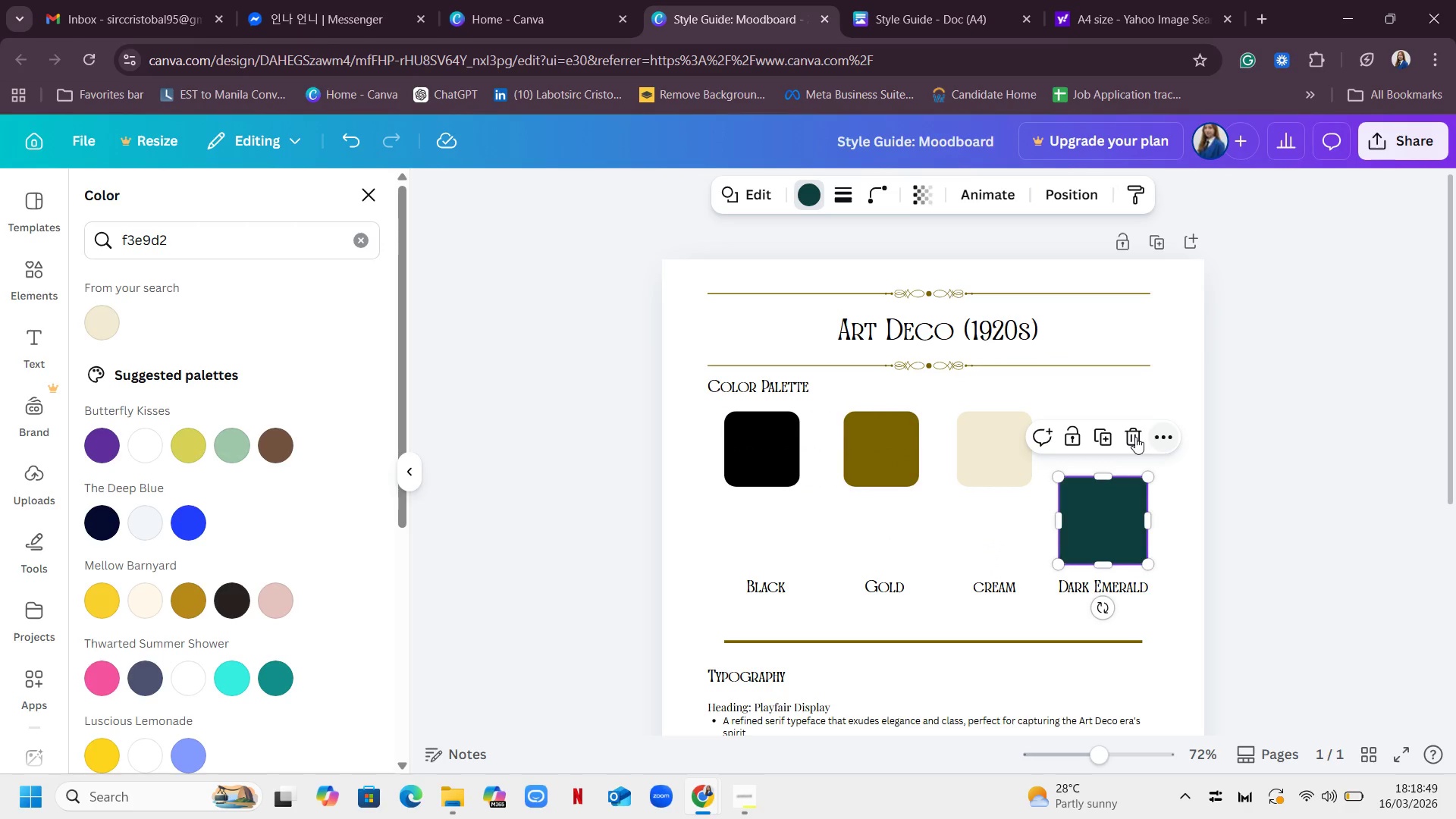 
left_click([1135, 437])
 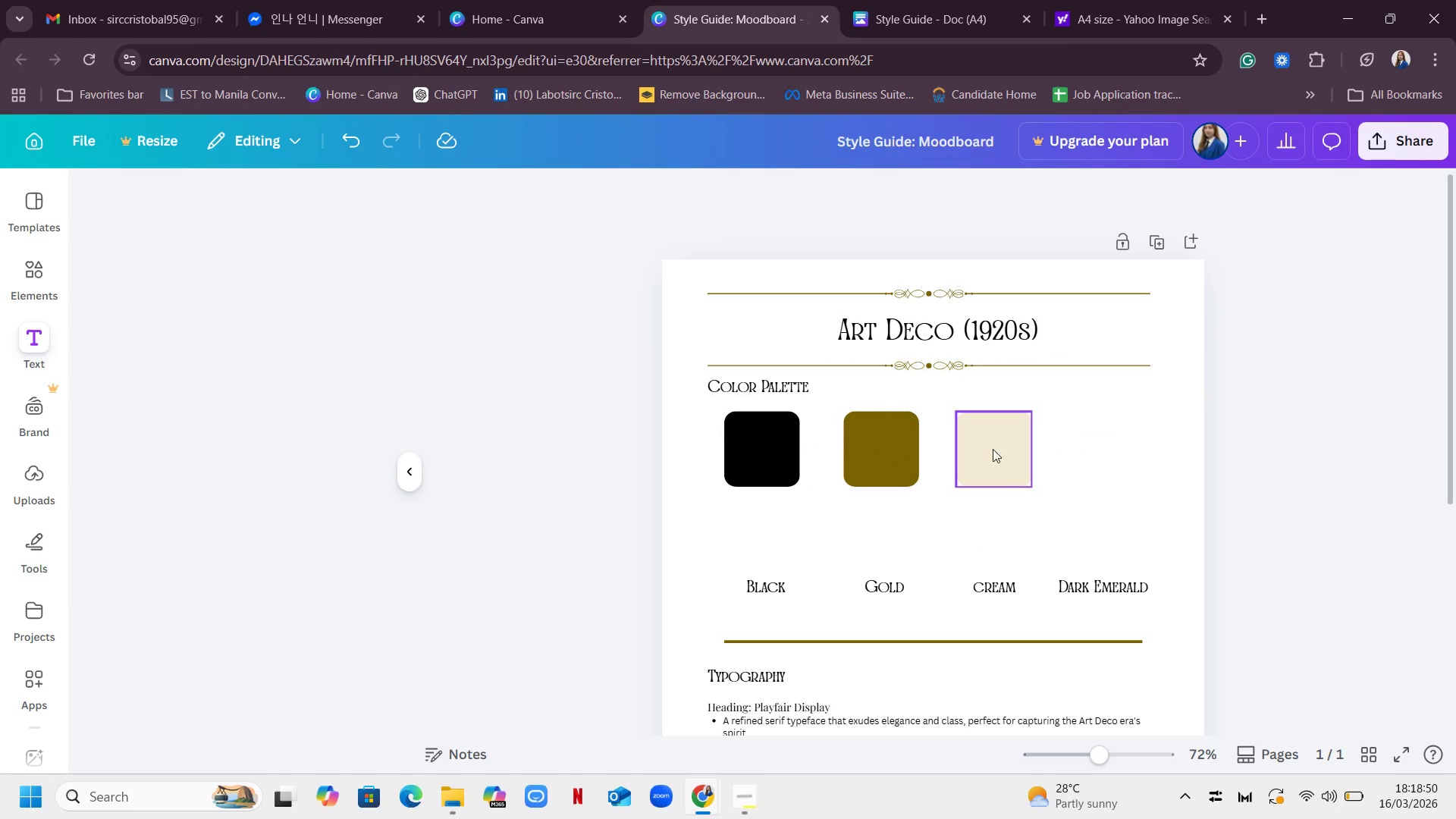 
left_click([993, 449])
 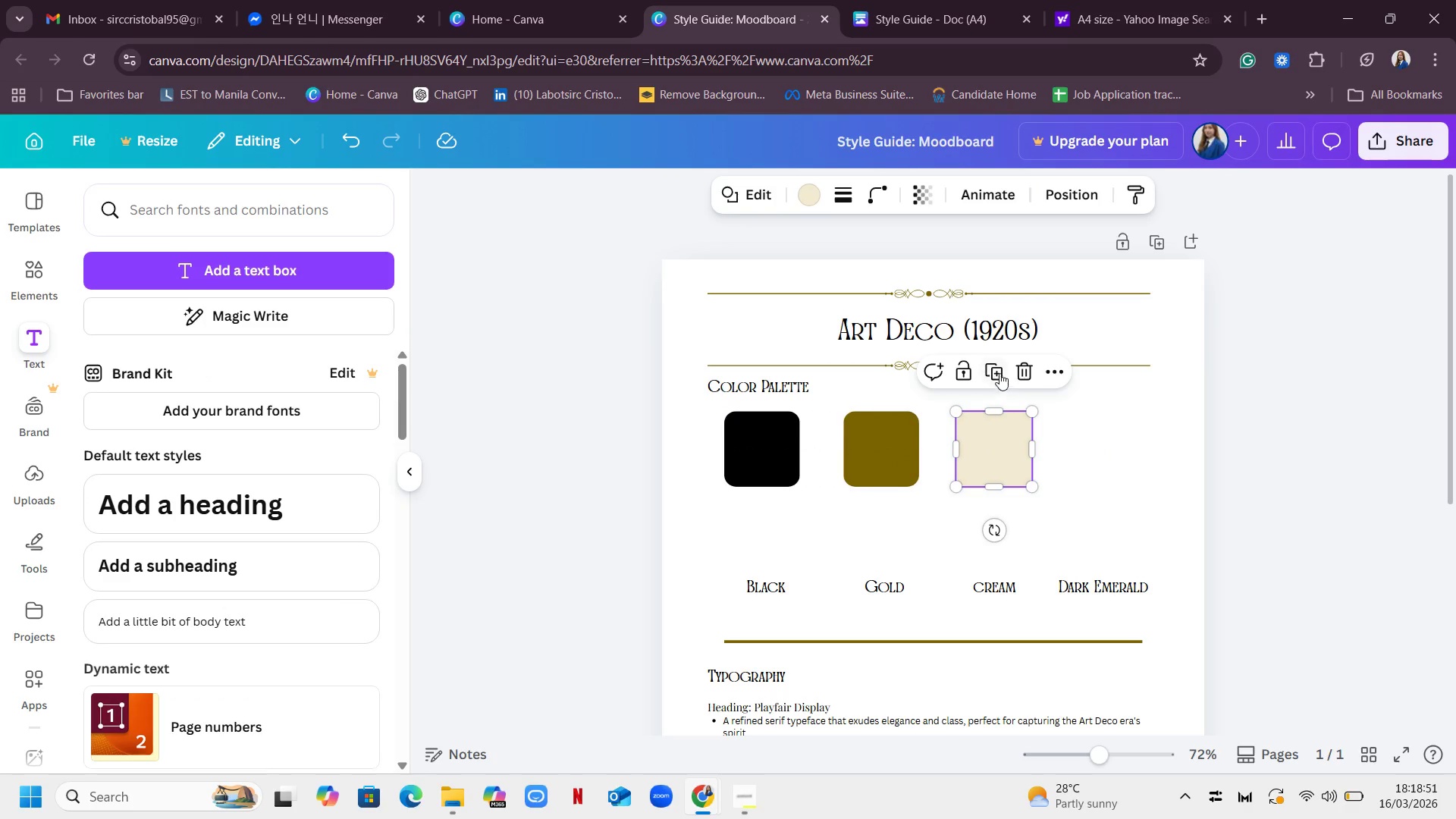 
left_click([996, 369])
 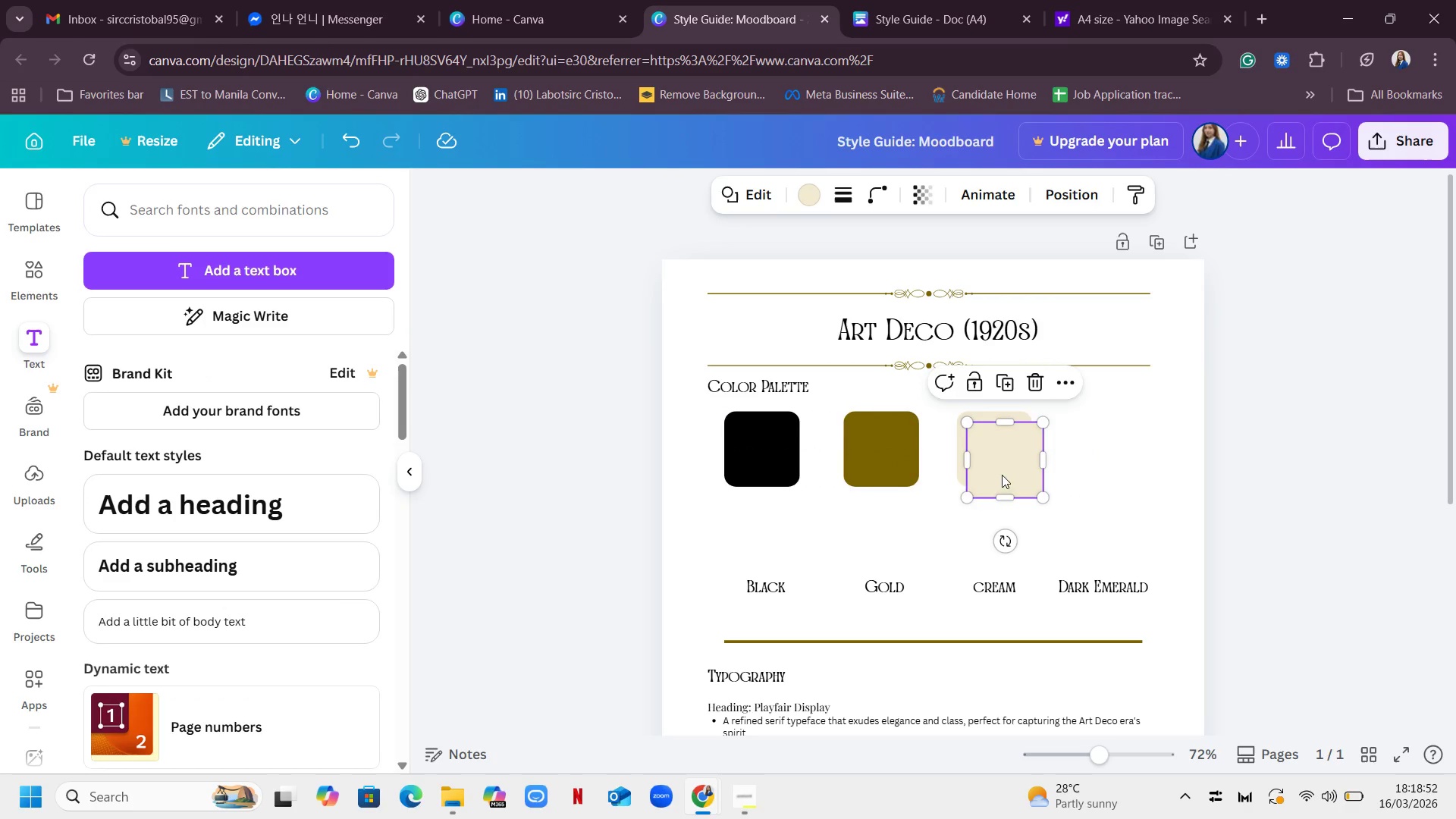 
left_click_drag(start_coordinate=[1004, 469], to_coordinate=[1098, 460])
 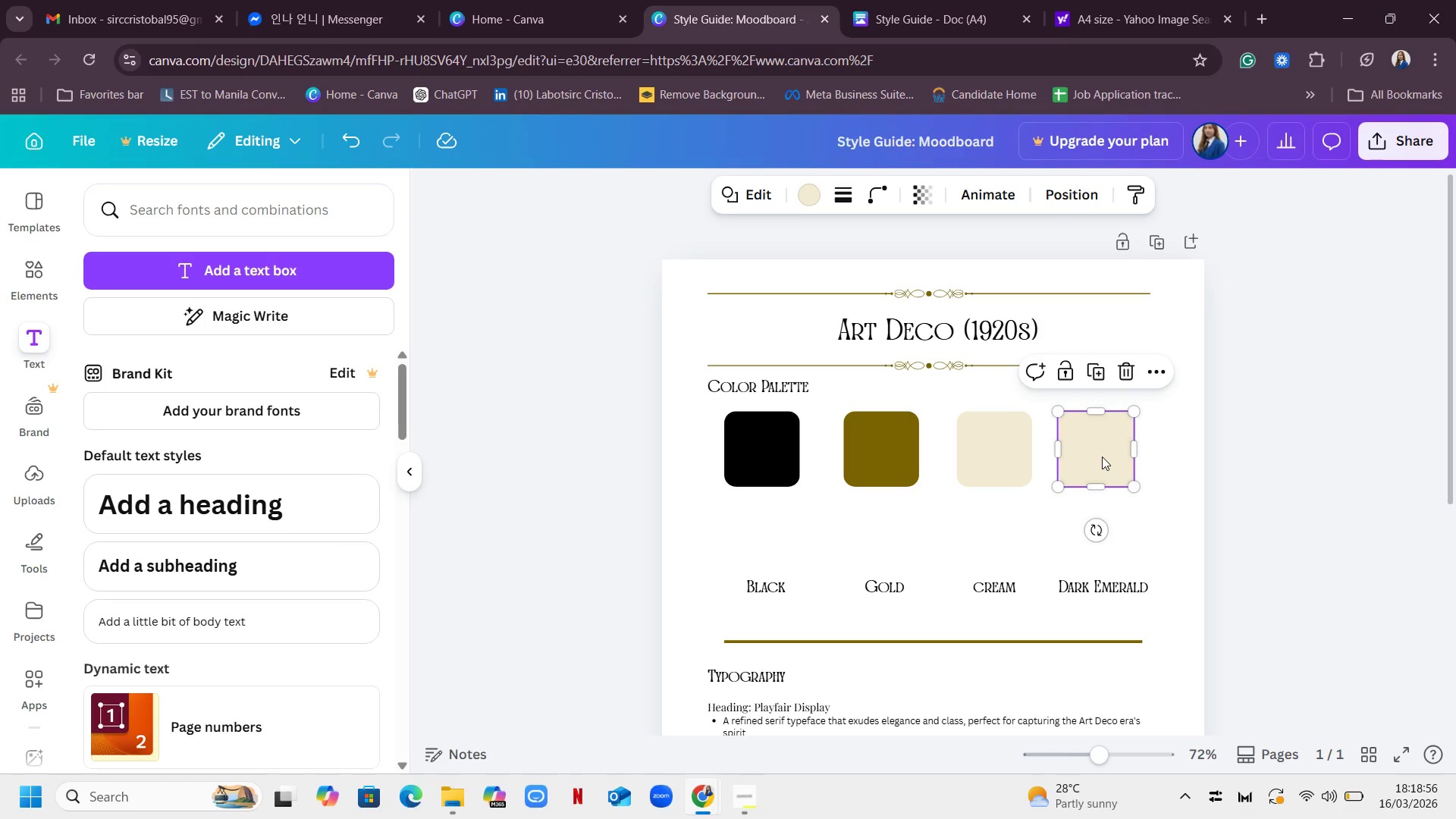 
left_click([1102, 457])
 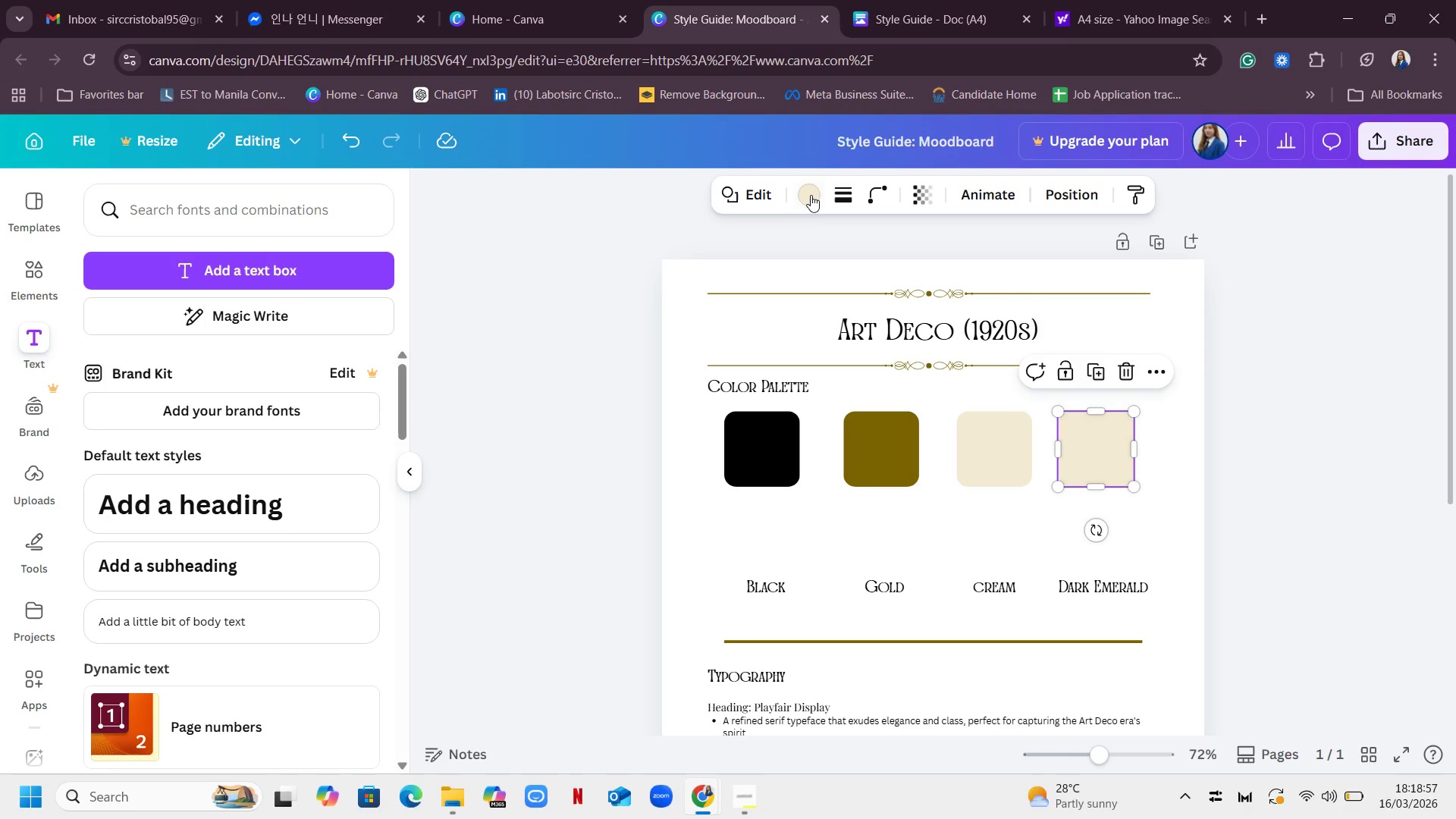 
left_click([811, 194])
 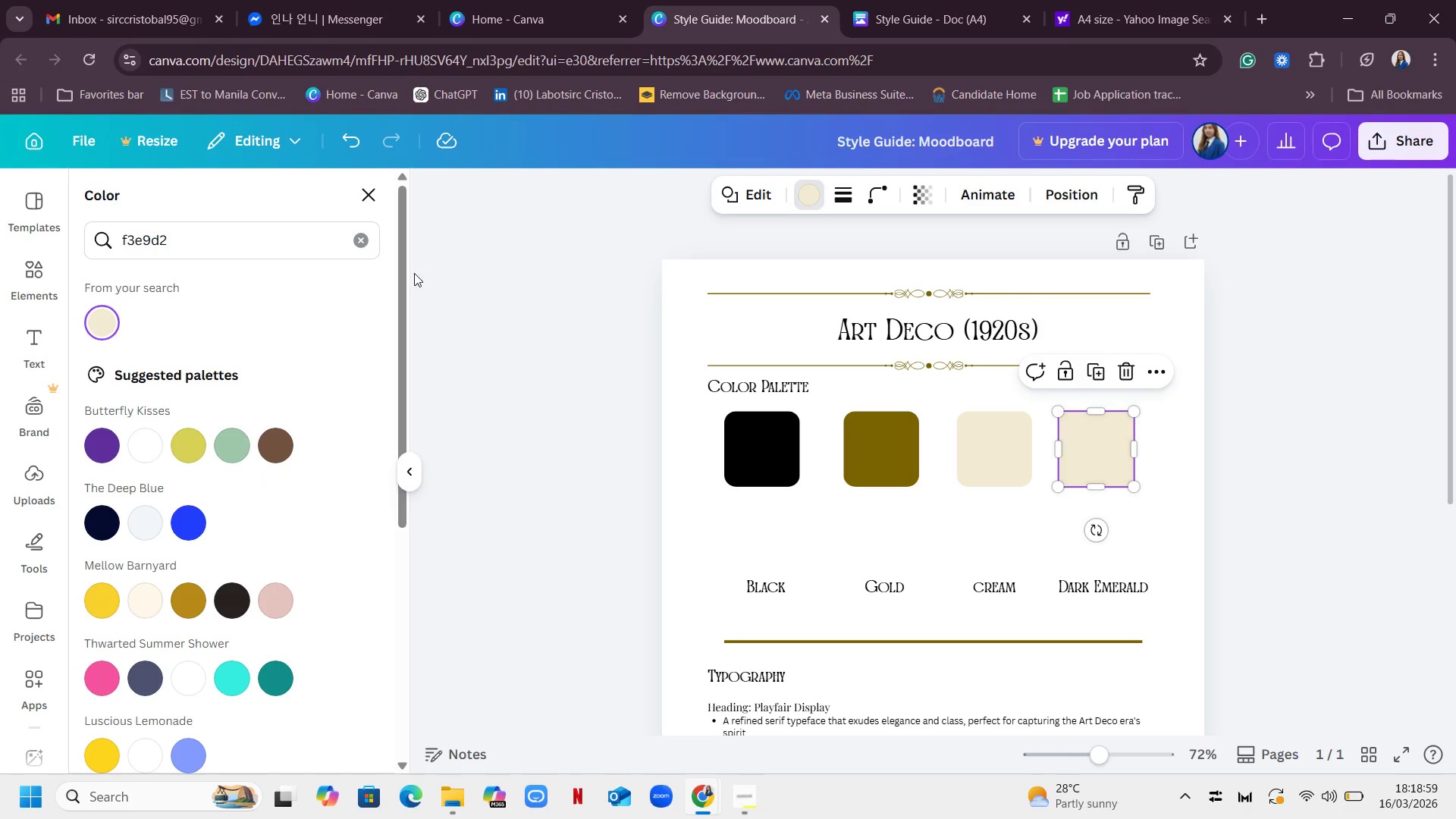 
left_click([362, 239])
 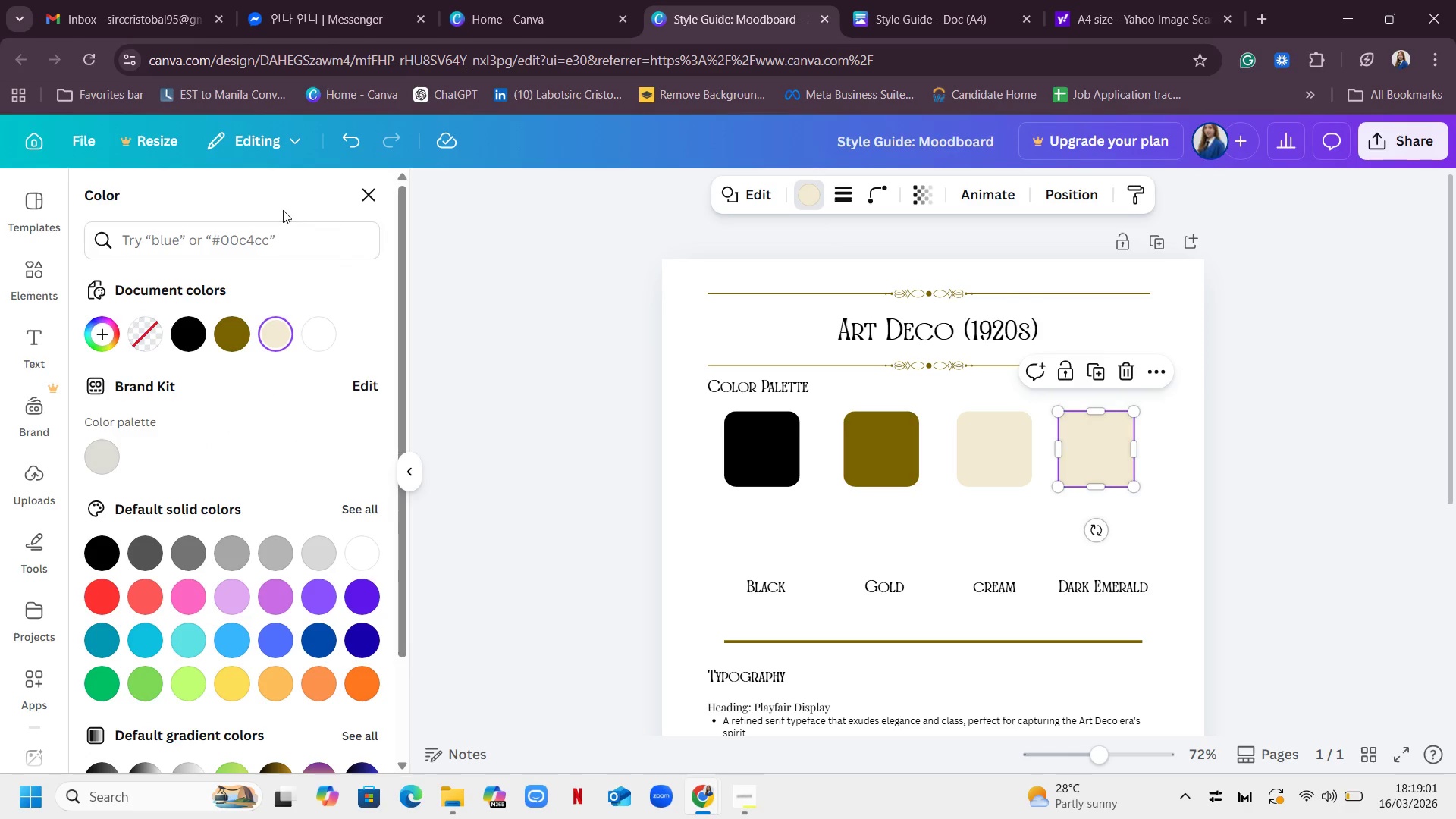 
left_click([281, 241])
 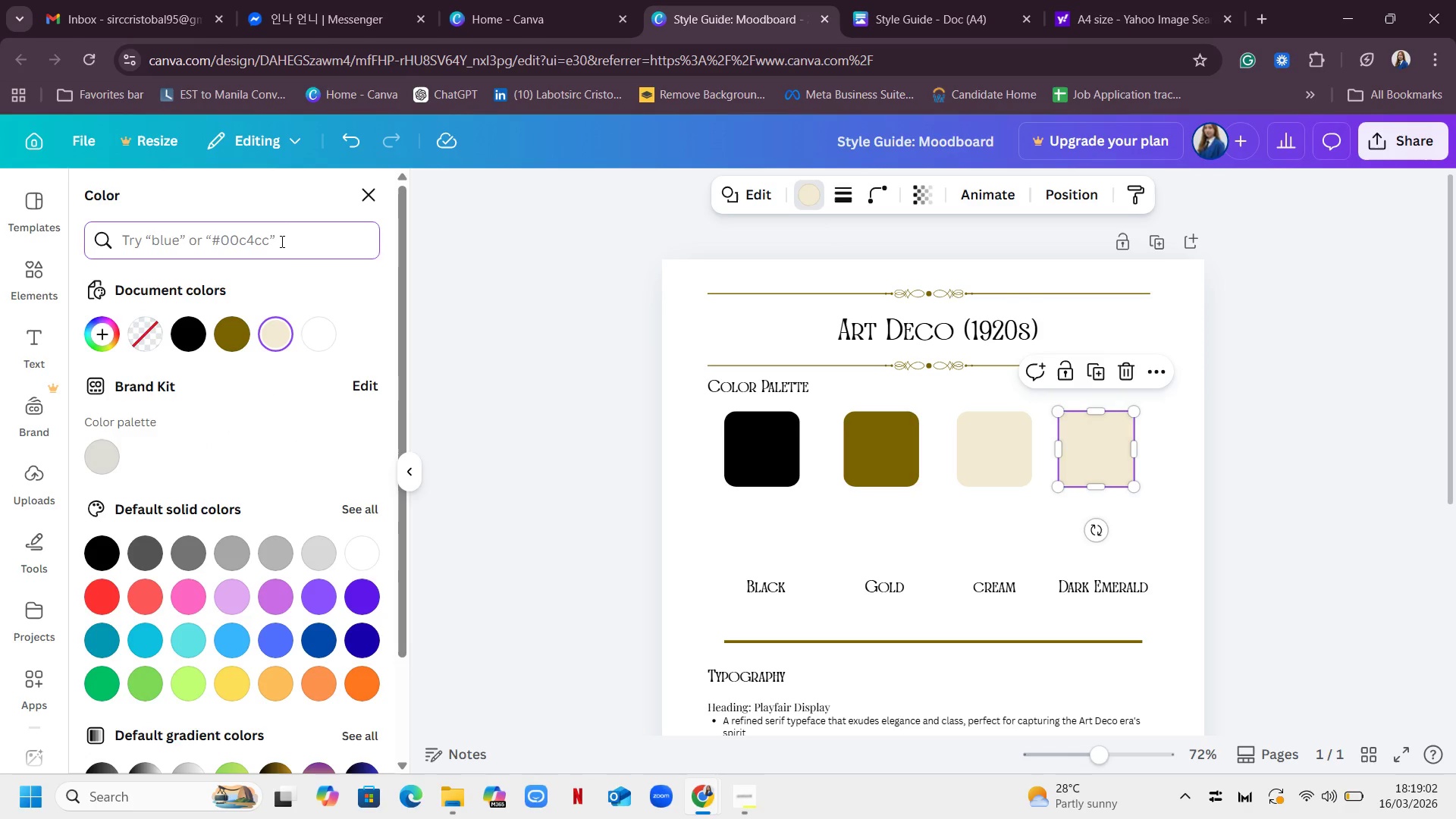 
type(dark cyan)
 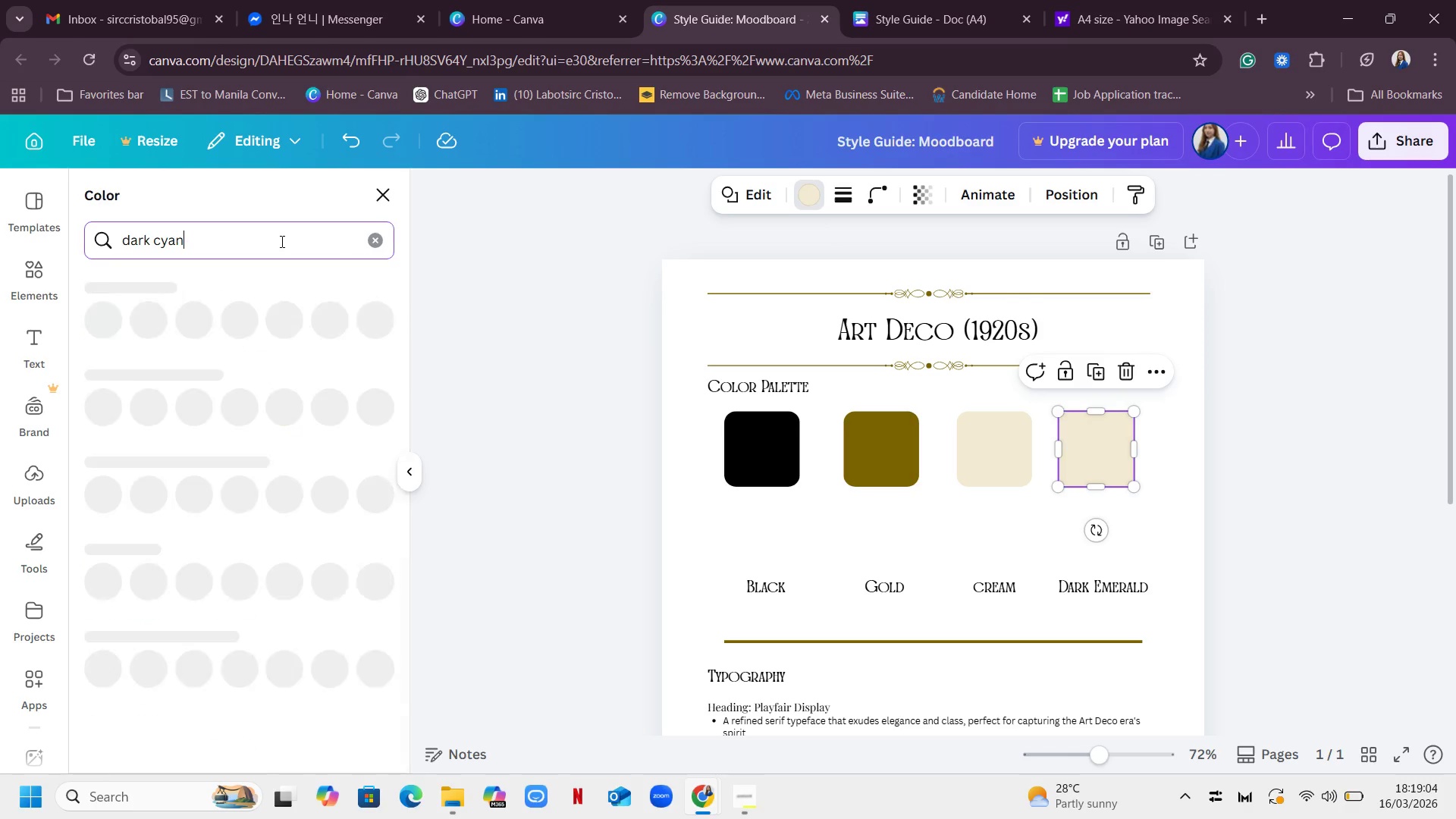 
key(Enter)
 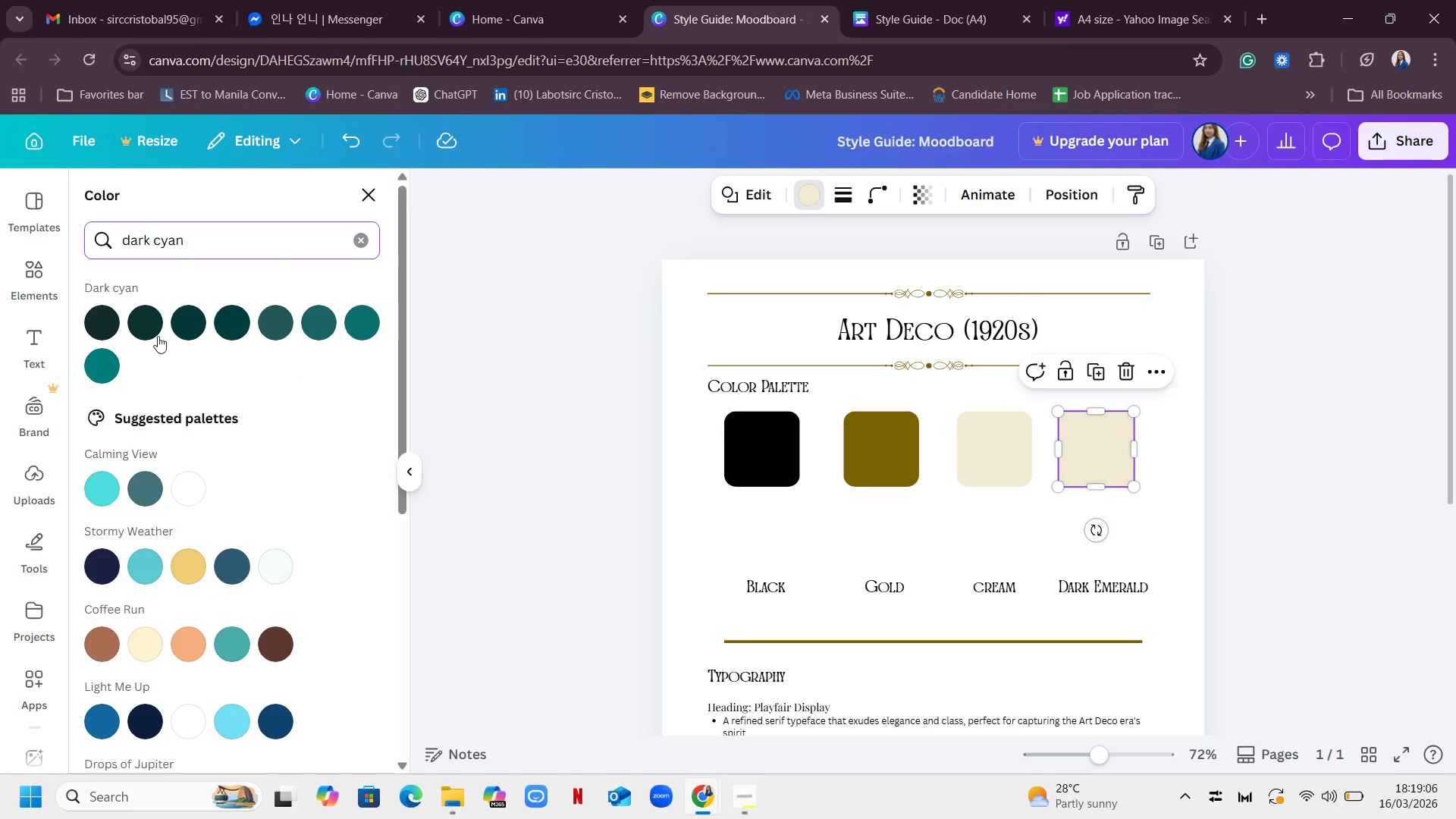 
mouse_move([122, 317])
 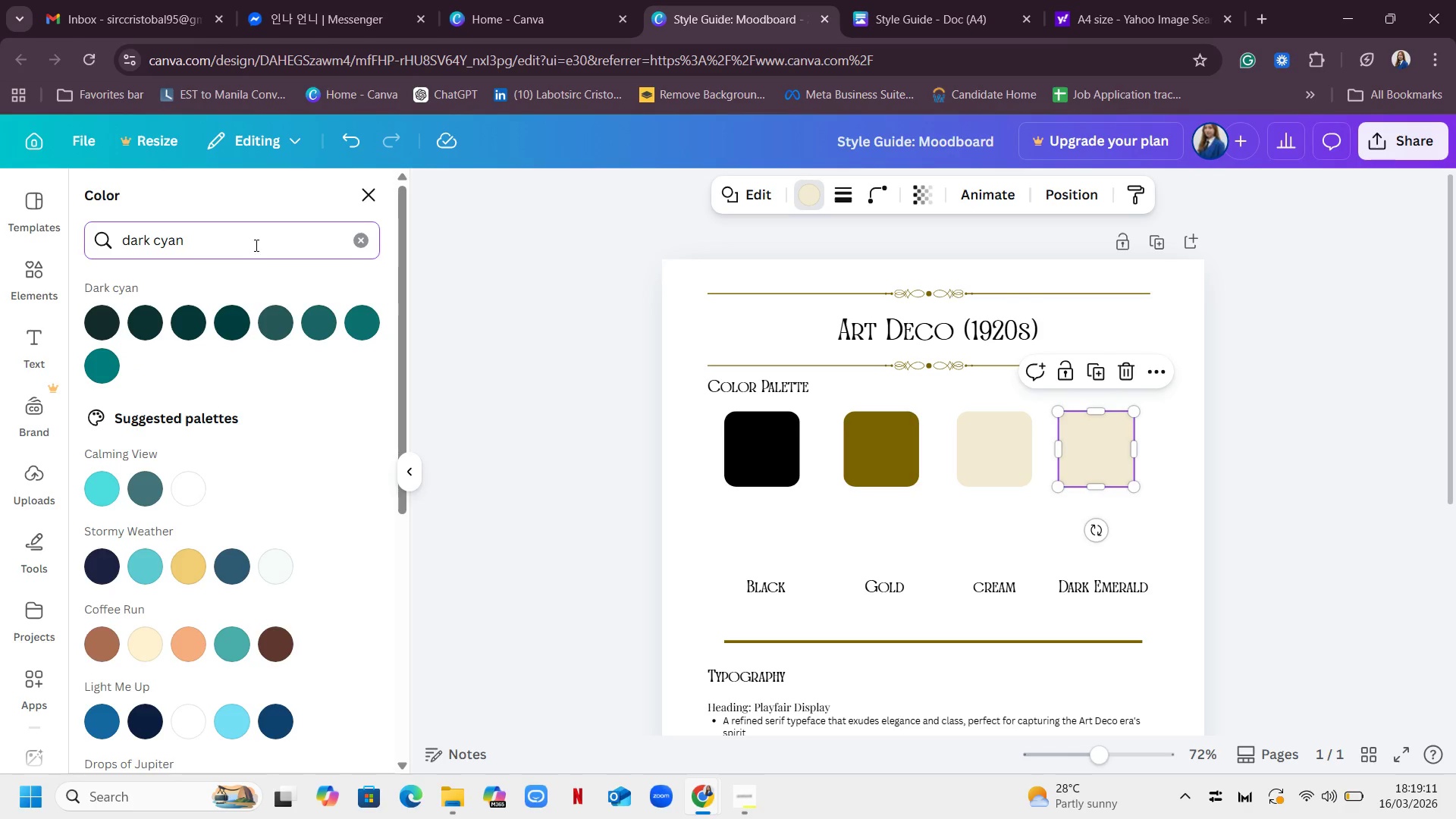 
left_click_drag(start_coordinate=[255, 245], to_coordinate=[0, 234])
 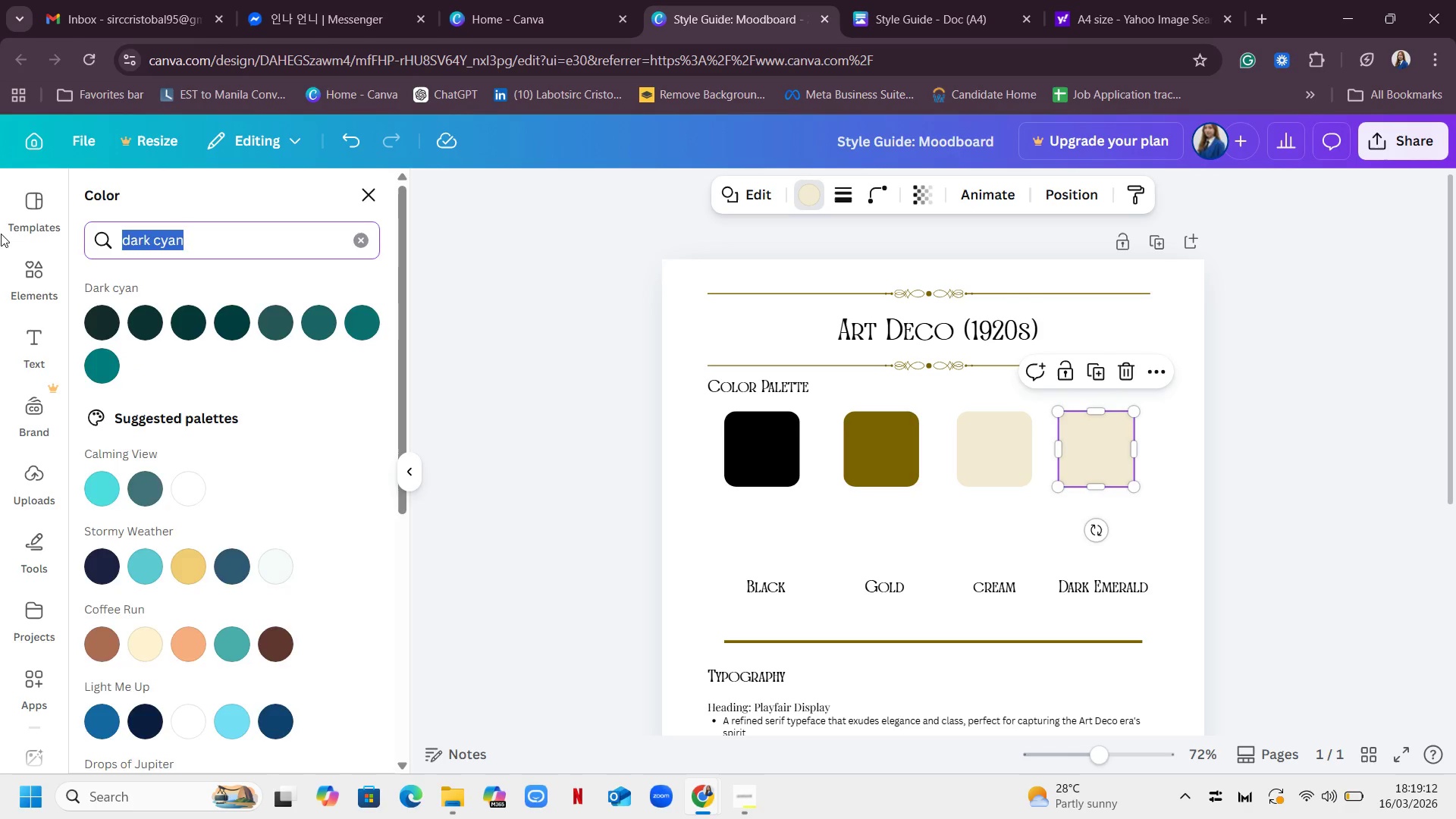 
key(Backspace)
type(0f3d)
 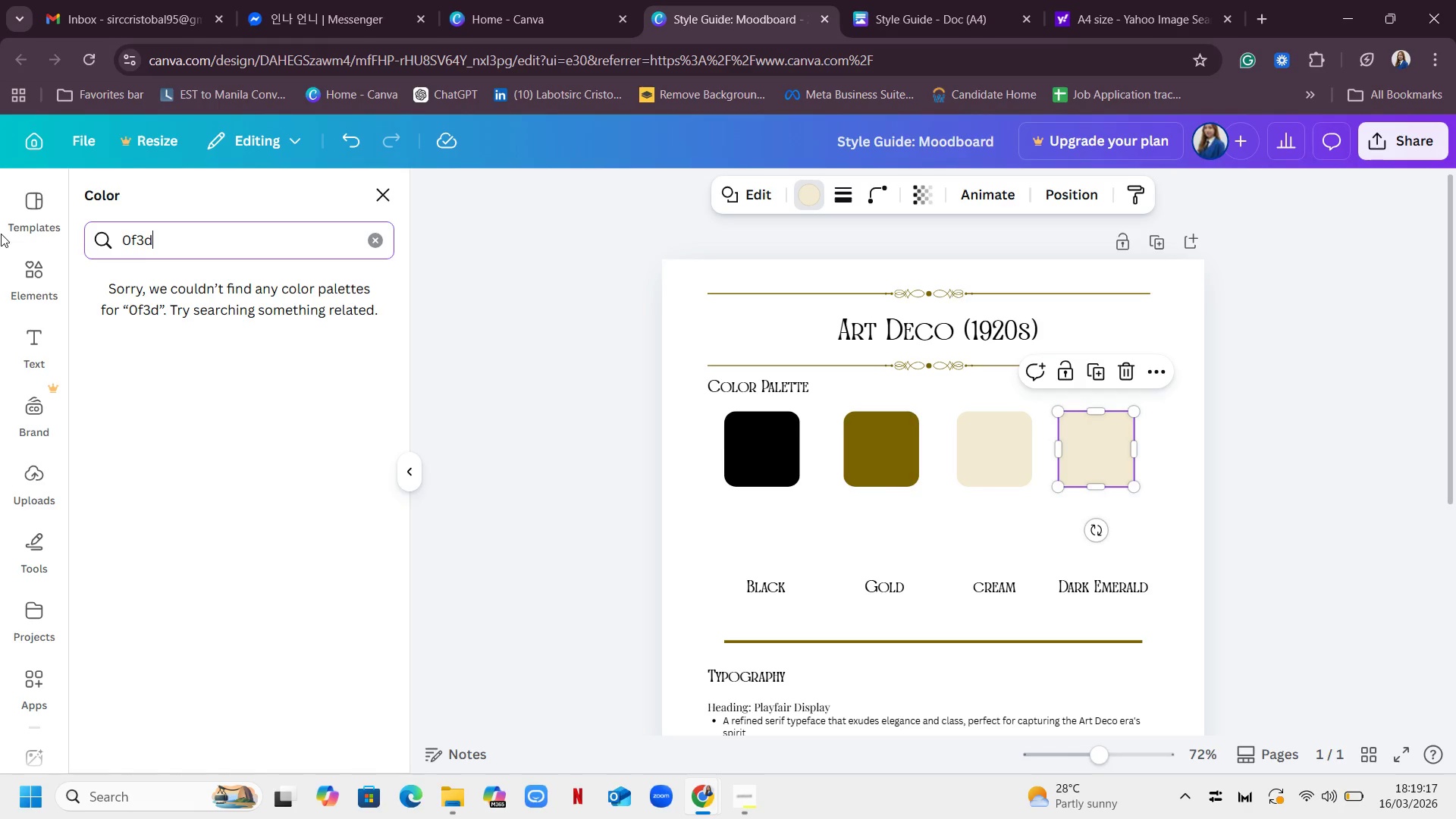 
type(3e)
 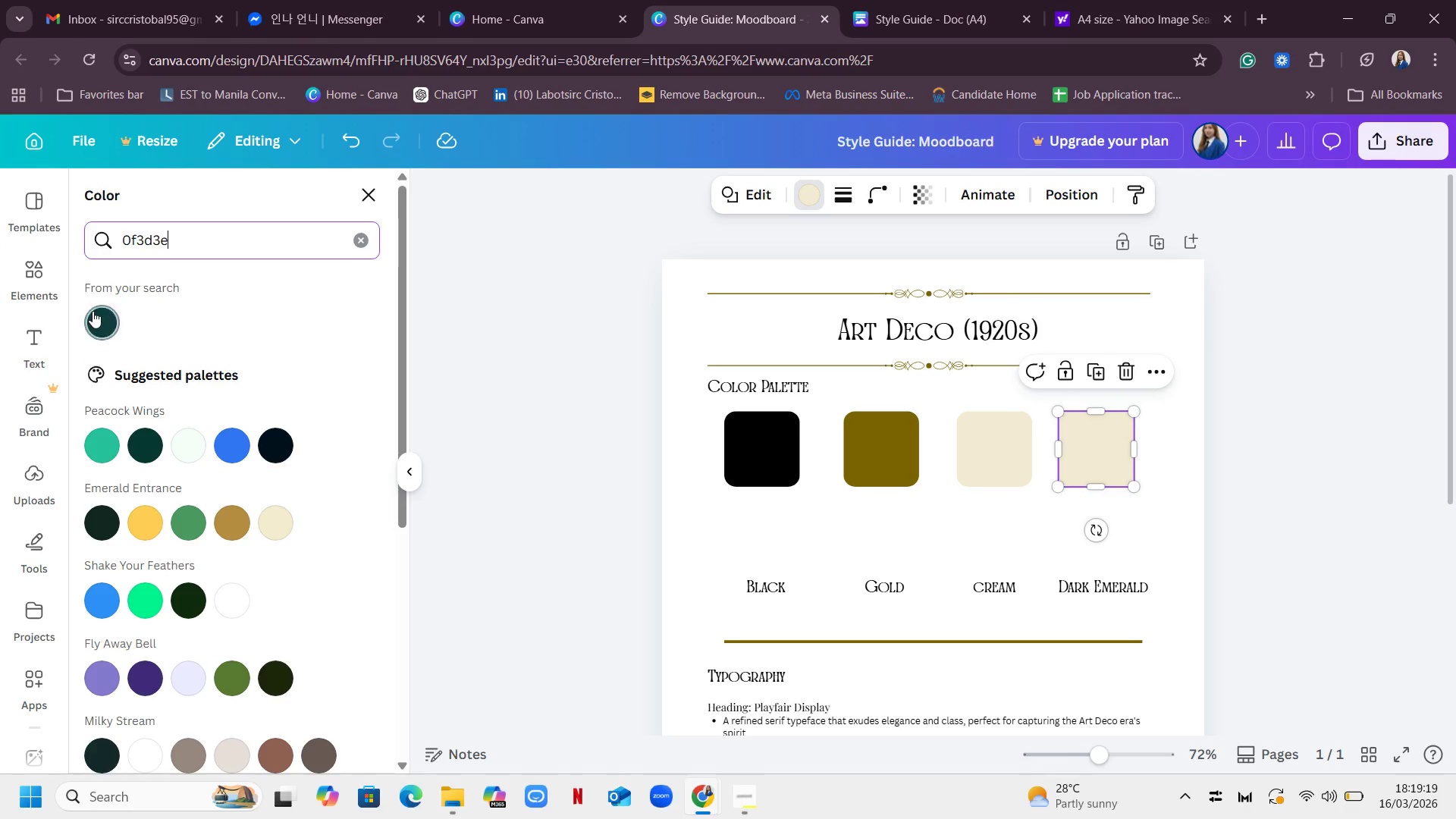 
left_click([99, 319])
 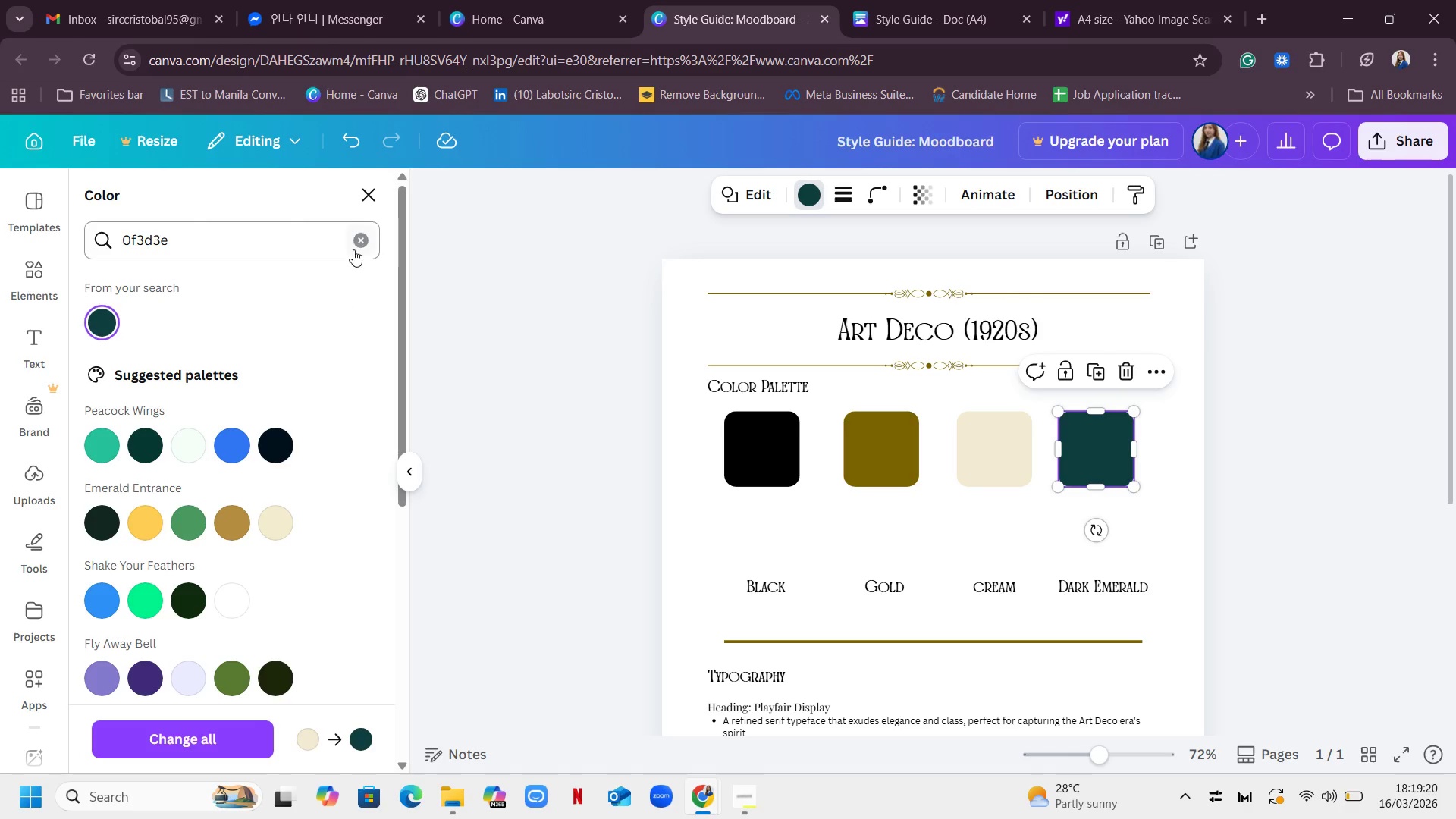 
left_click([353, 247])
 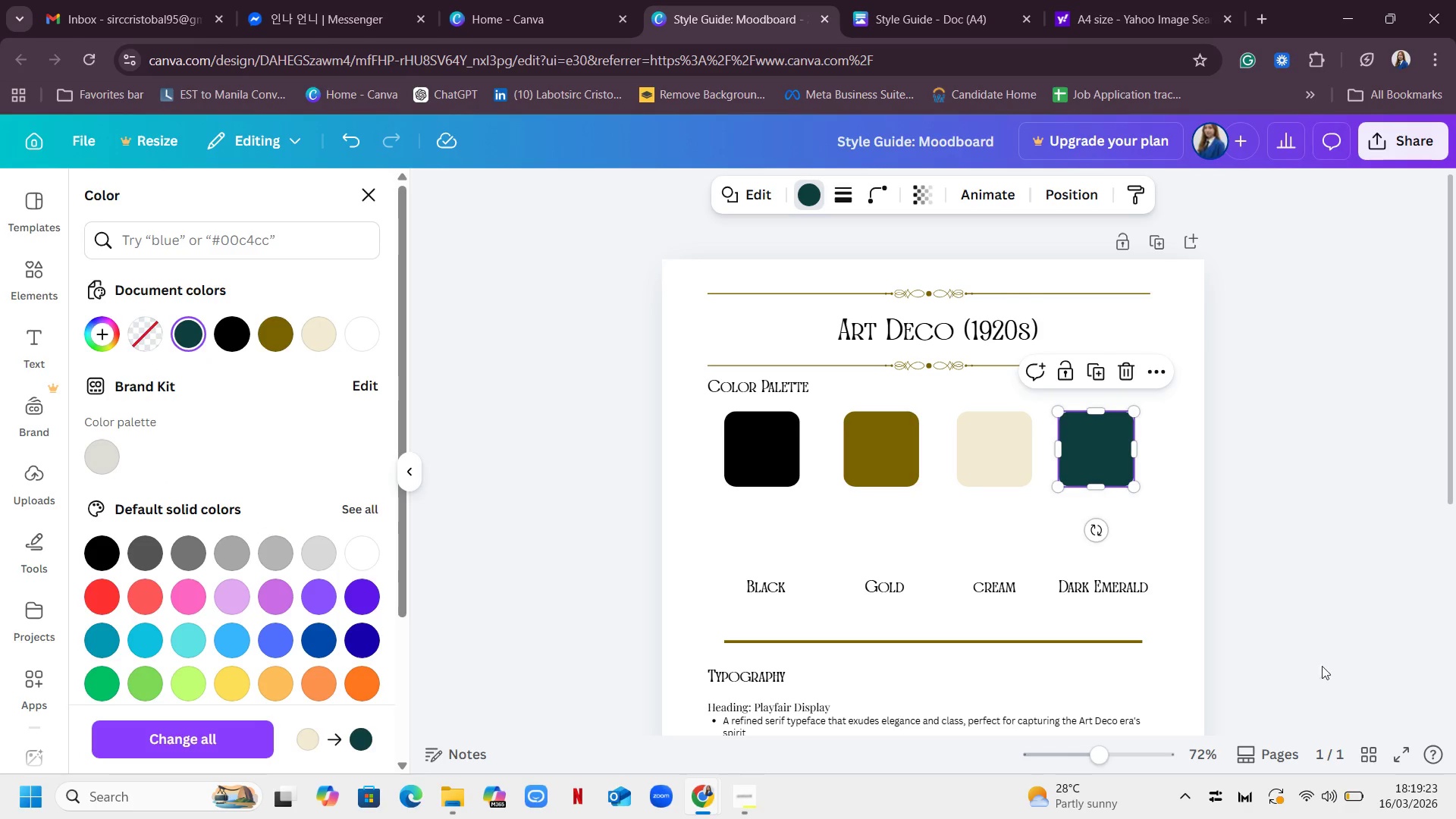 
left_click([1234, 482])
 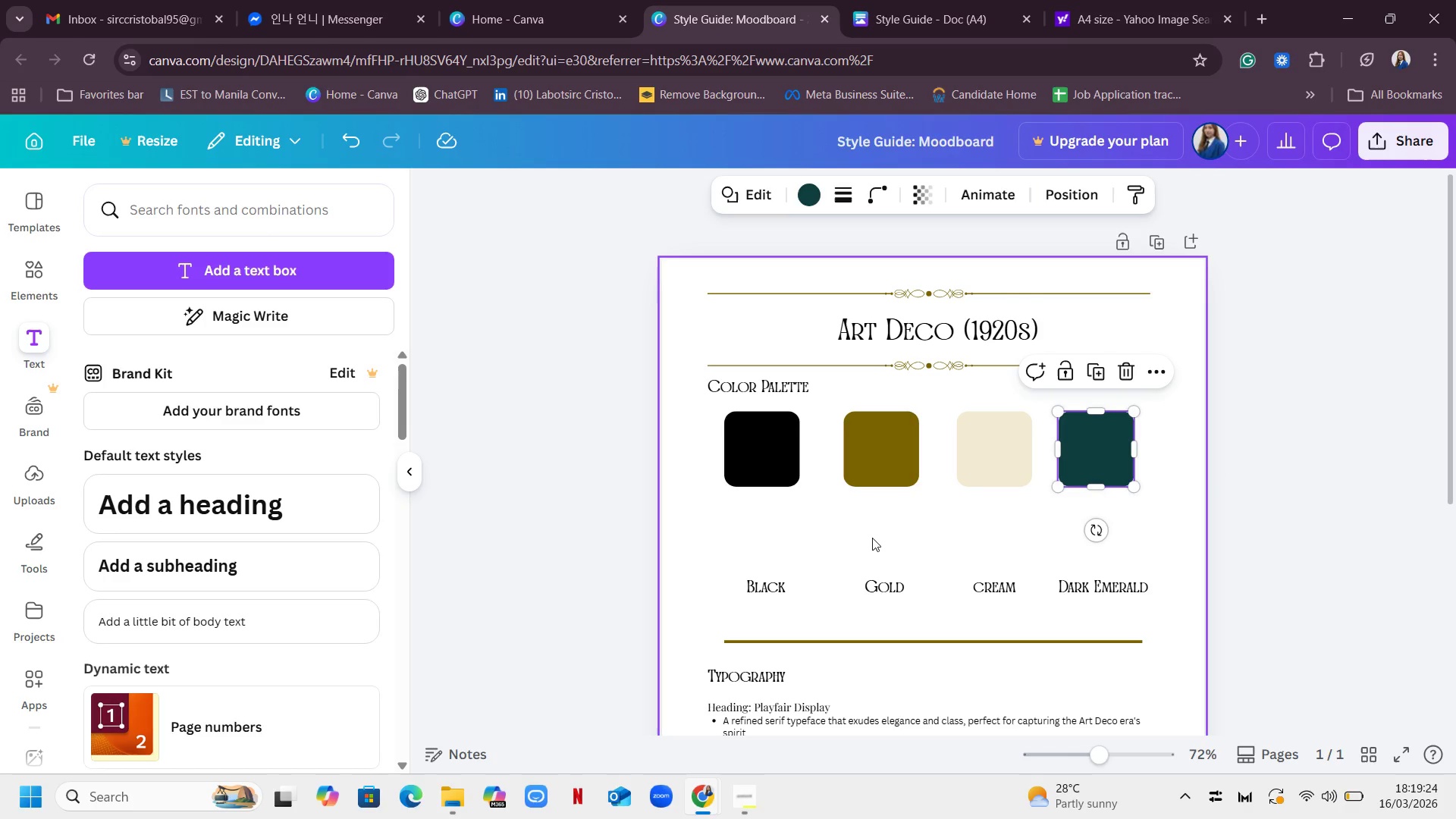 
left_click([823, 534])
 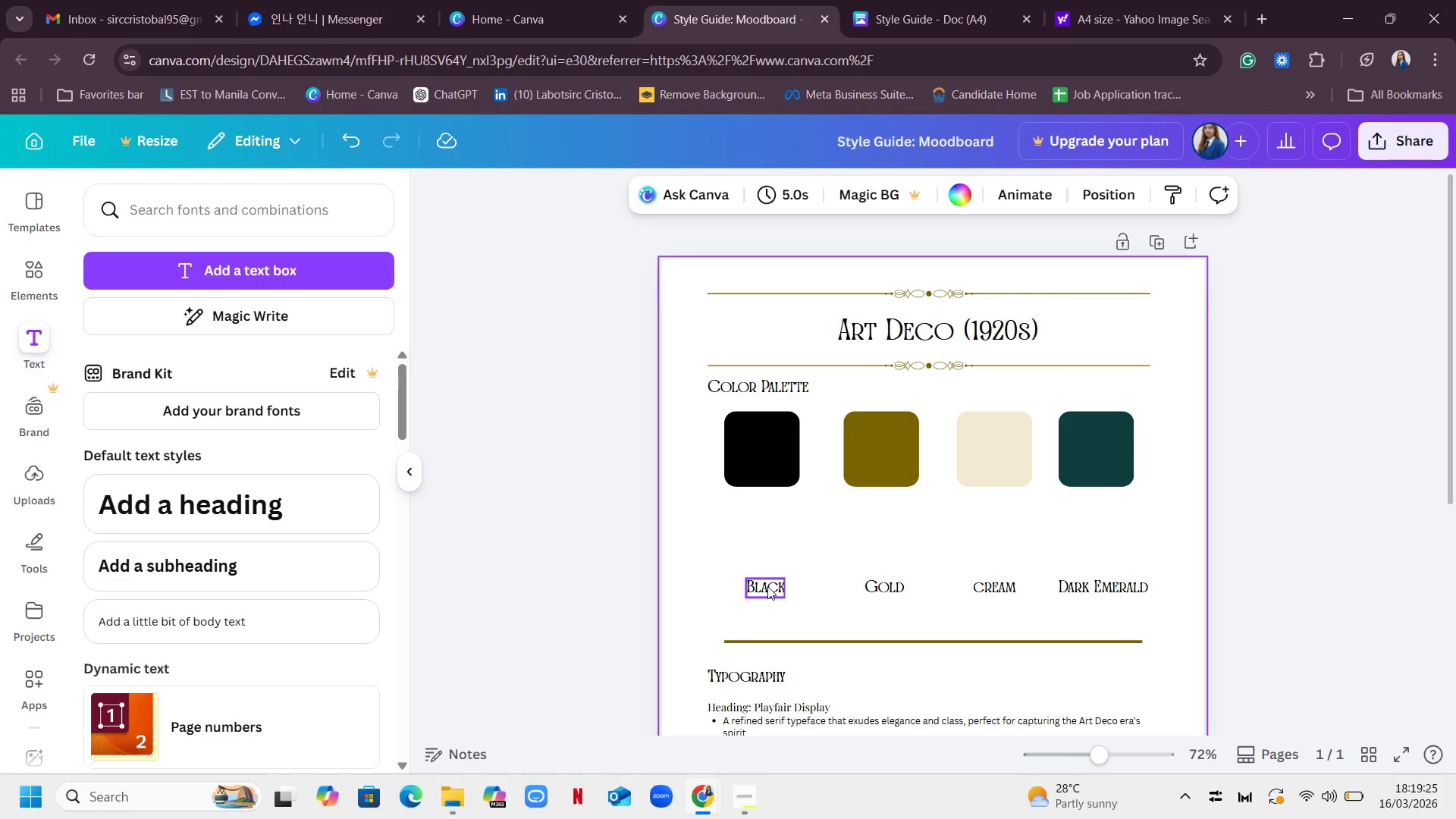 
left_click_drag(start_coordinate=[767, 586], to_coordinate=[741, 514])
 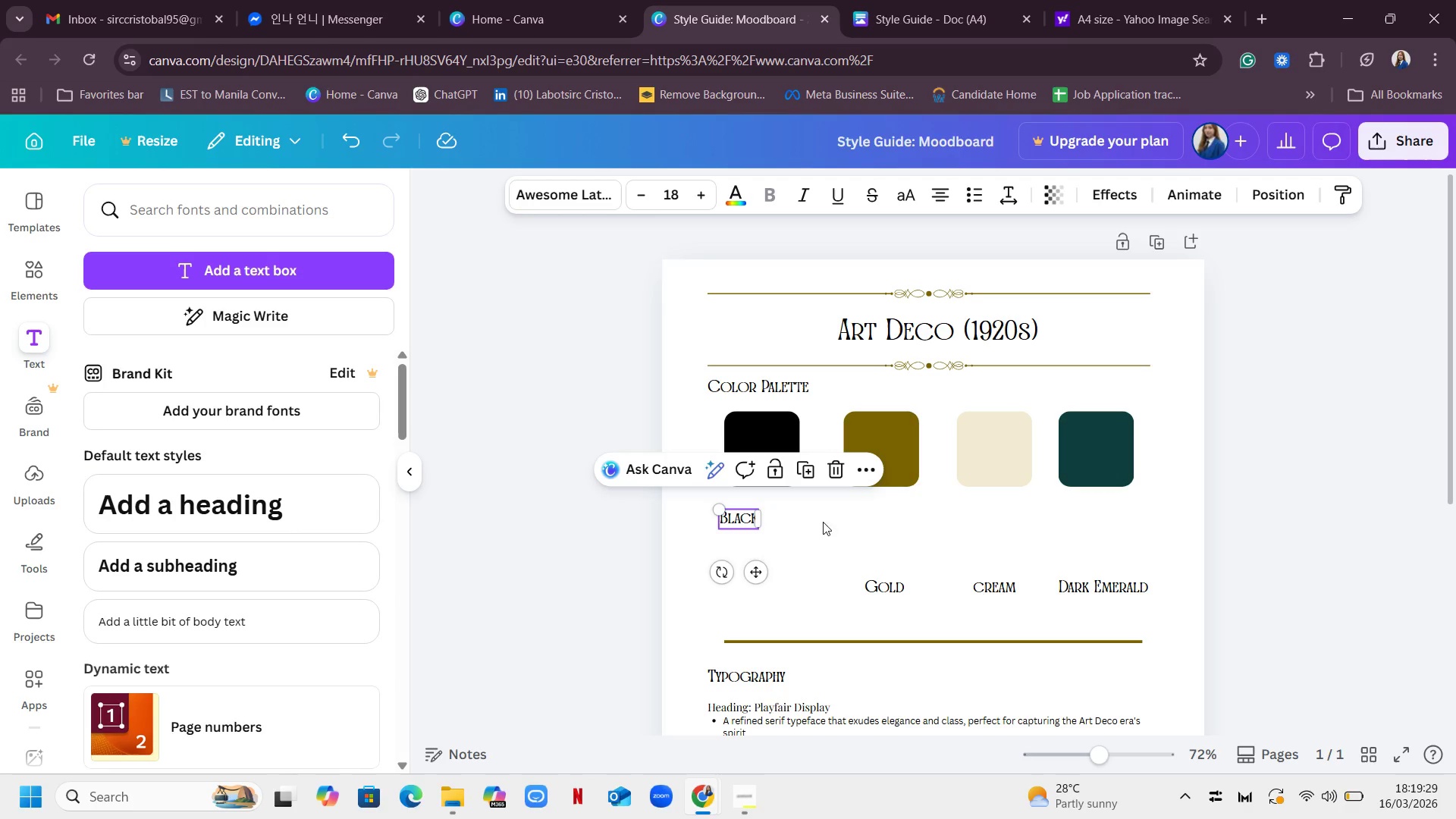 
left_click([792, 527])
 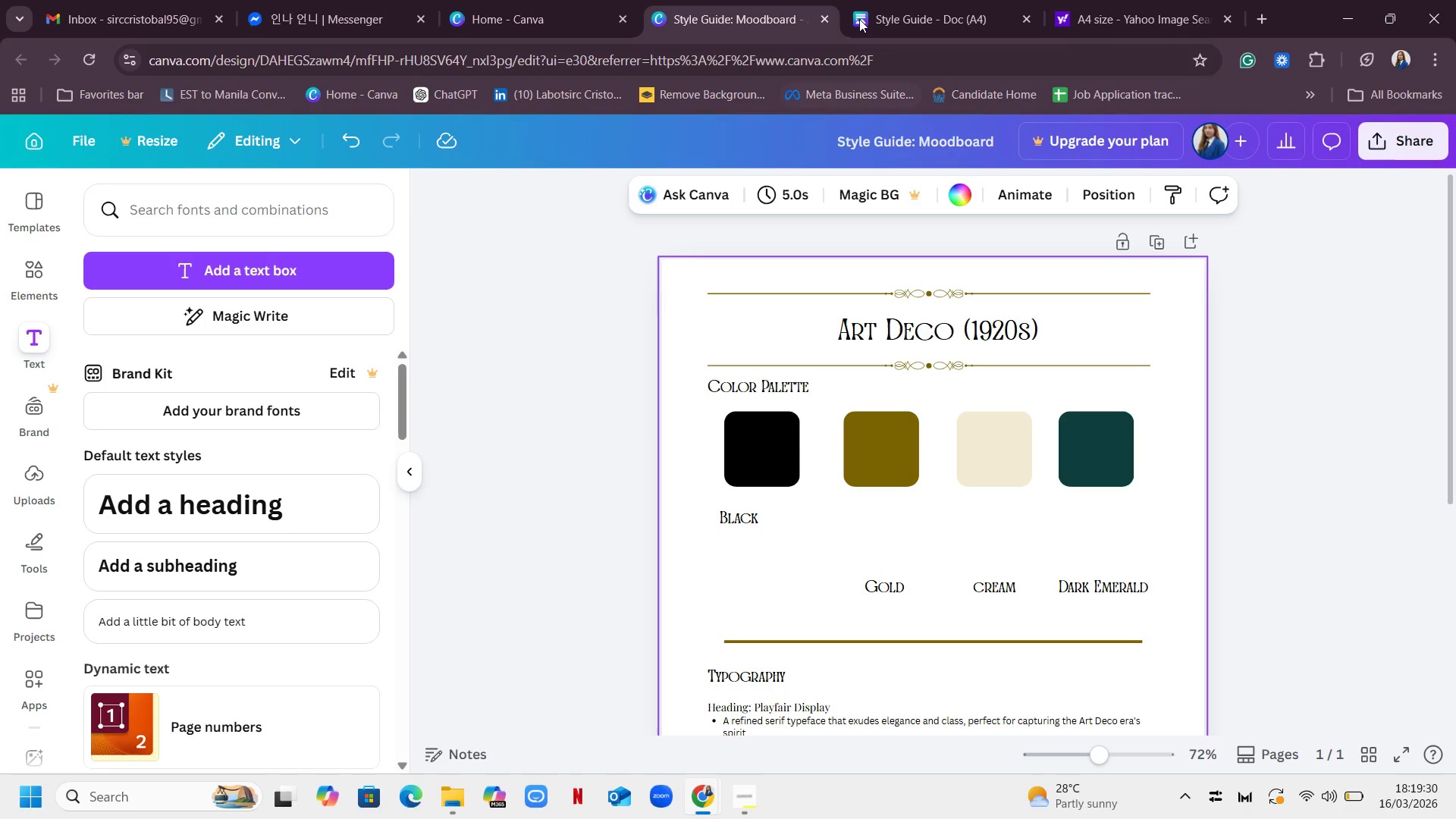 
left_click([912, 9])
 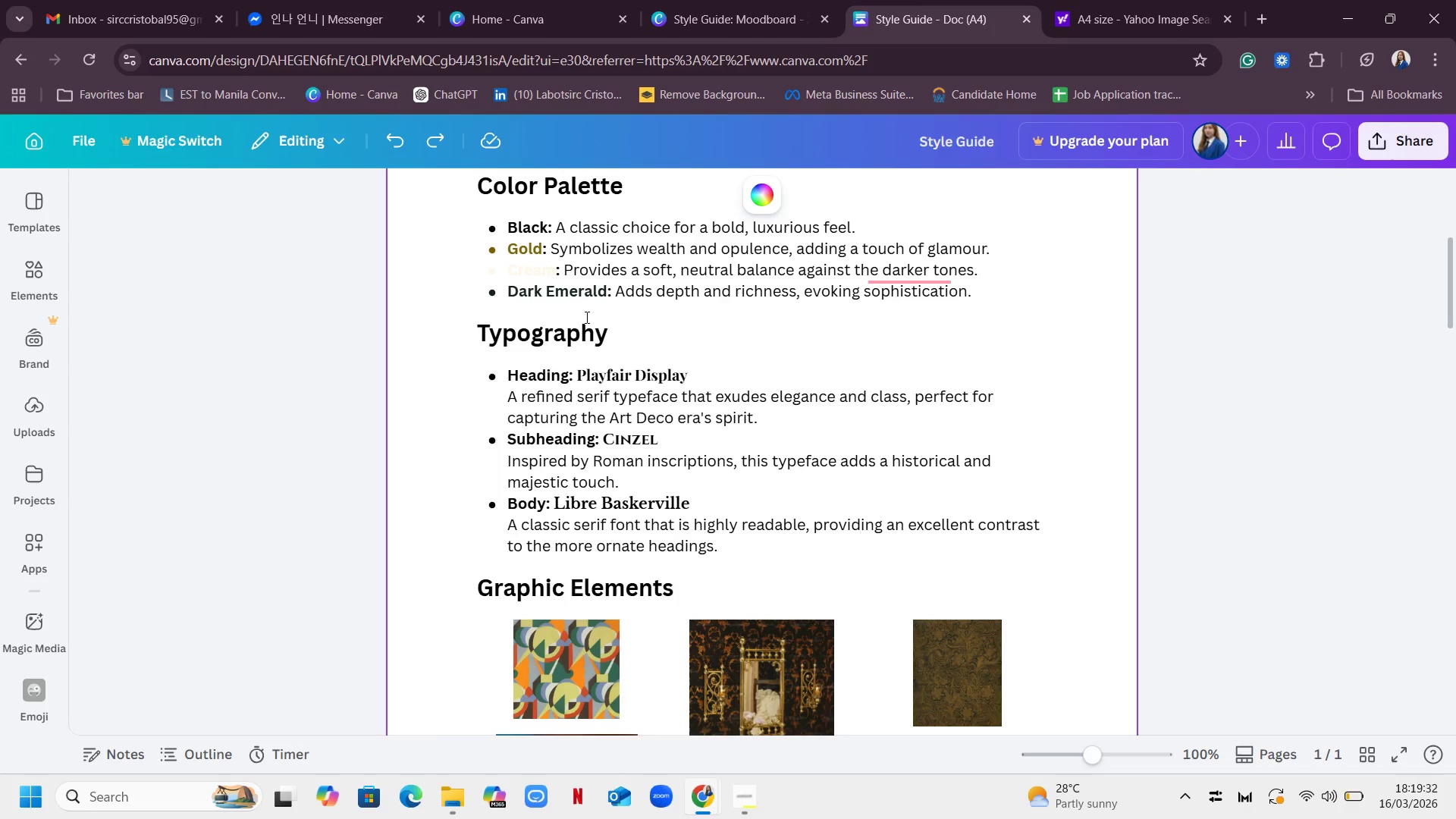 
scroll: coordinate [601, 349], scroll_direction: up, amount: 1.0
 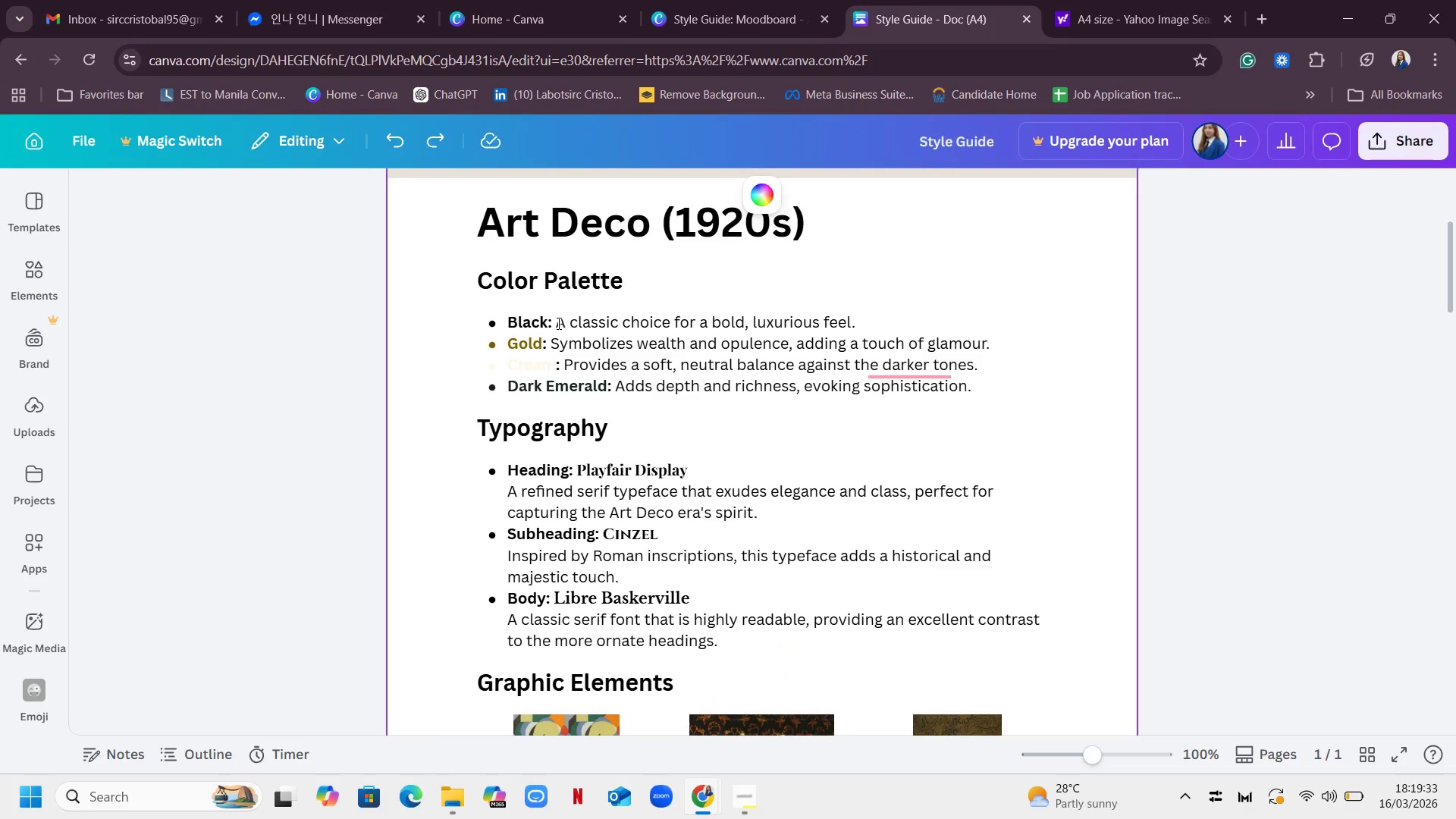 
left_click_drag(start_coordinate=[557, 323], to_coordinate=[783, 321])
 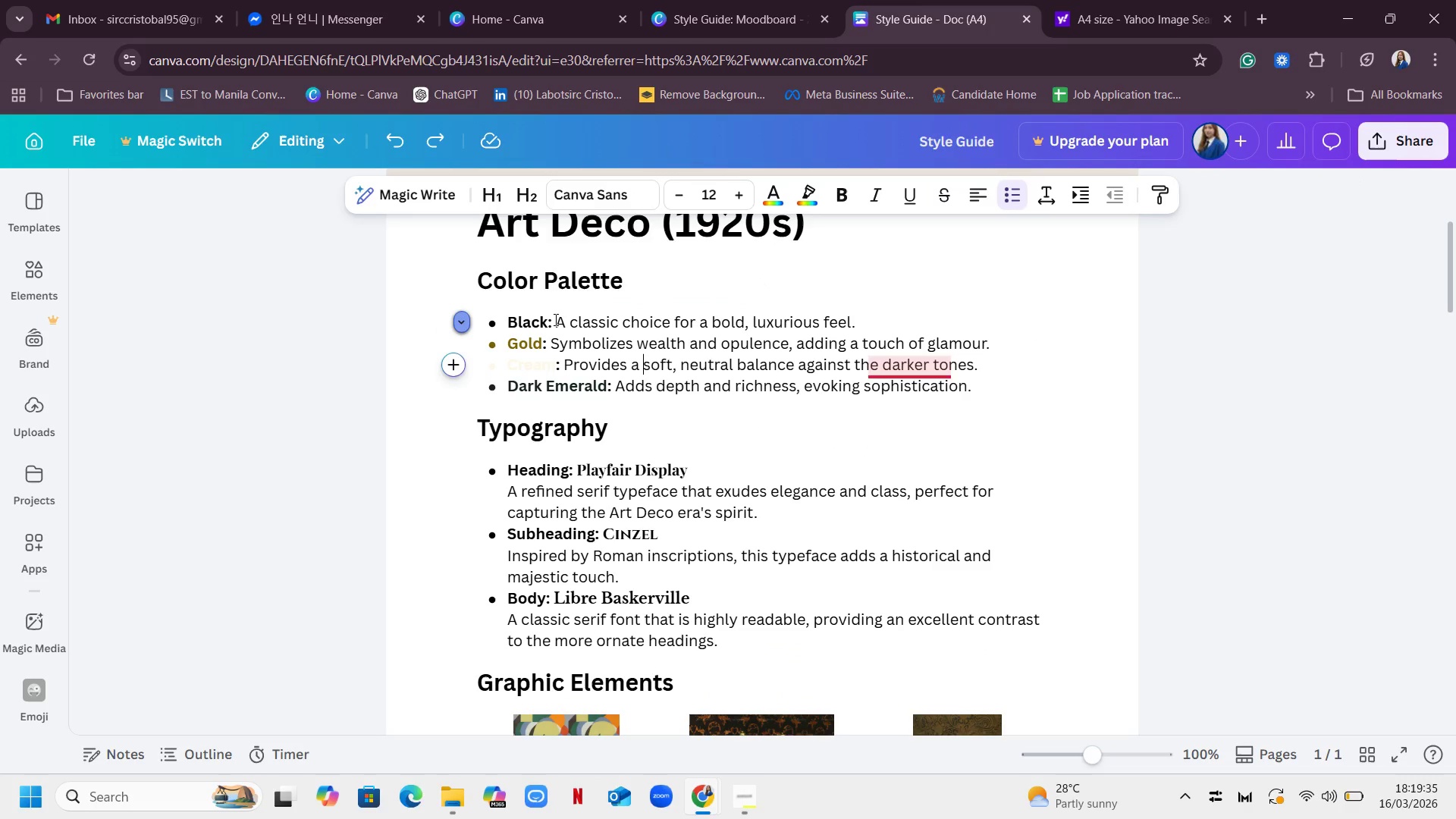 
left_click_drag(start_coordinate=[554, 319], to_coordinate=[867, 324])
 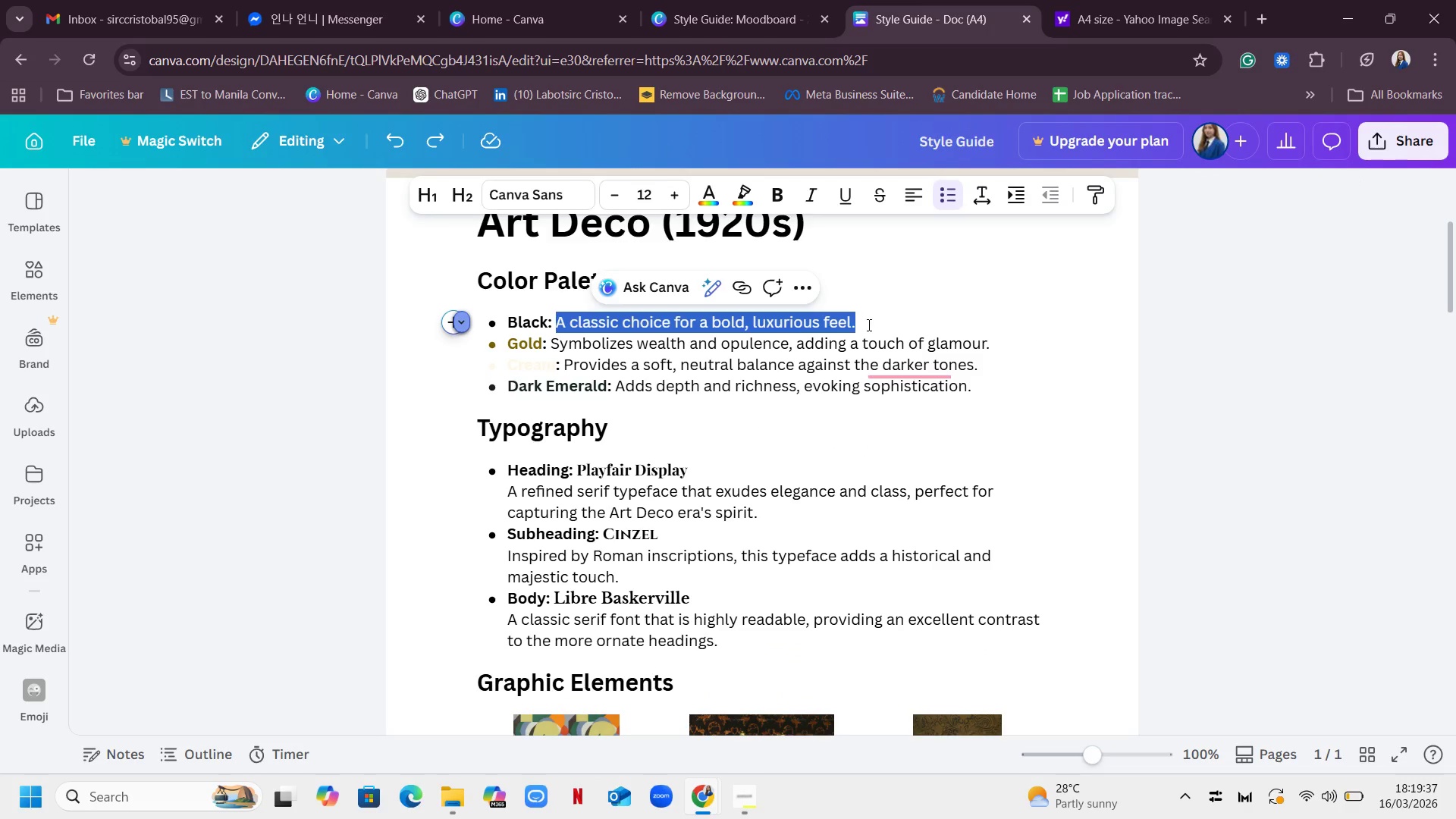 
key(Control+C)
 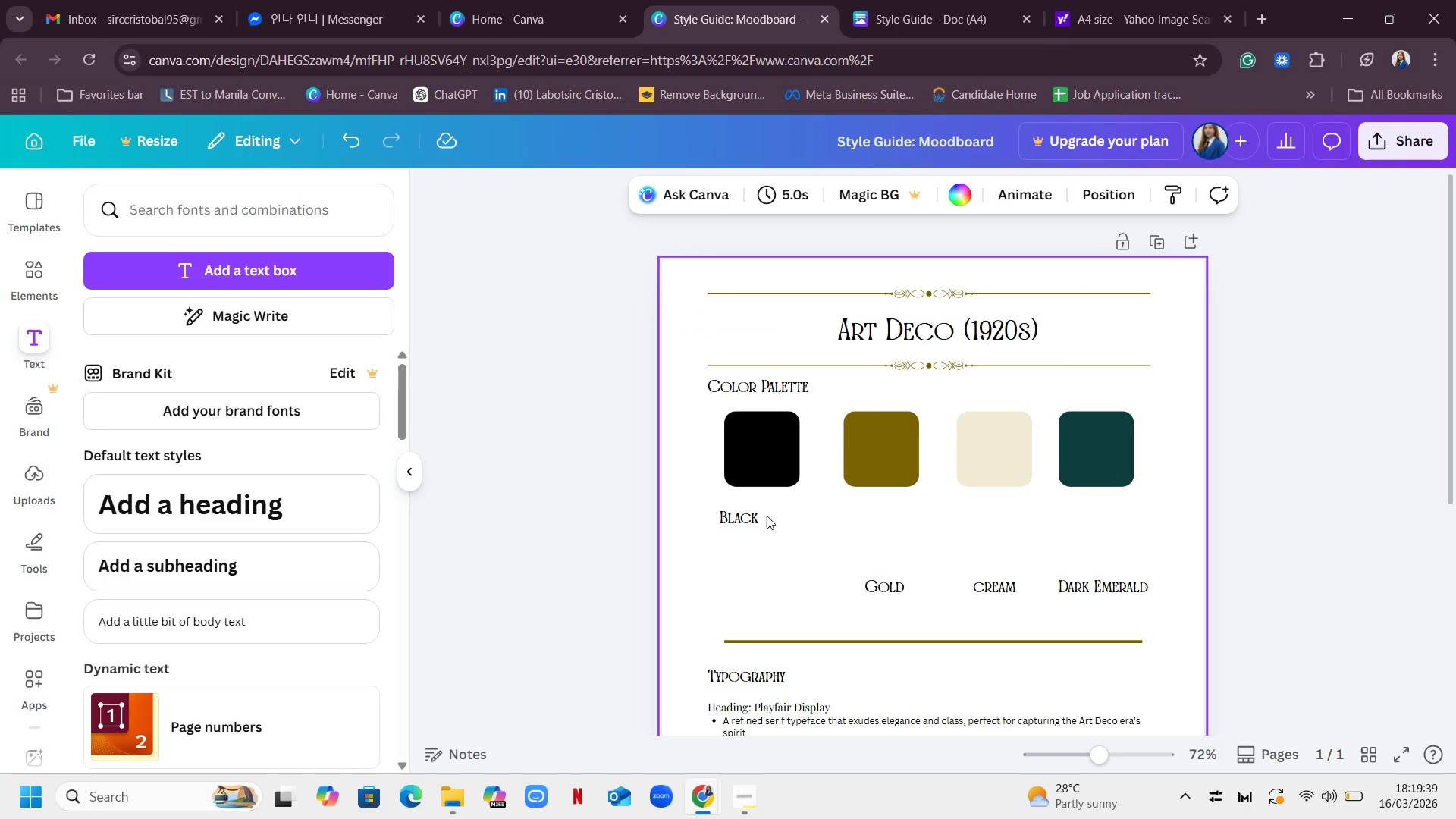 
left_click([748, 513])
 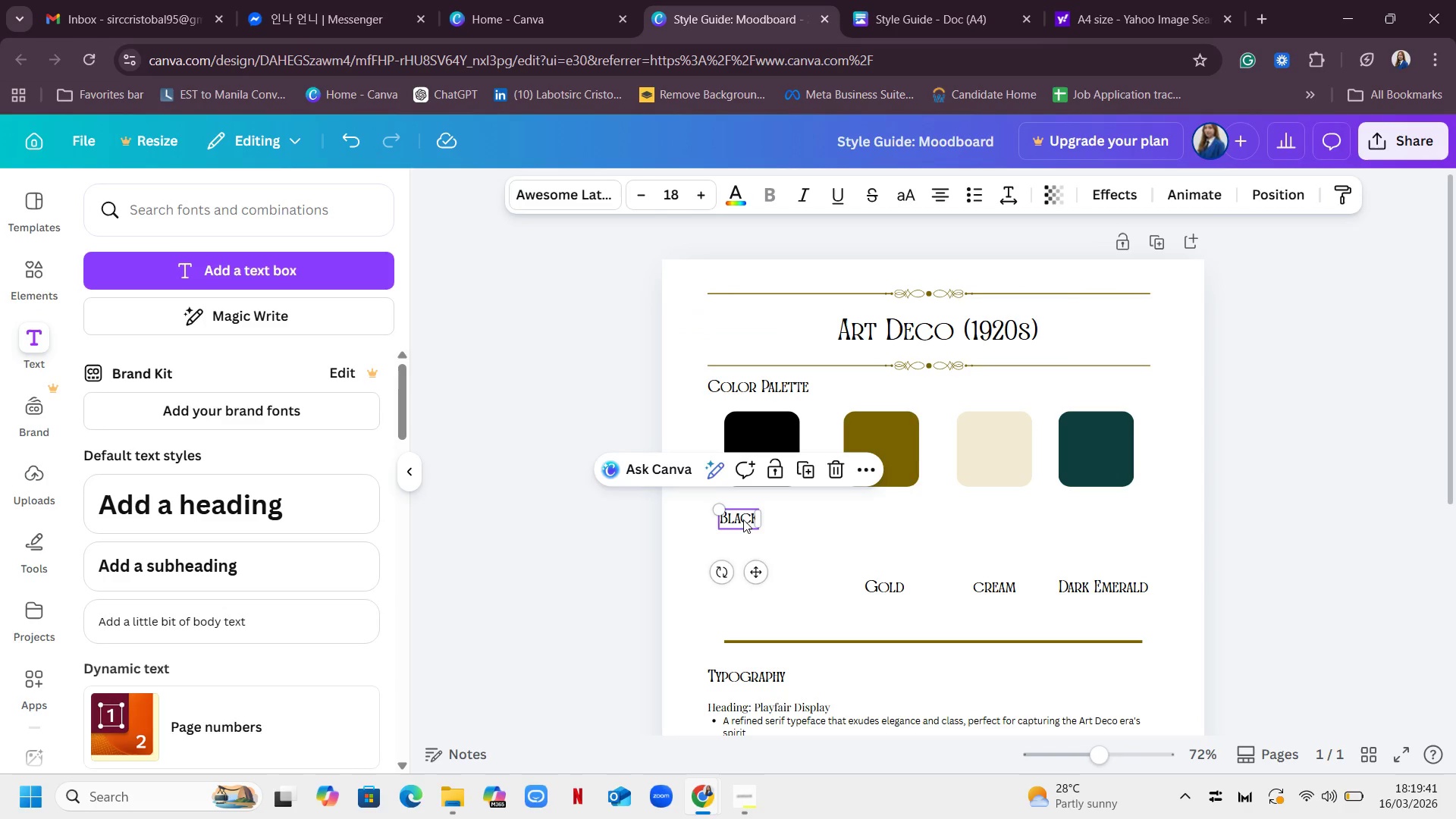 
double_click([743, 517])
 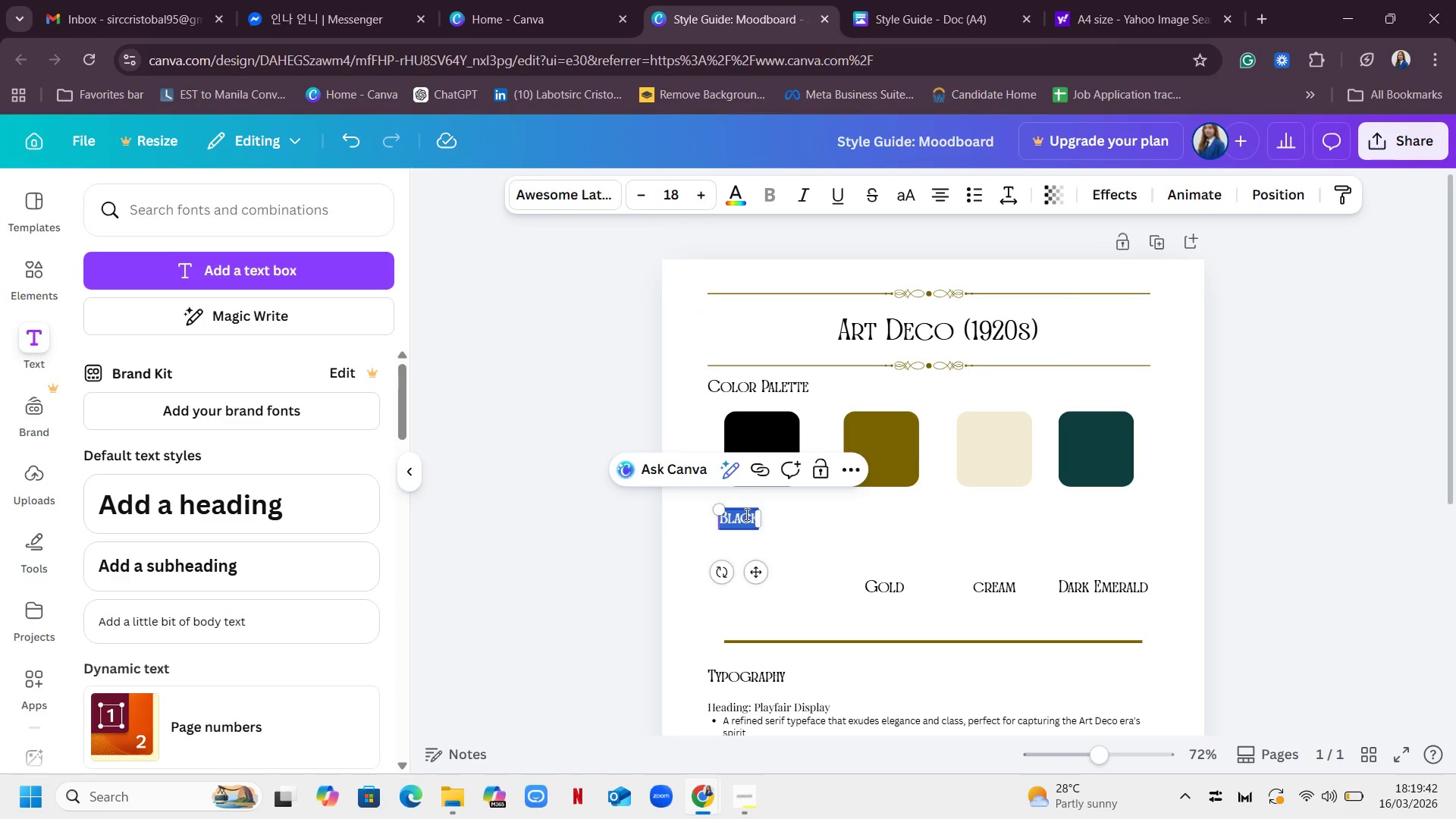 
left_click([745, 514])
 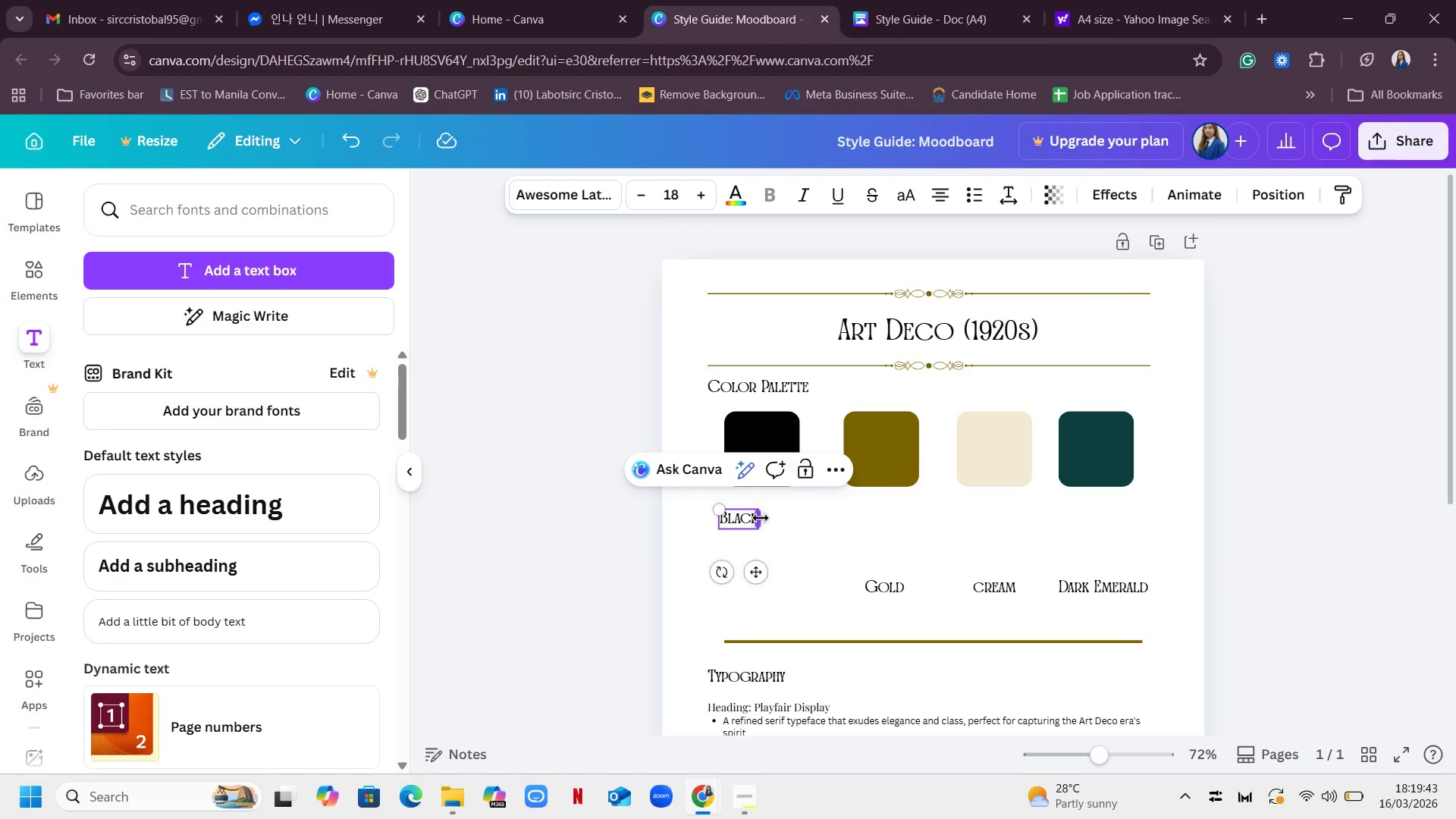 
left_click_drag(start_coordinate=[761, 518], to_coordinate=[769, 513])
 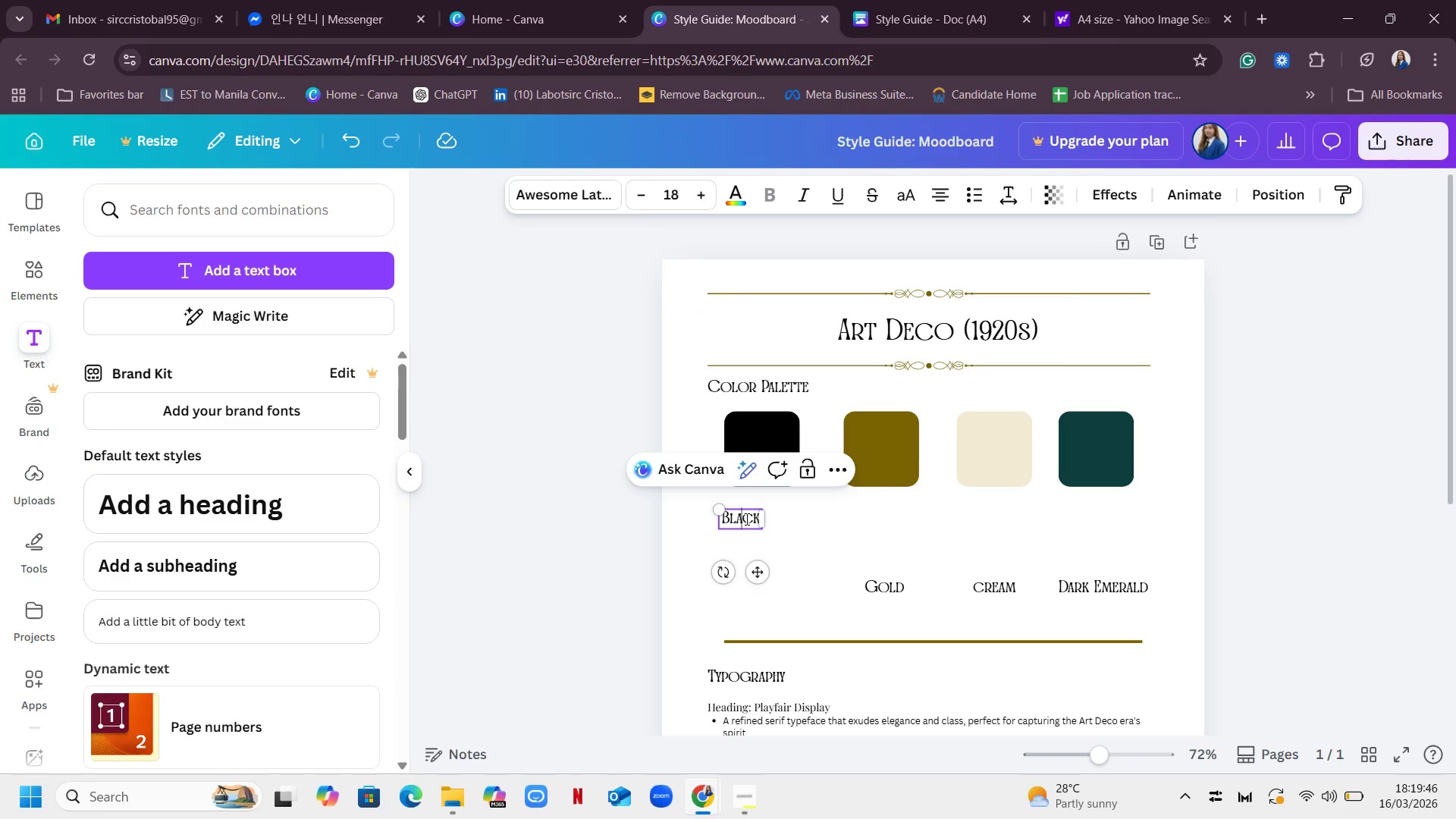 
double_click([745, 519])
 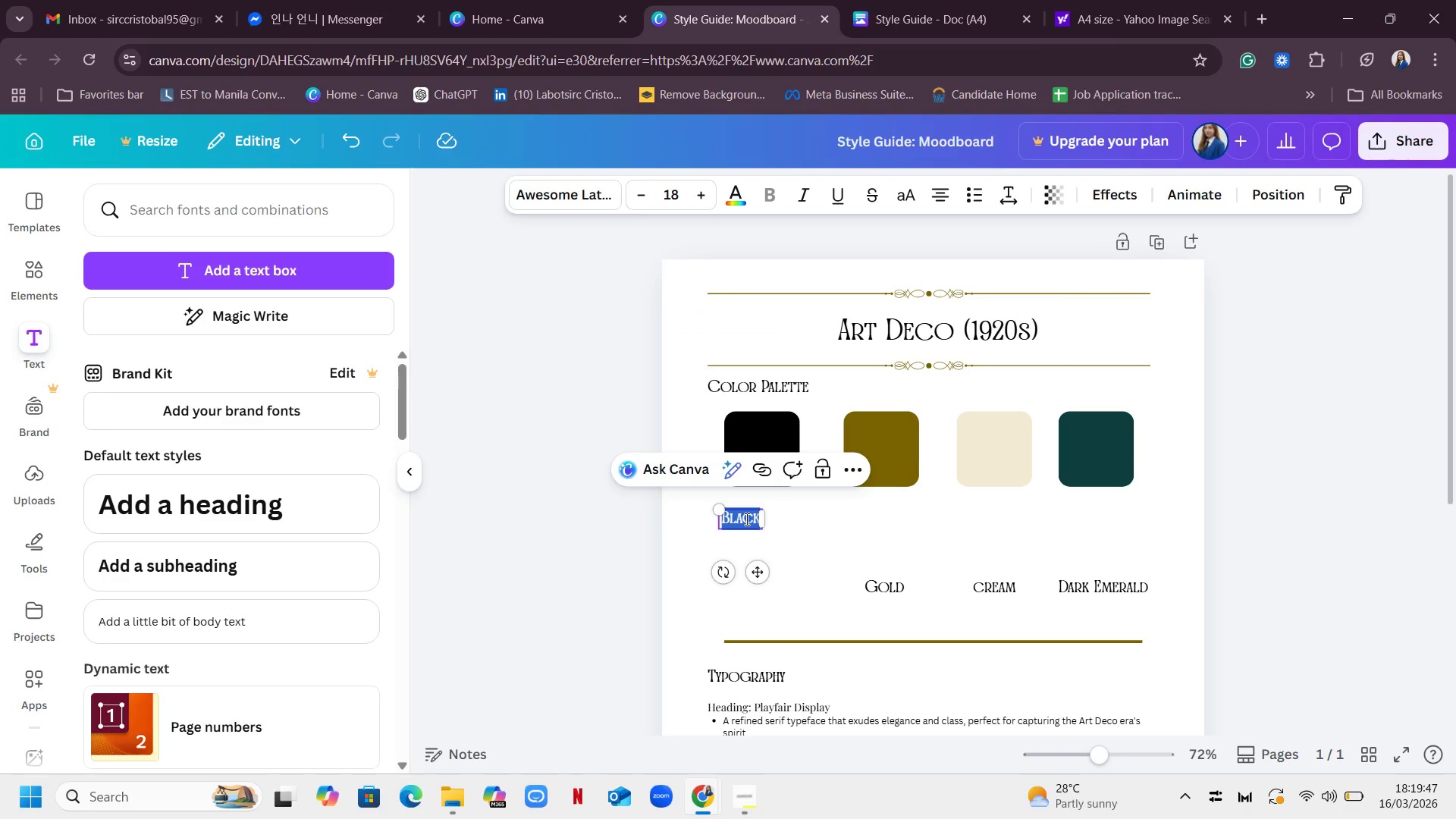 
triple_click([745, 519])
 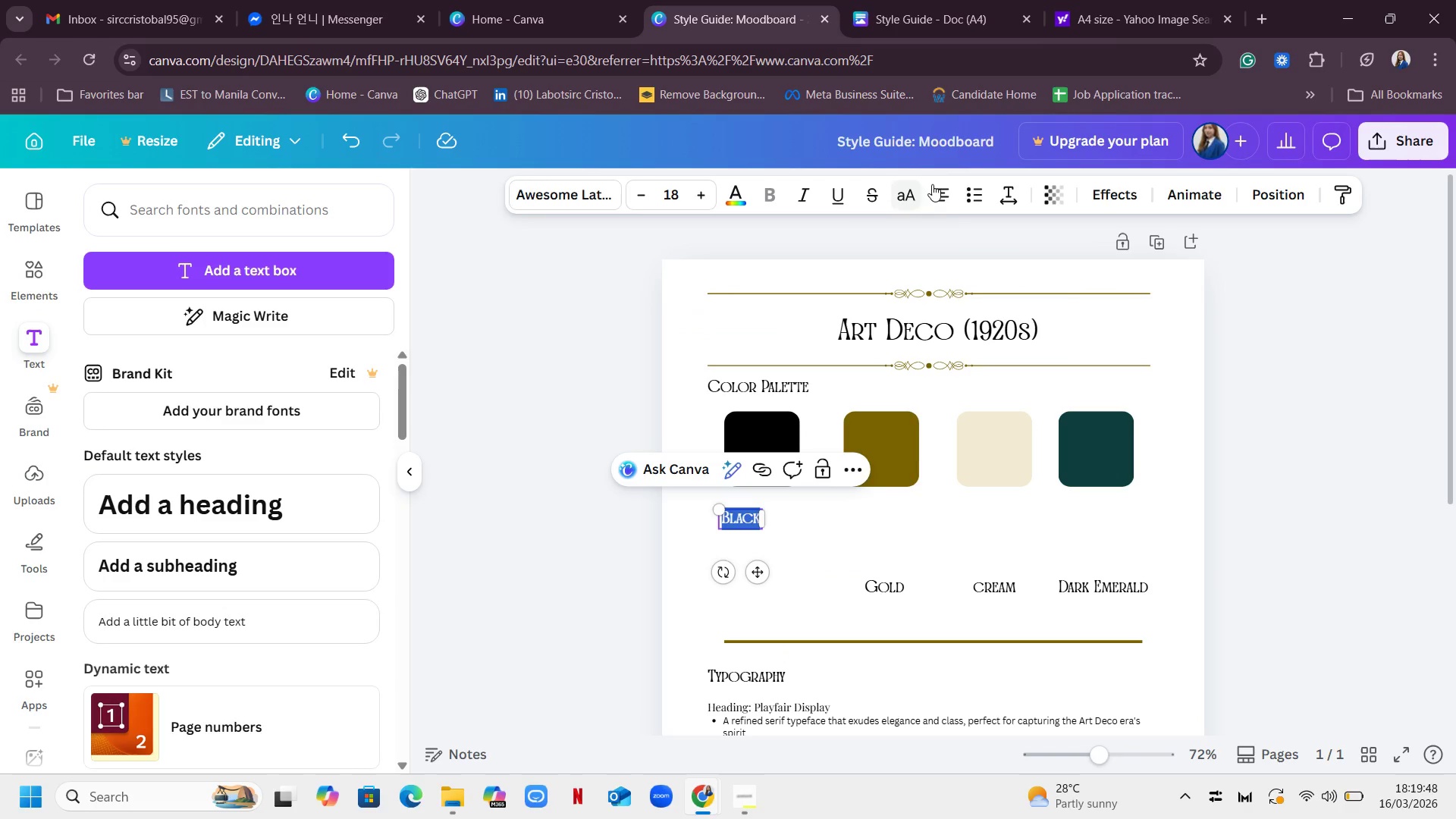 
left_click([936, 196])
 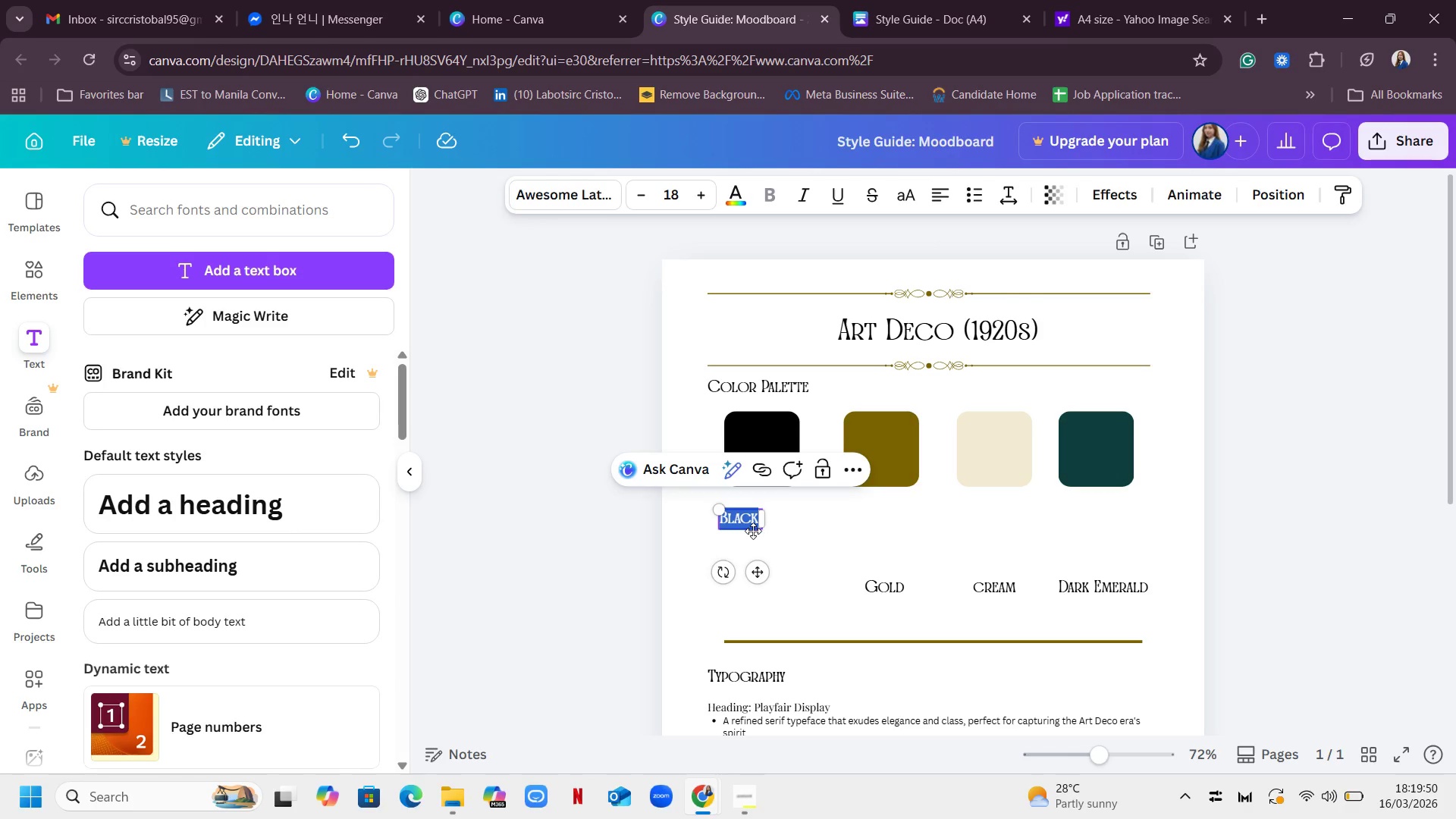 
left_click([752, 519])
 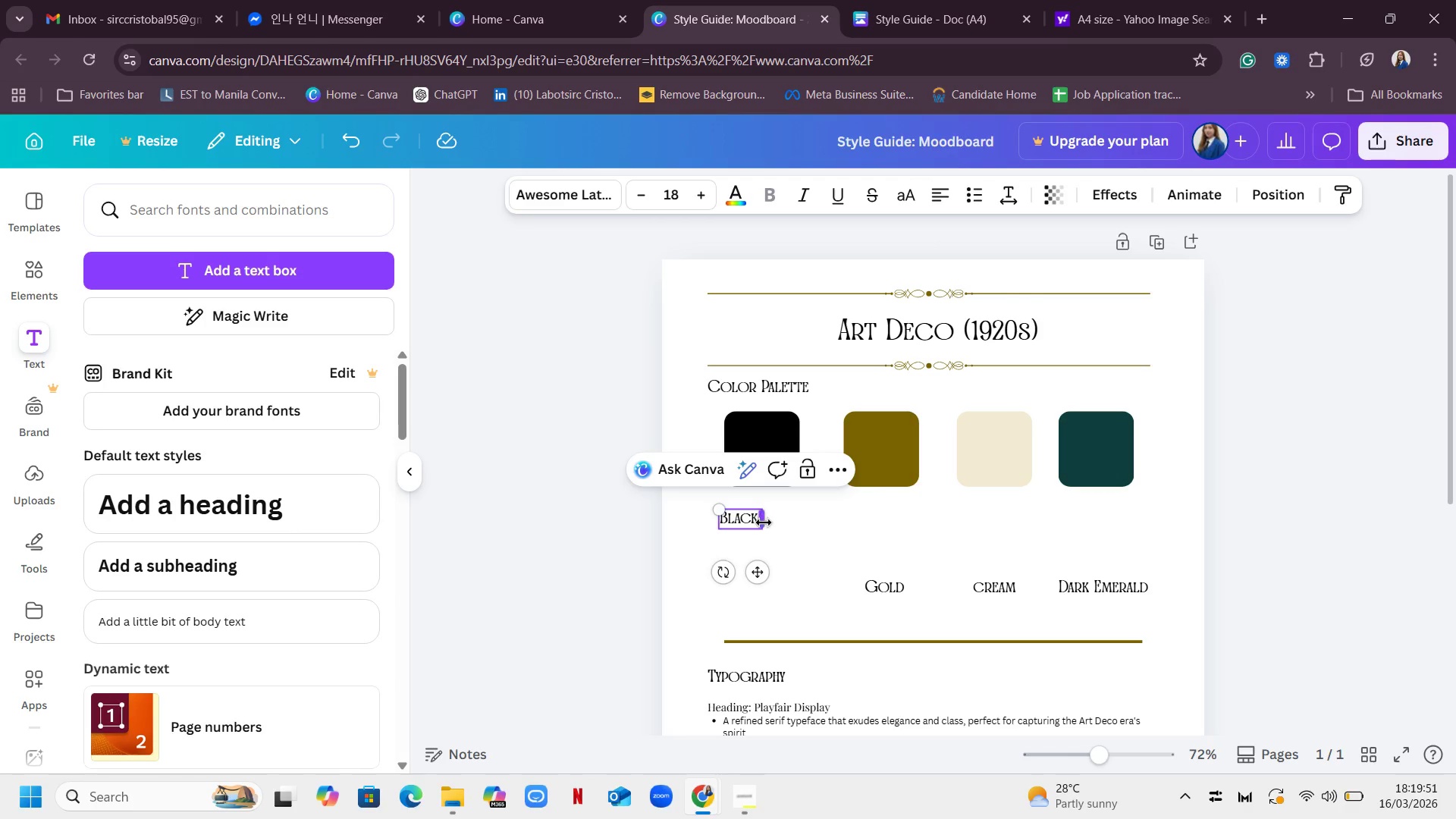 
left_click_drag(start_coordinate=[764, 522], to_coordinate=[794, 522])
 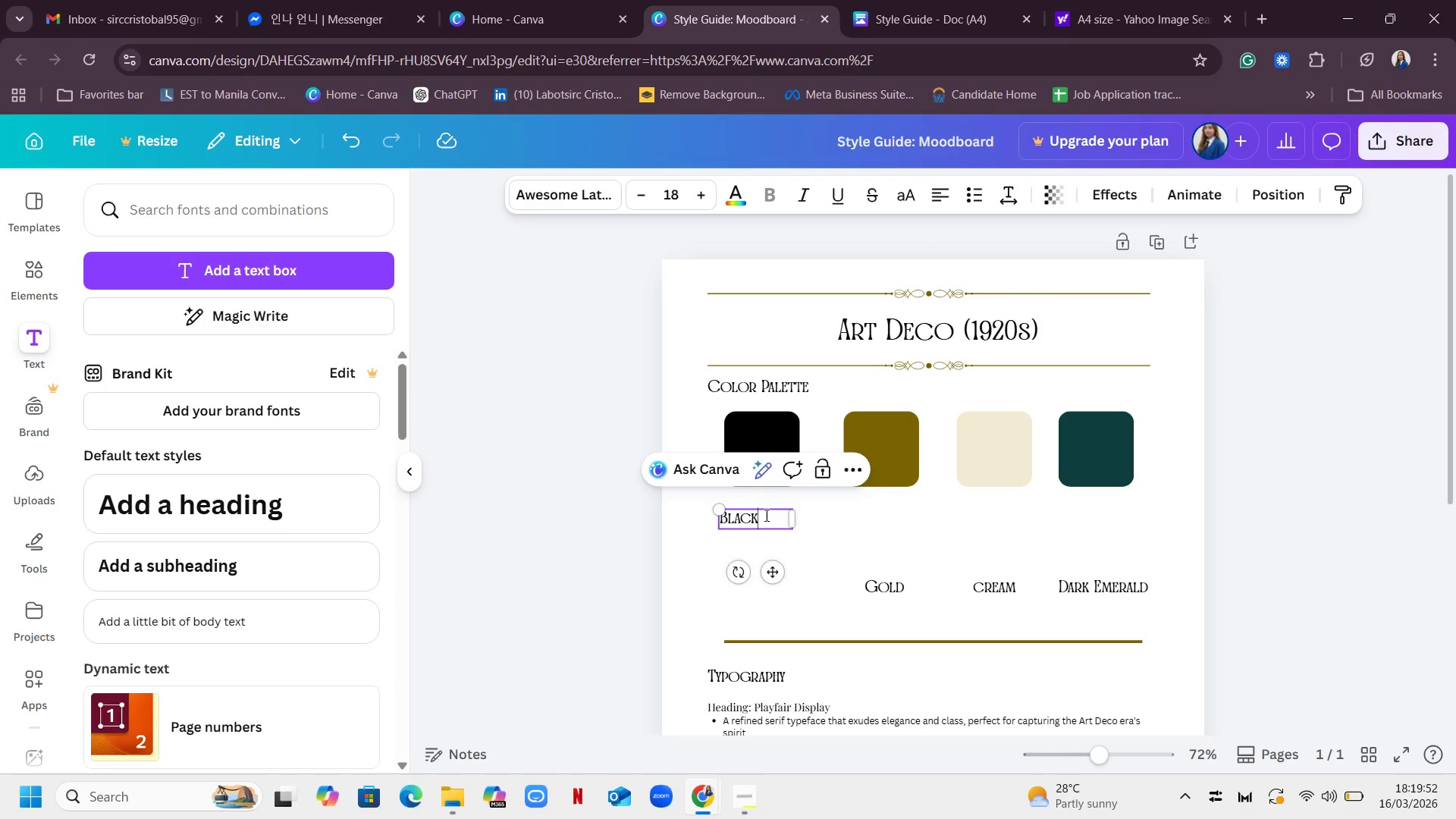 
left_click([765, 515])
 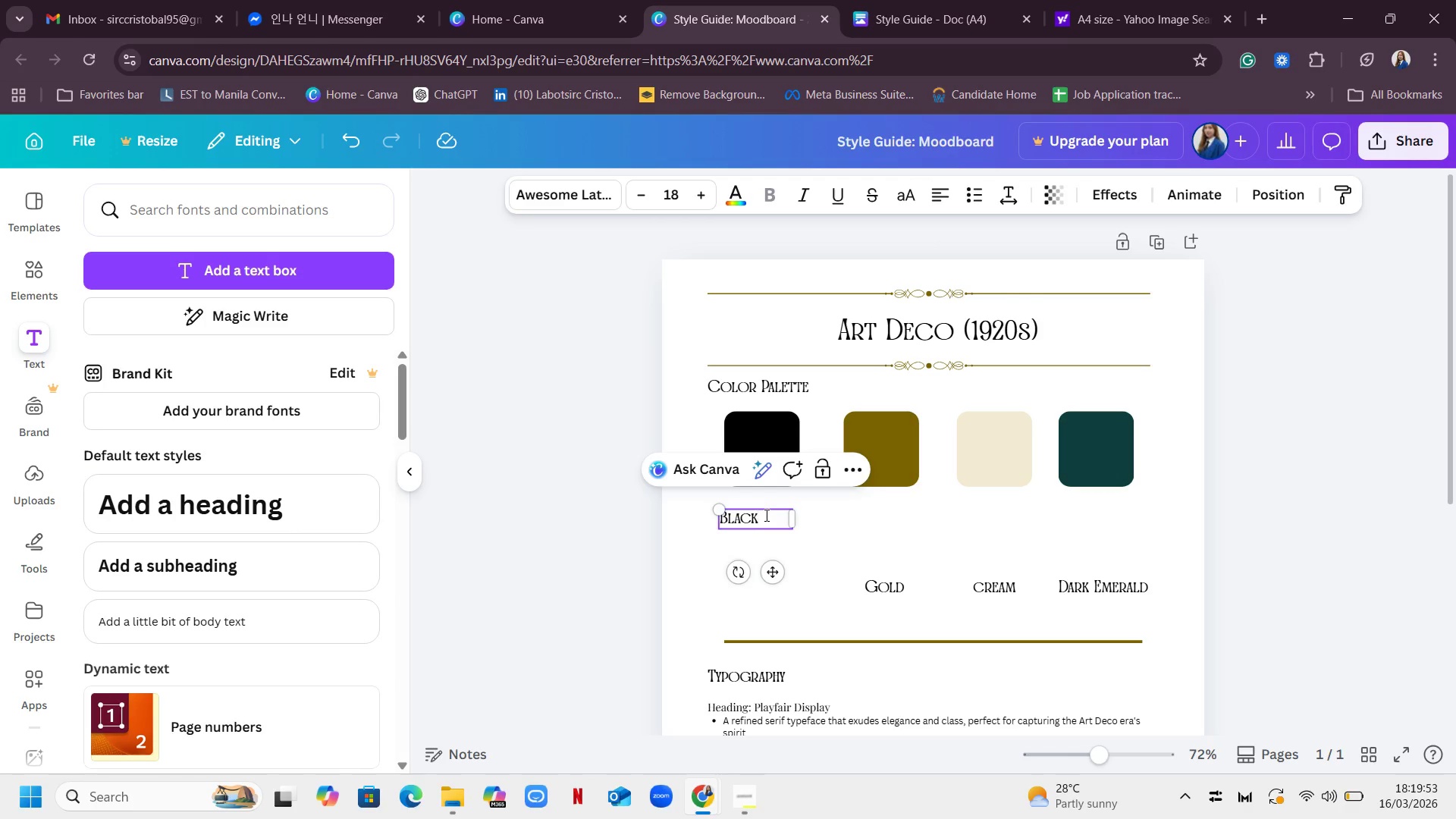 
key(Space)
 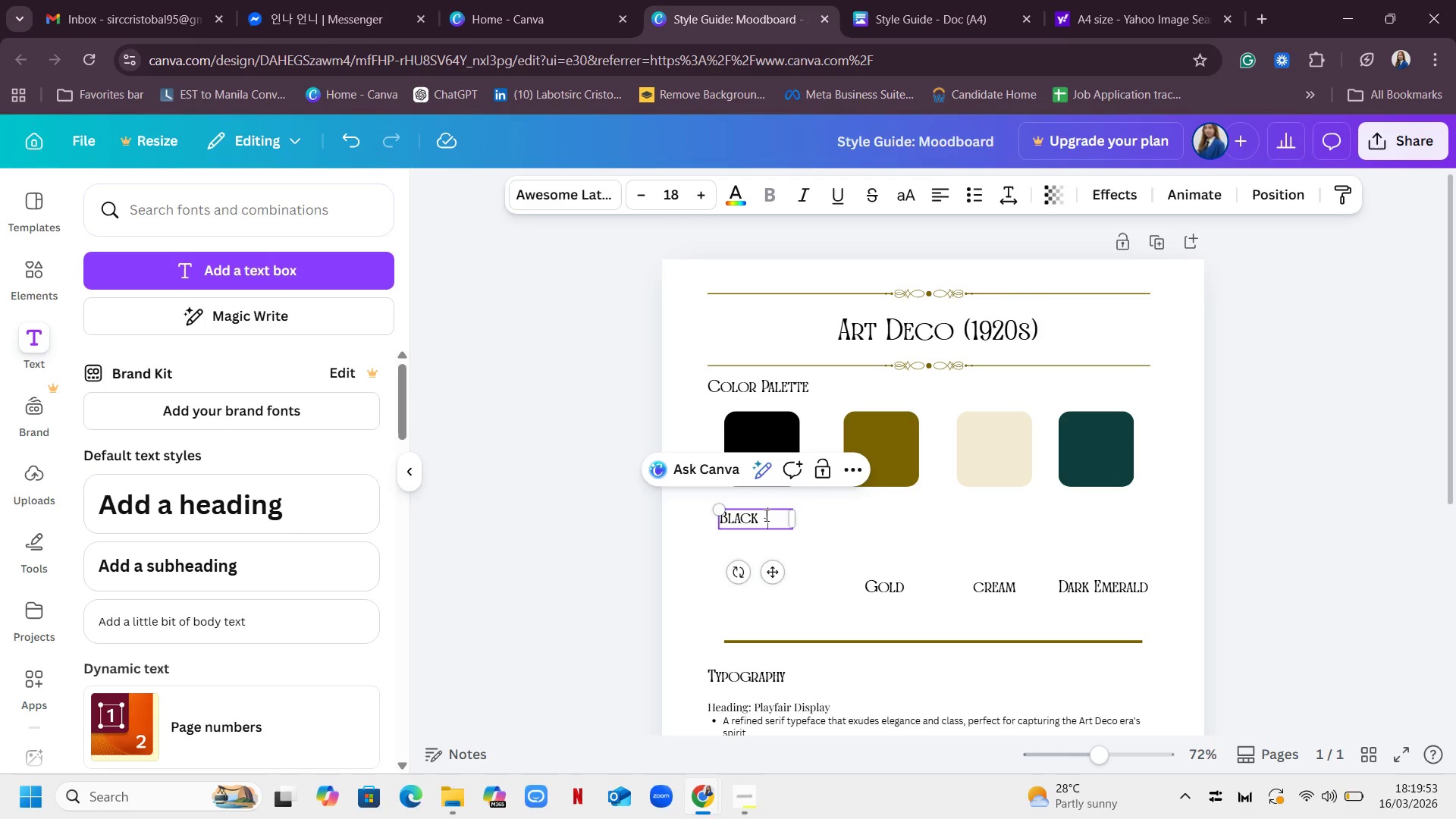 
key(Minus)
 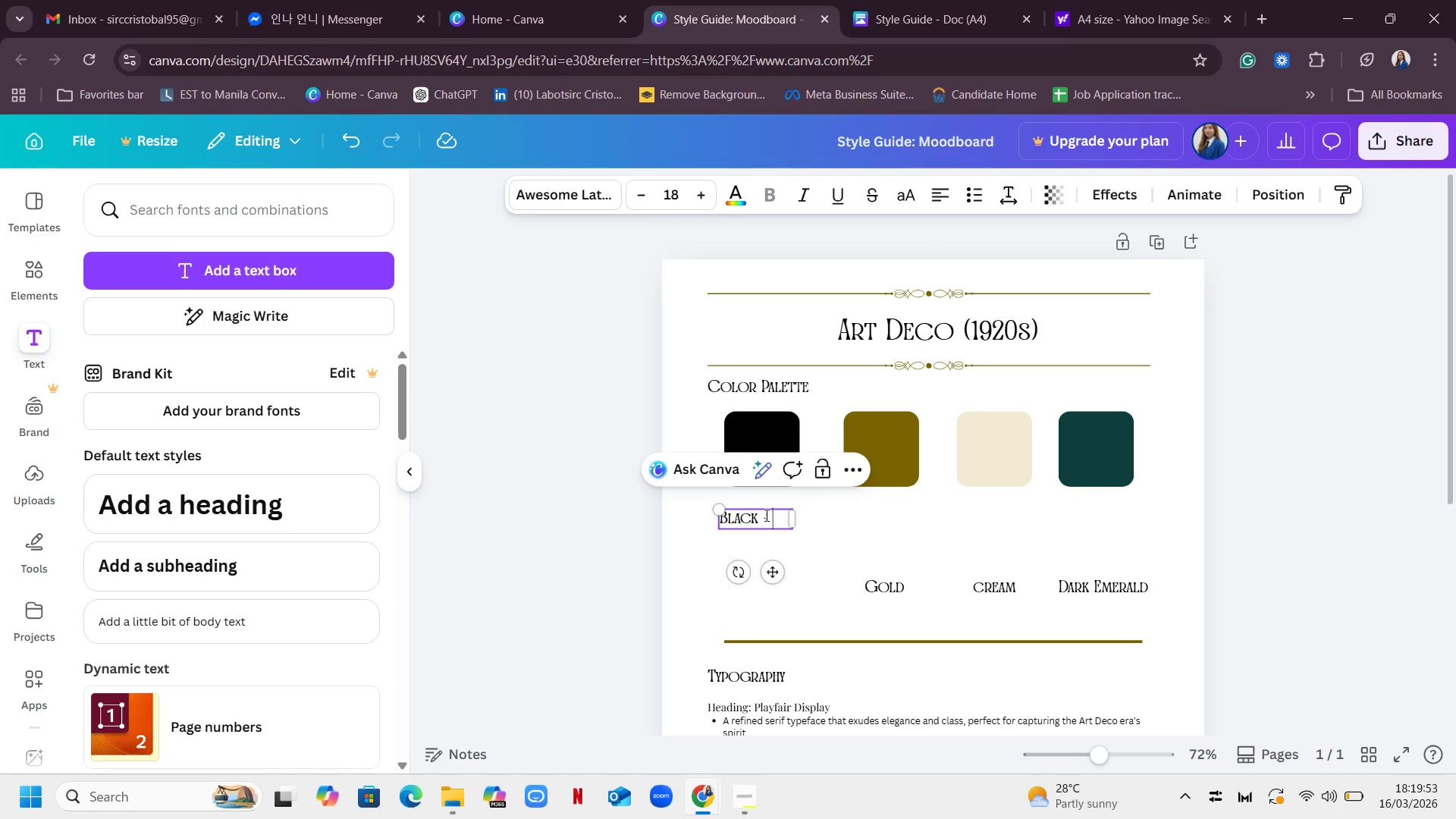 
key(Space)
 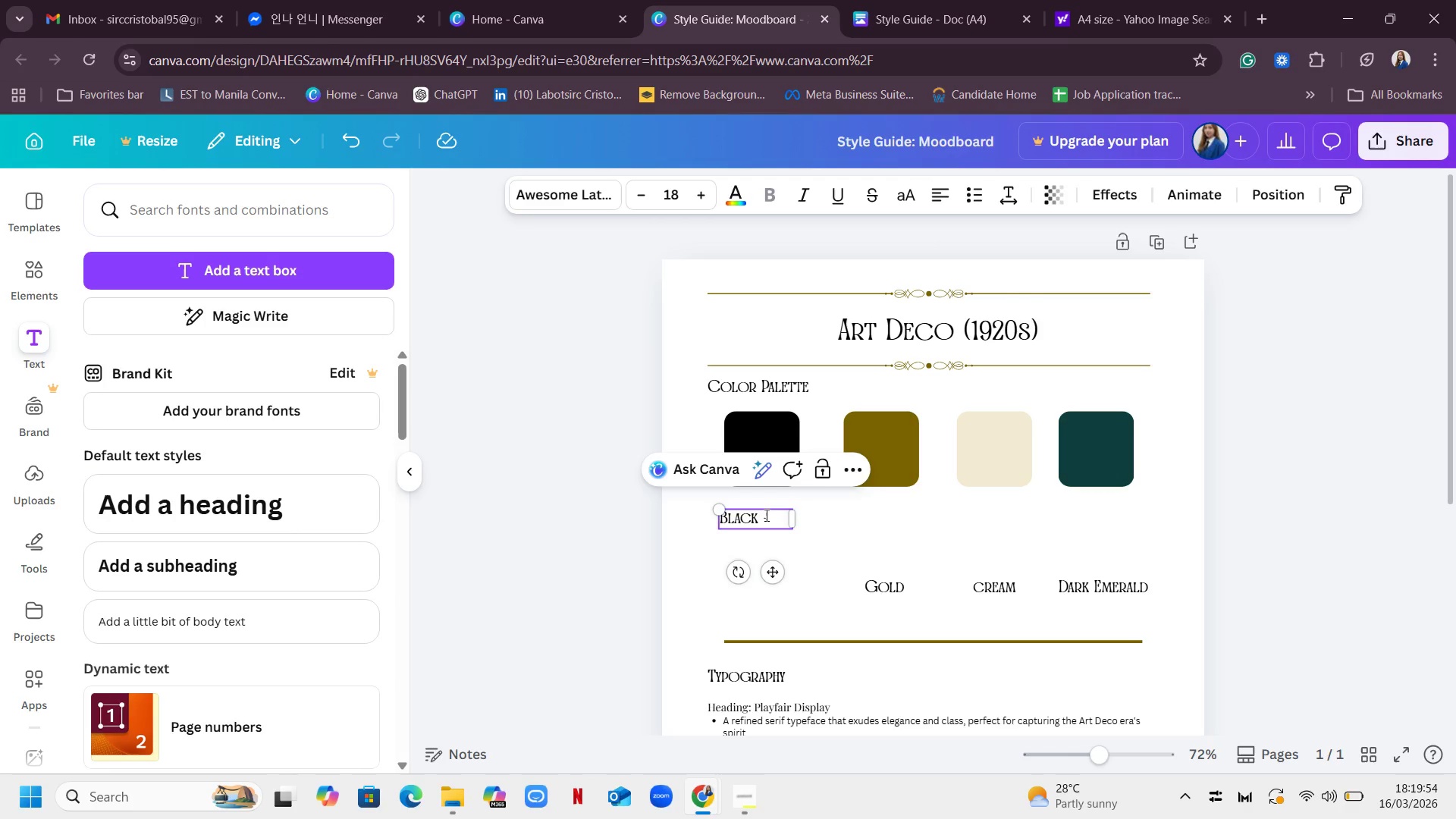 
key(Control+V)
 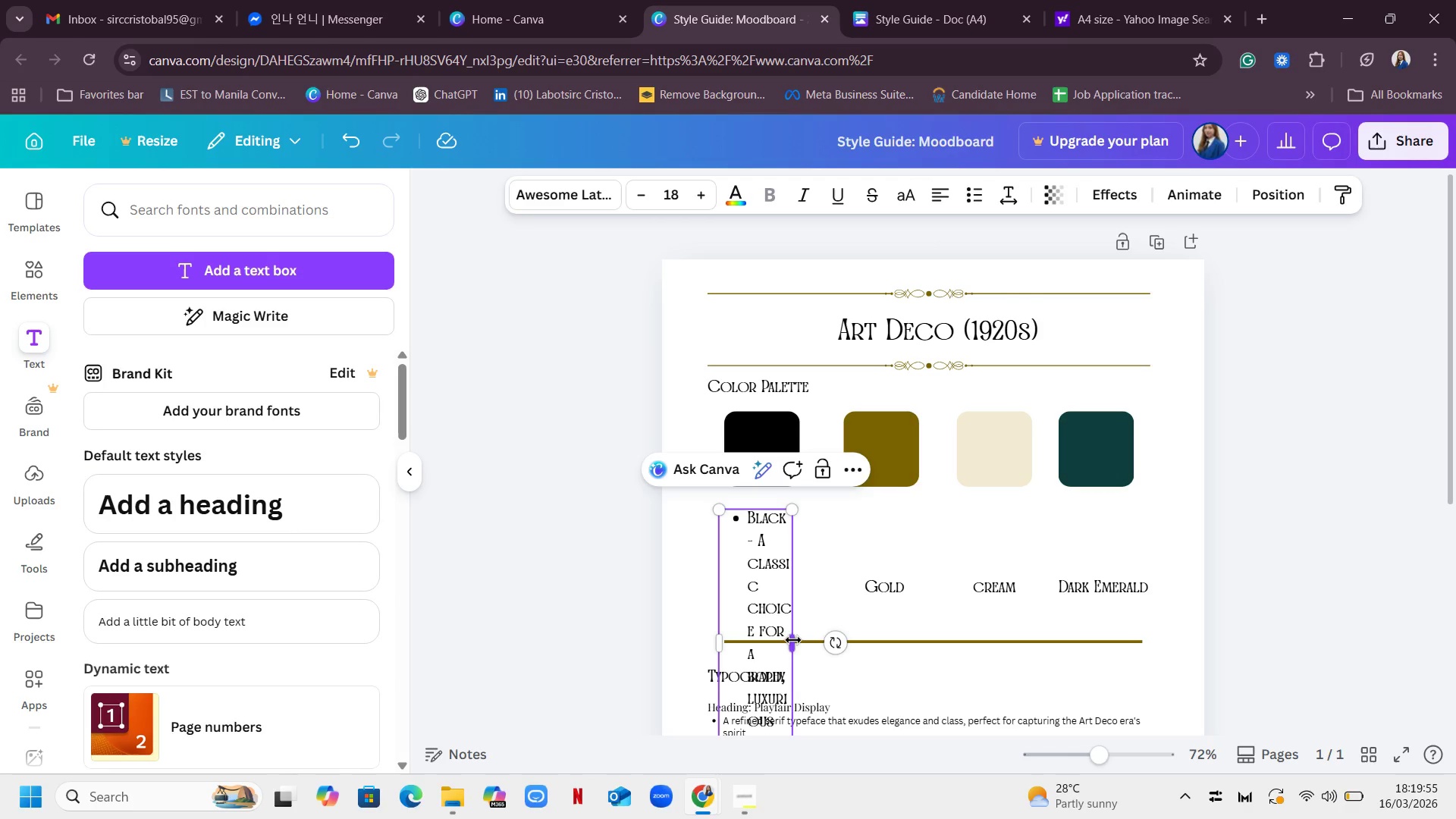 
left_click_drag(start_coordinate=[794, 644], to_coordinate=[1161, 571])
 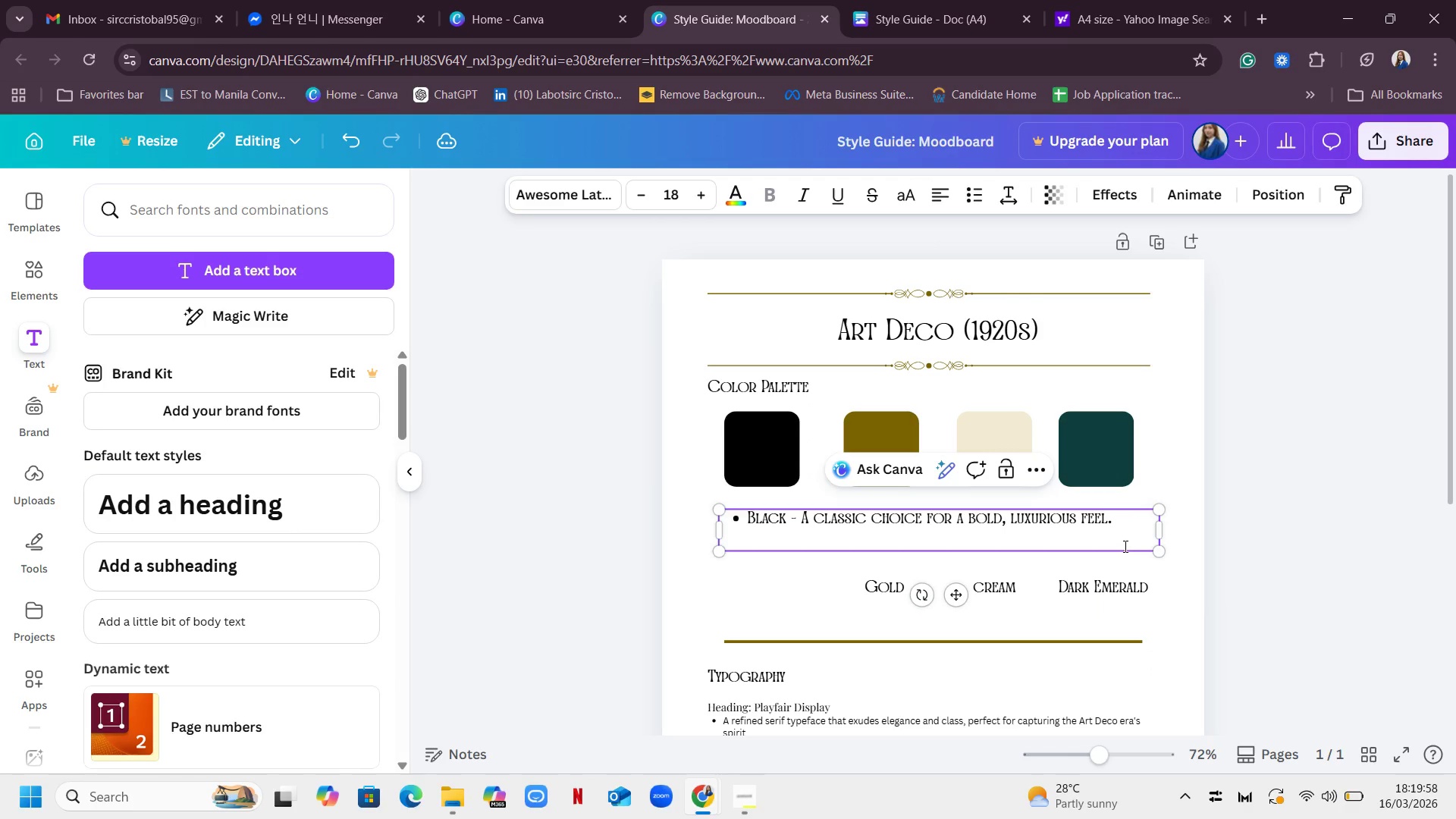 
left_click([1124, 546])
 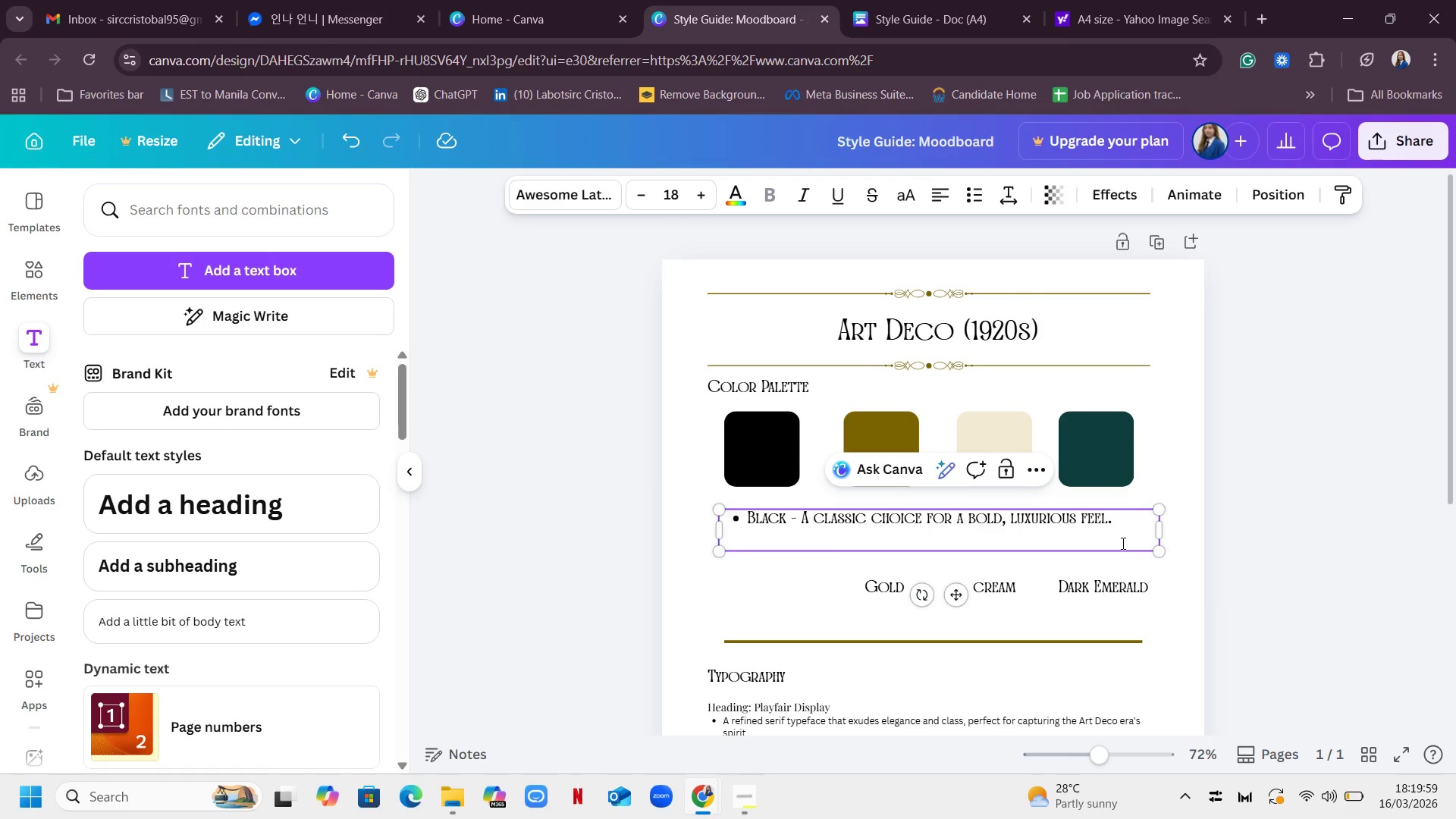 
key(Backspace)
 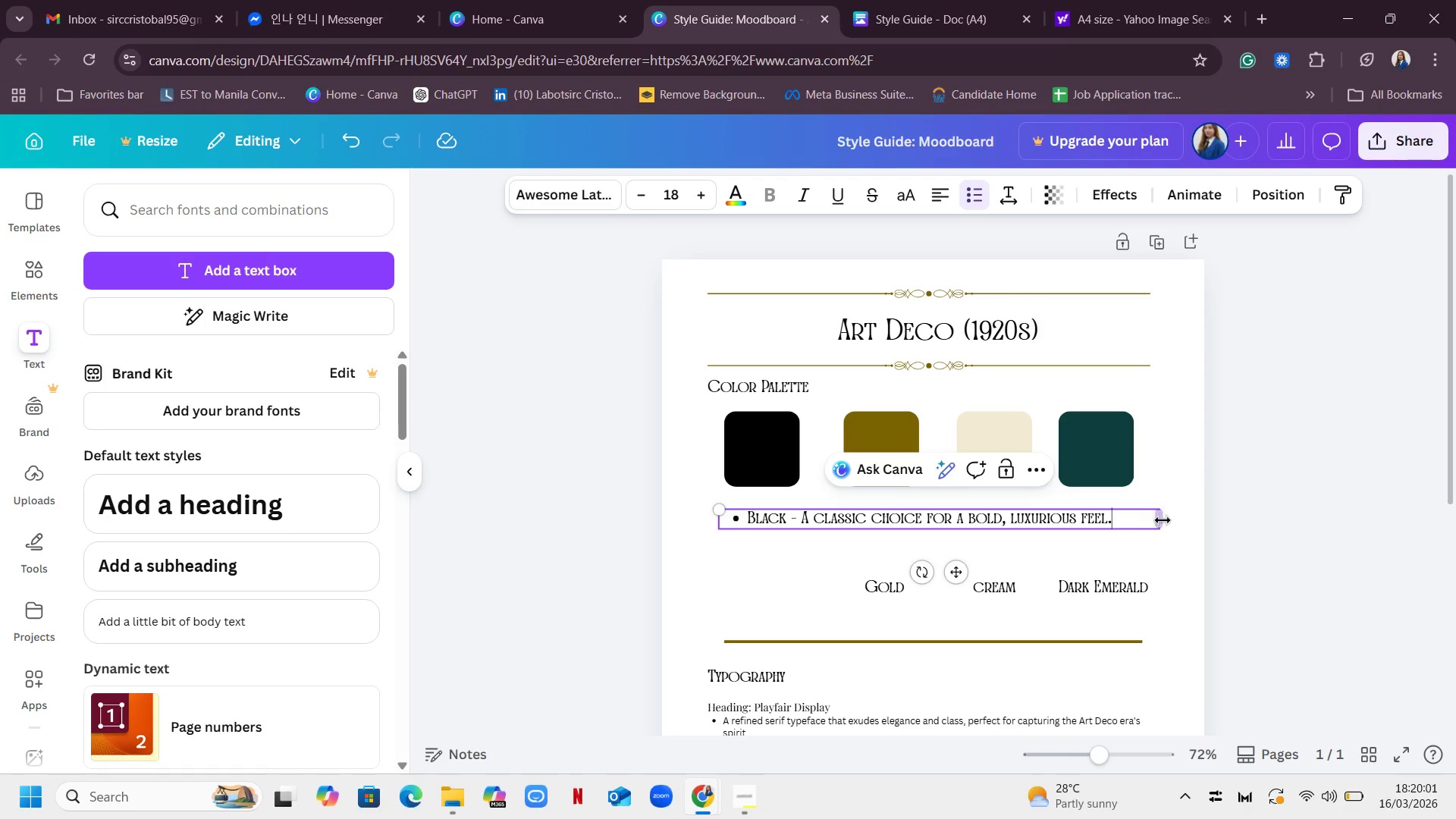 
left_click_drag(start_coordinate=[1163, 520], to_coordinate=[1123, 517])
 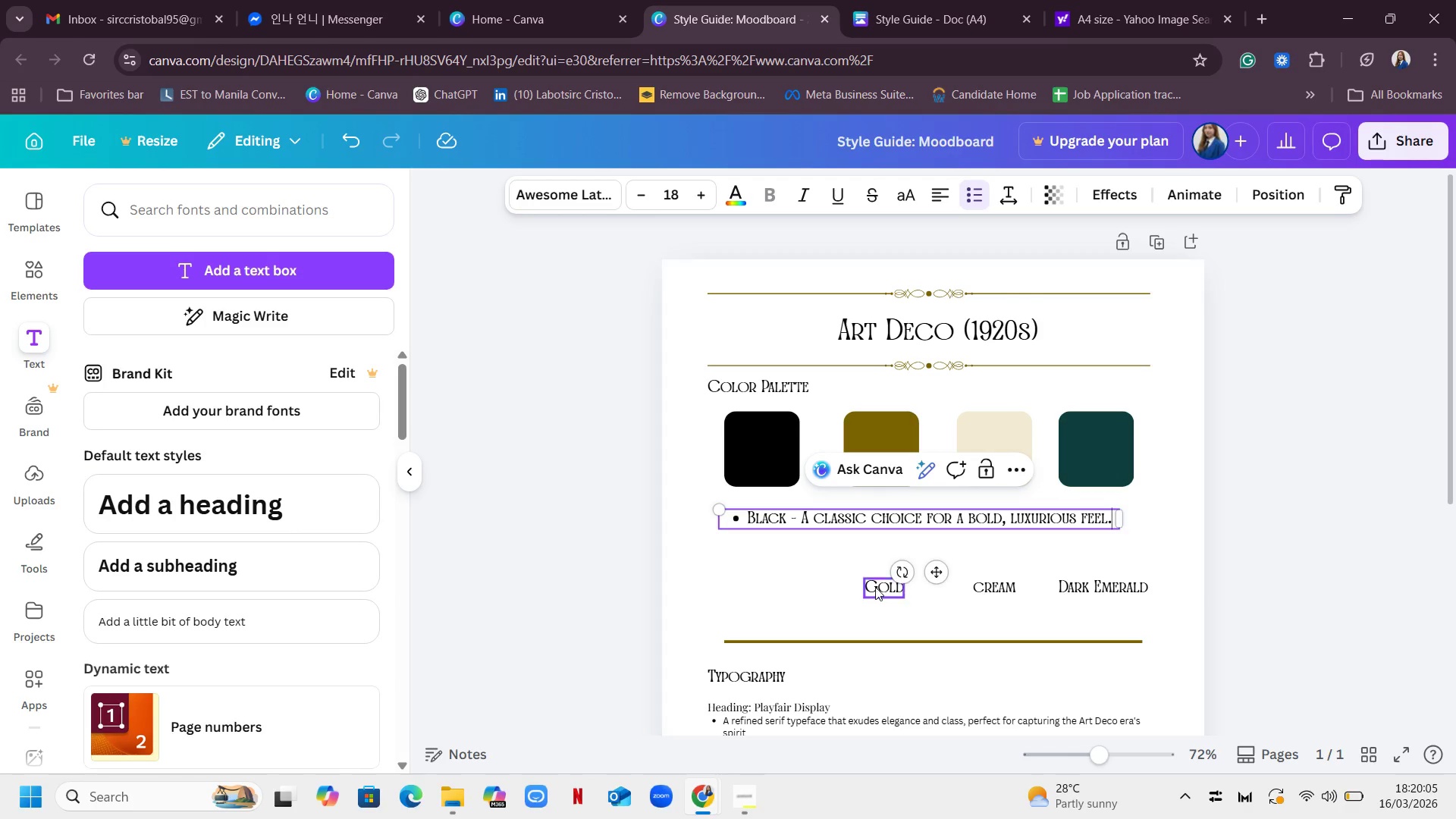 
left_click([875, 586])
 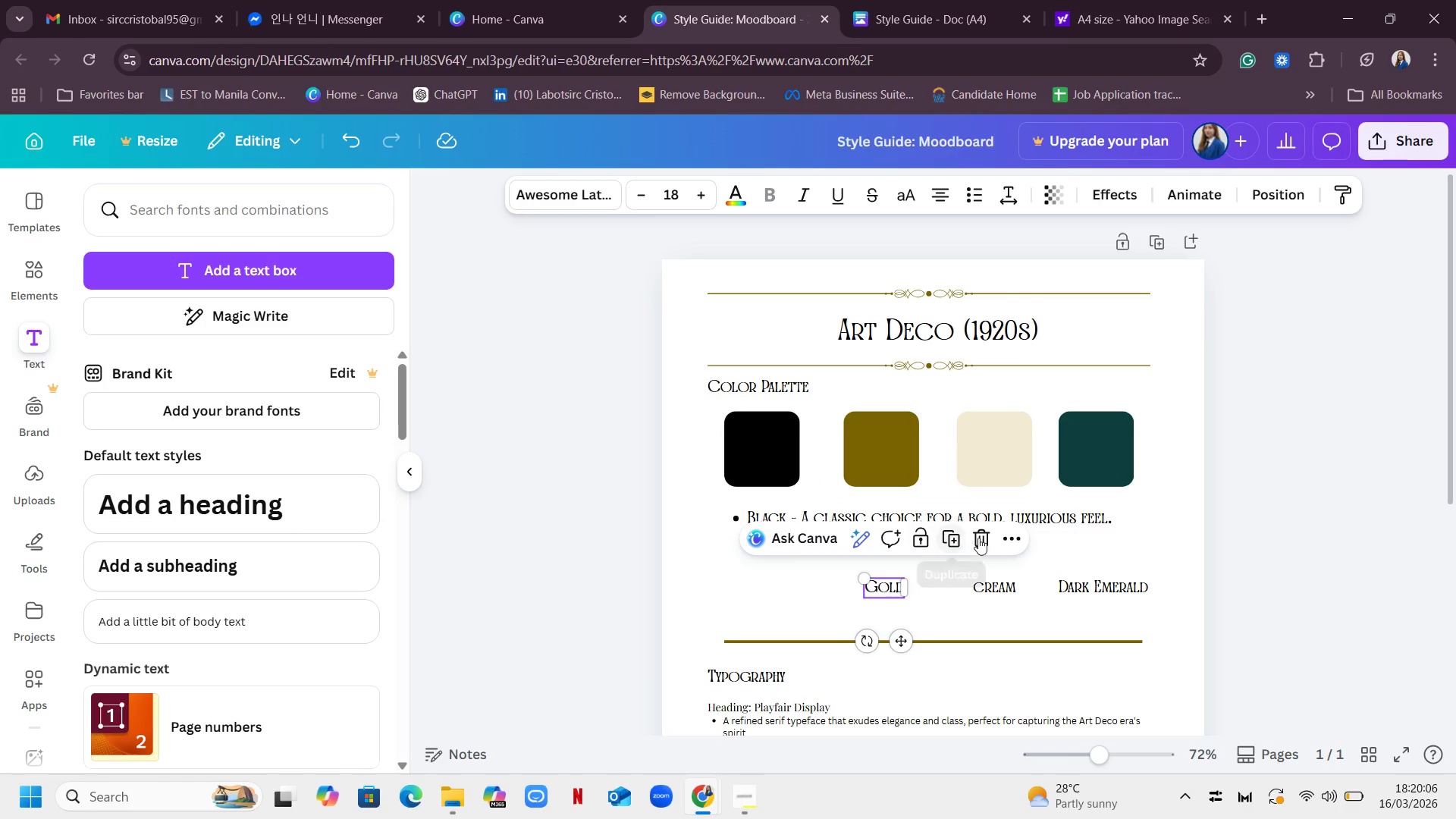 
left_click([979, 538])
 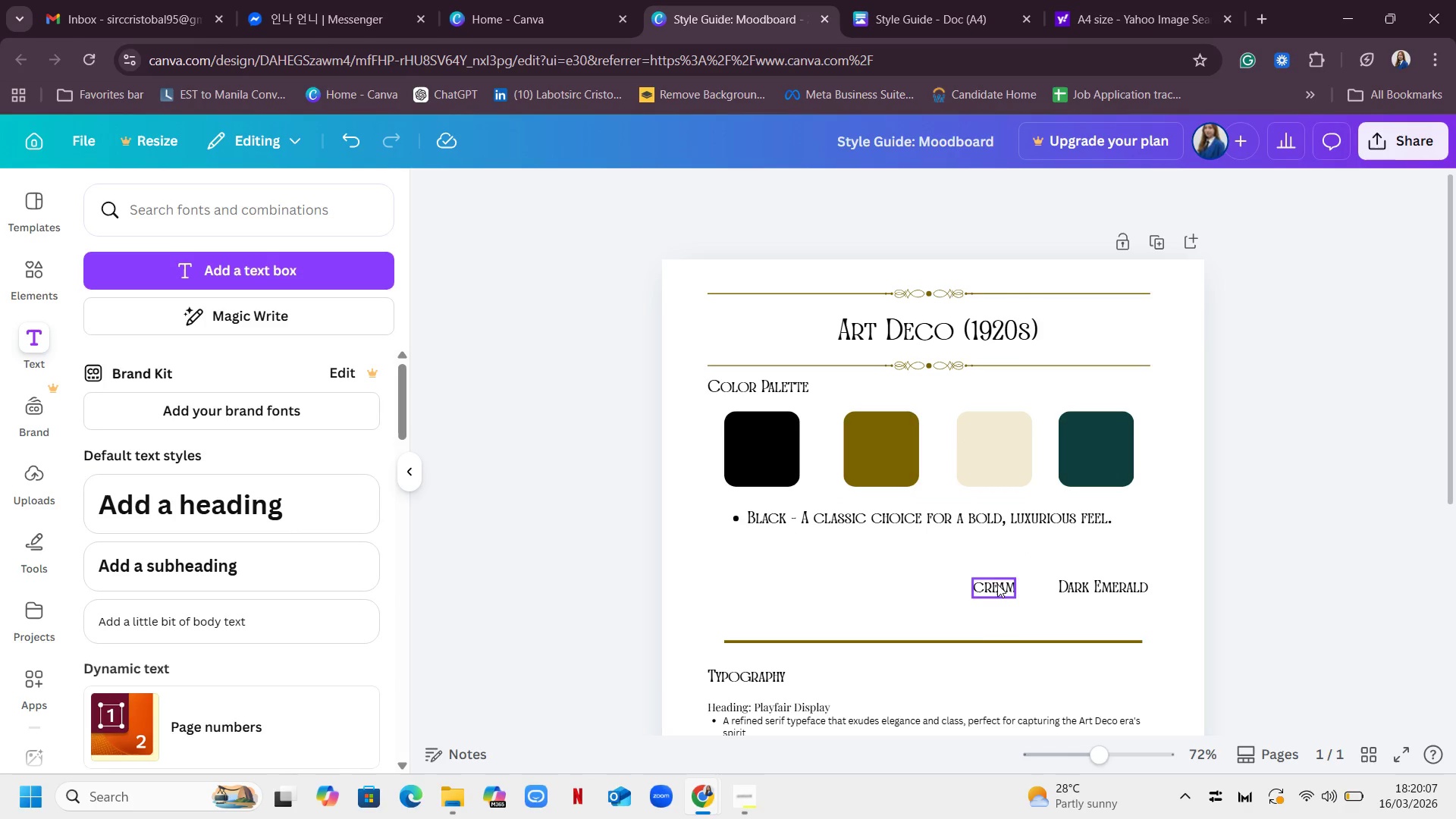 
left_click([997, 585])
 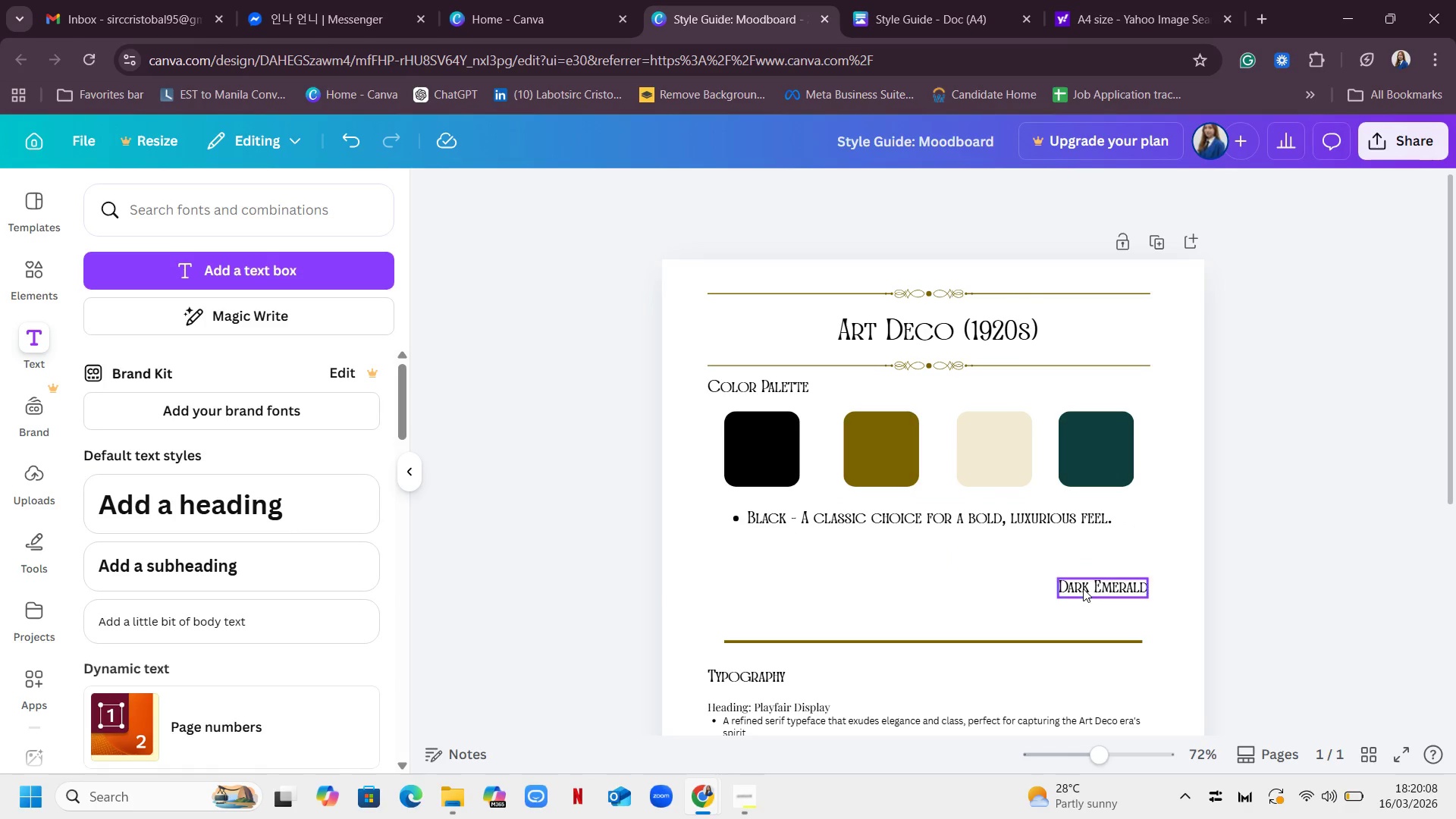 
double_click([1083, 588])
 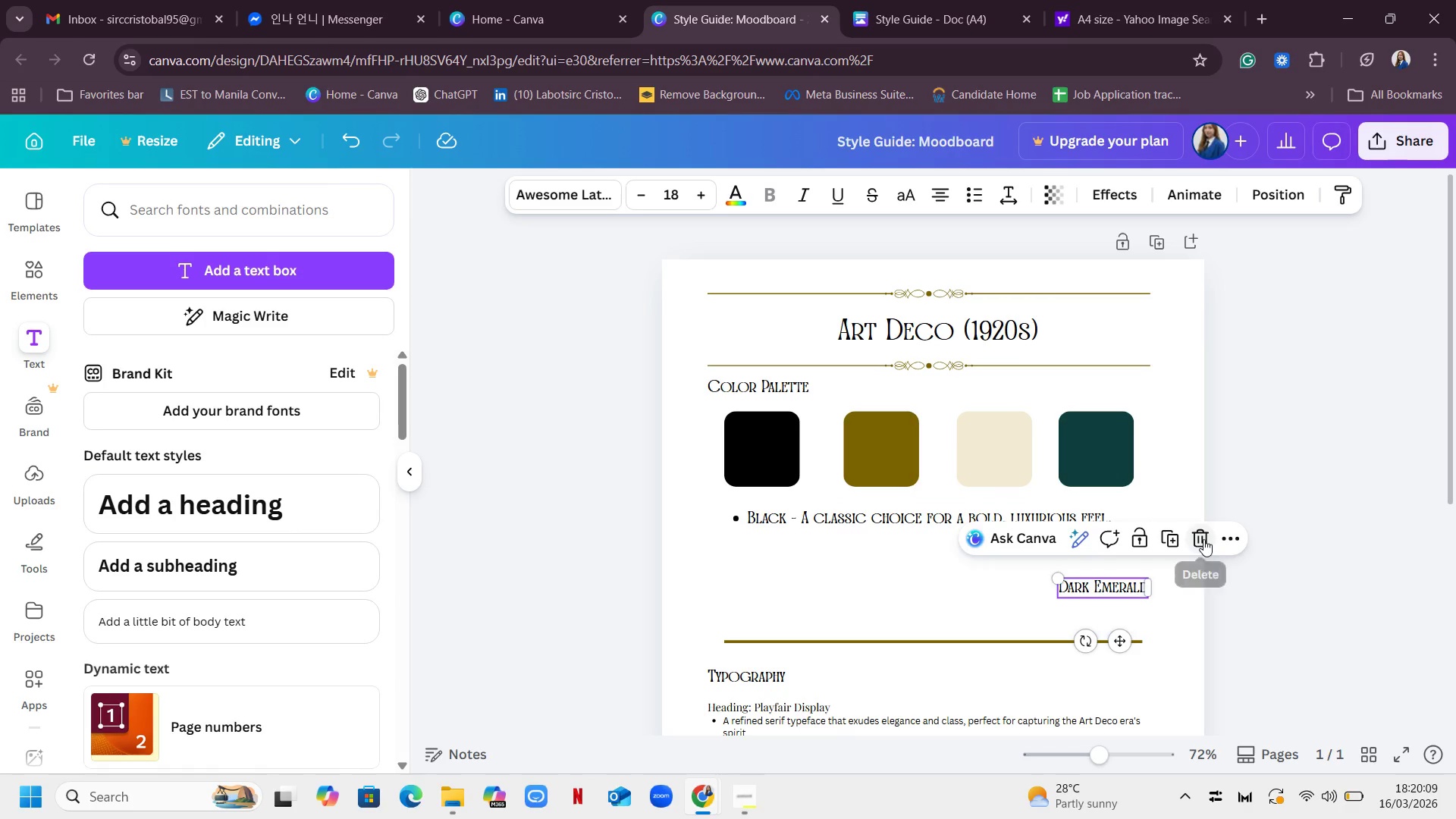 
left_click([1203, 539])
 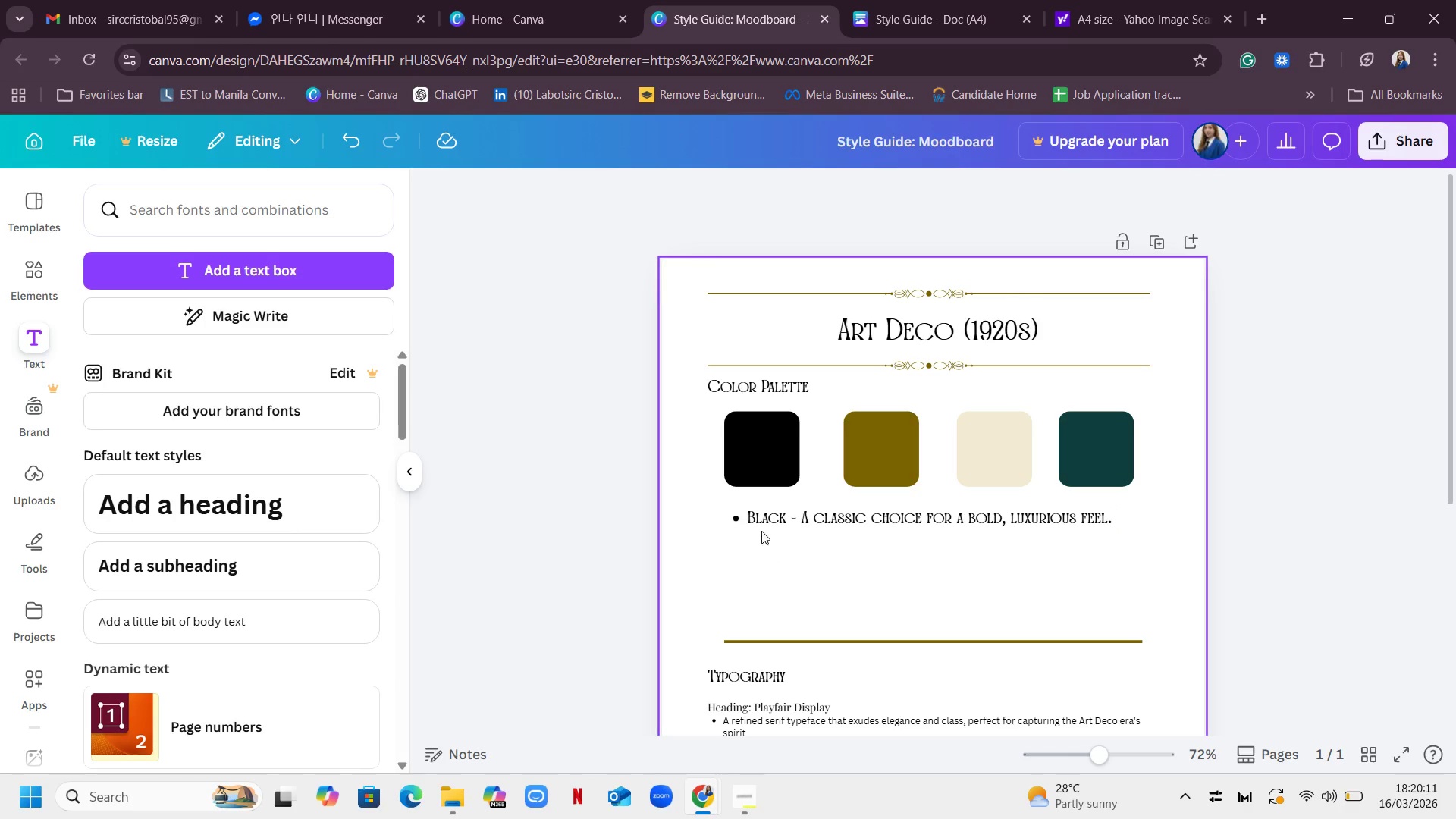 
left_click([770, 522])
 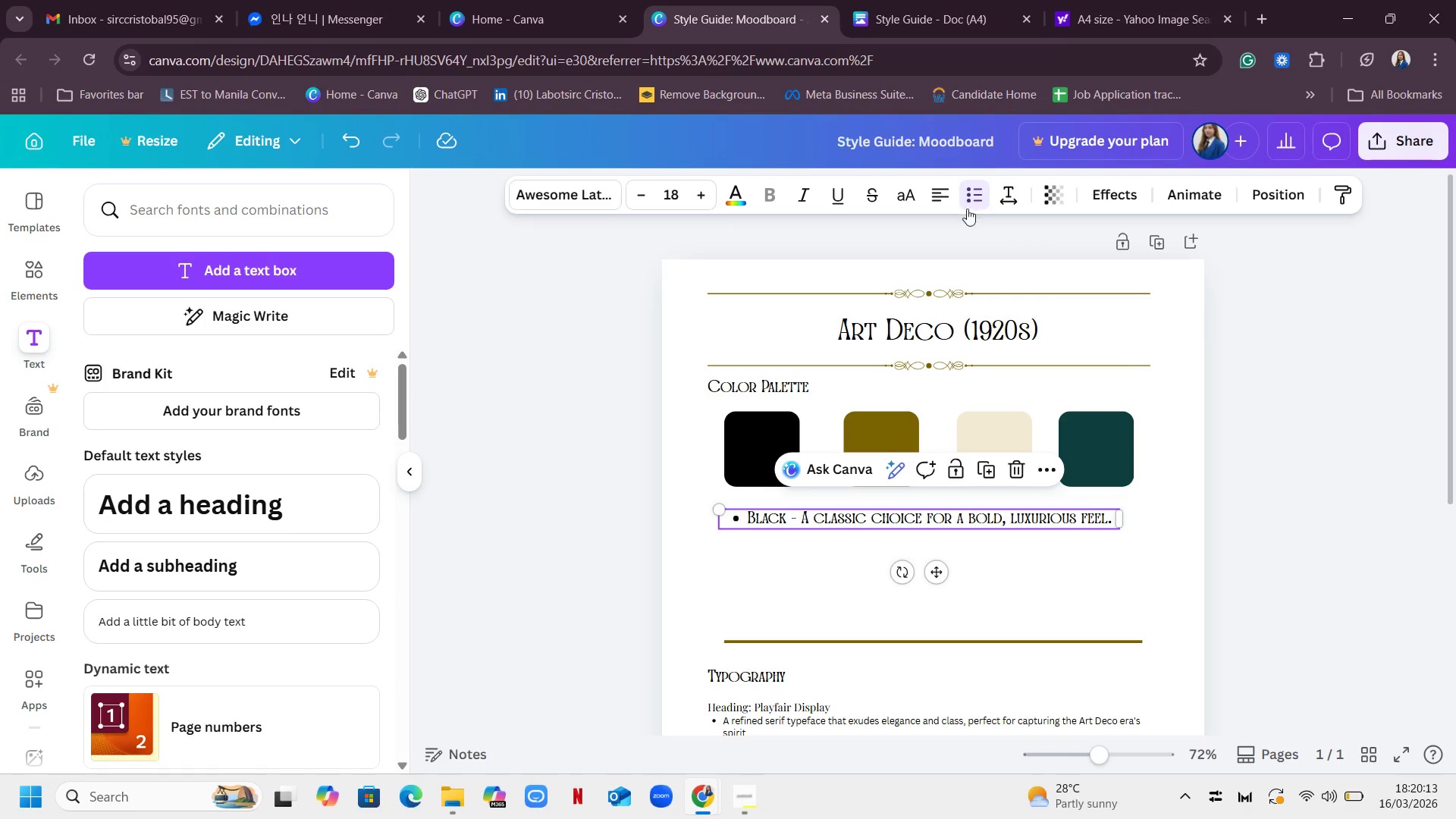 
left_click([974, 198])
 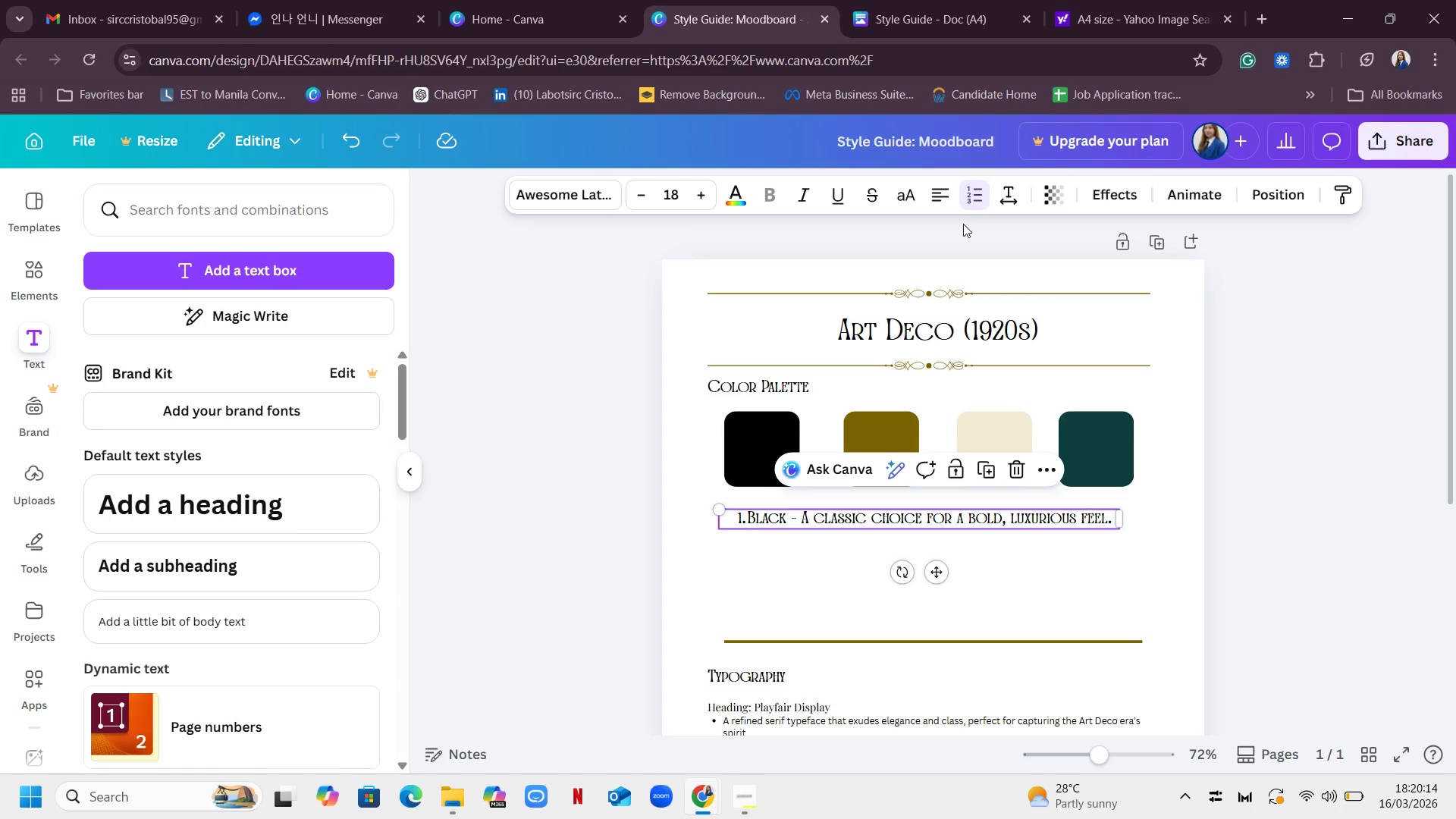 
left_click([973, 202])
 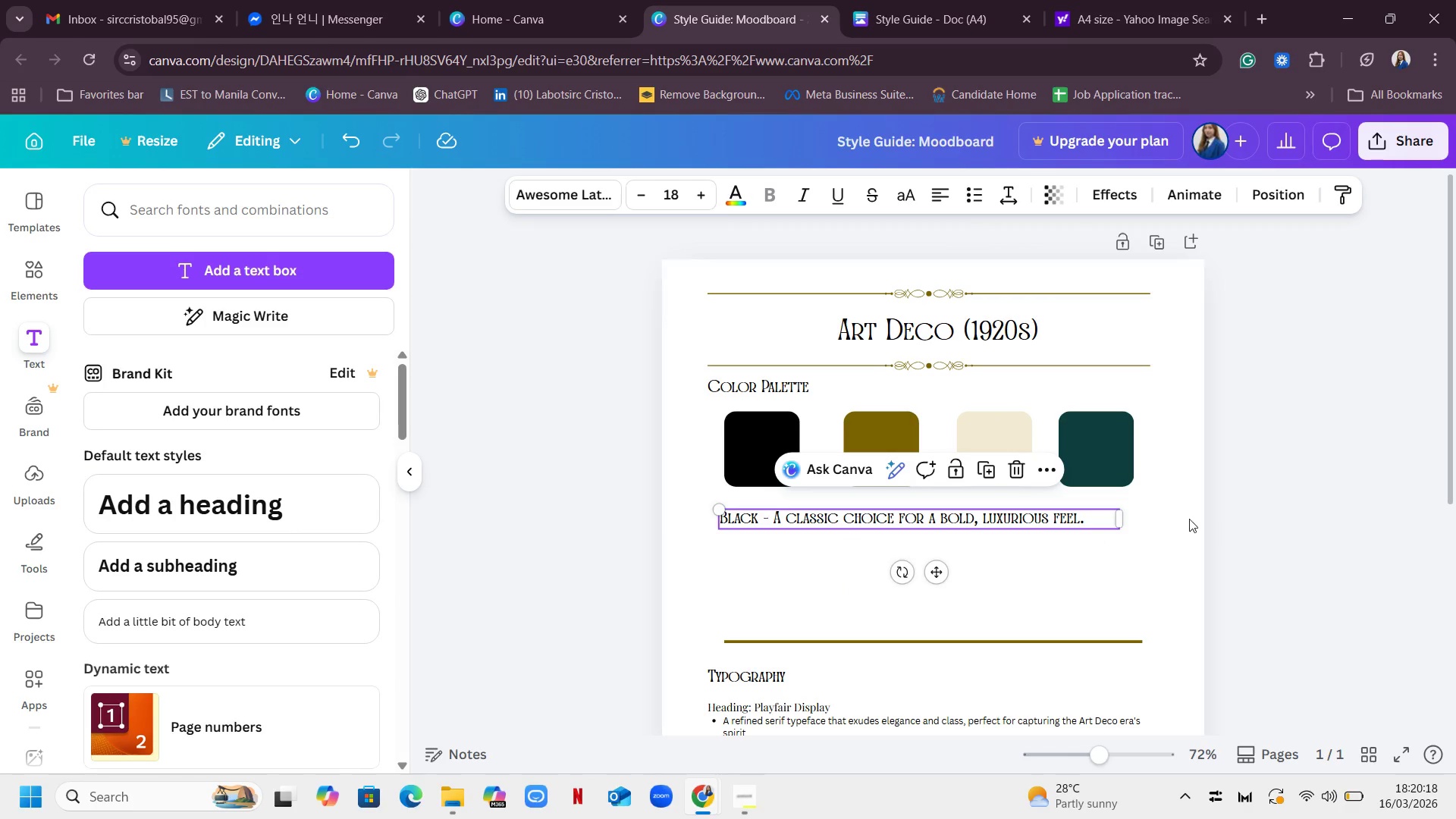 
left_click_drag(start_coordinate=[1122, 522], to_coordinate=[1097, 516])
 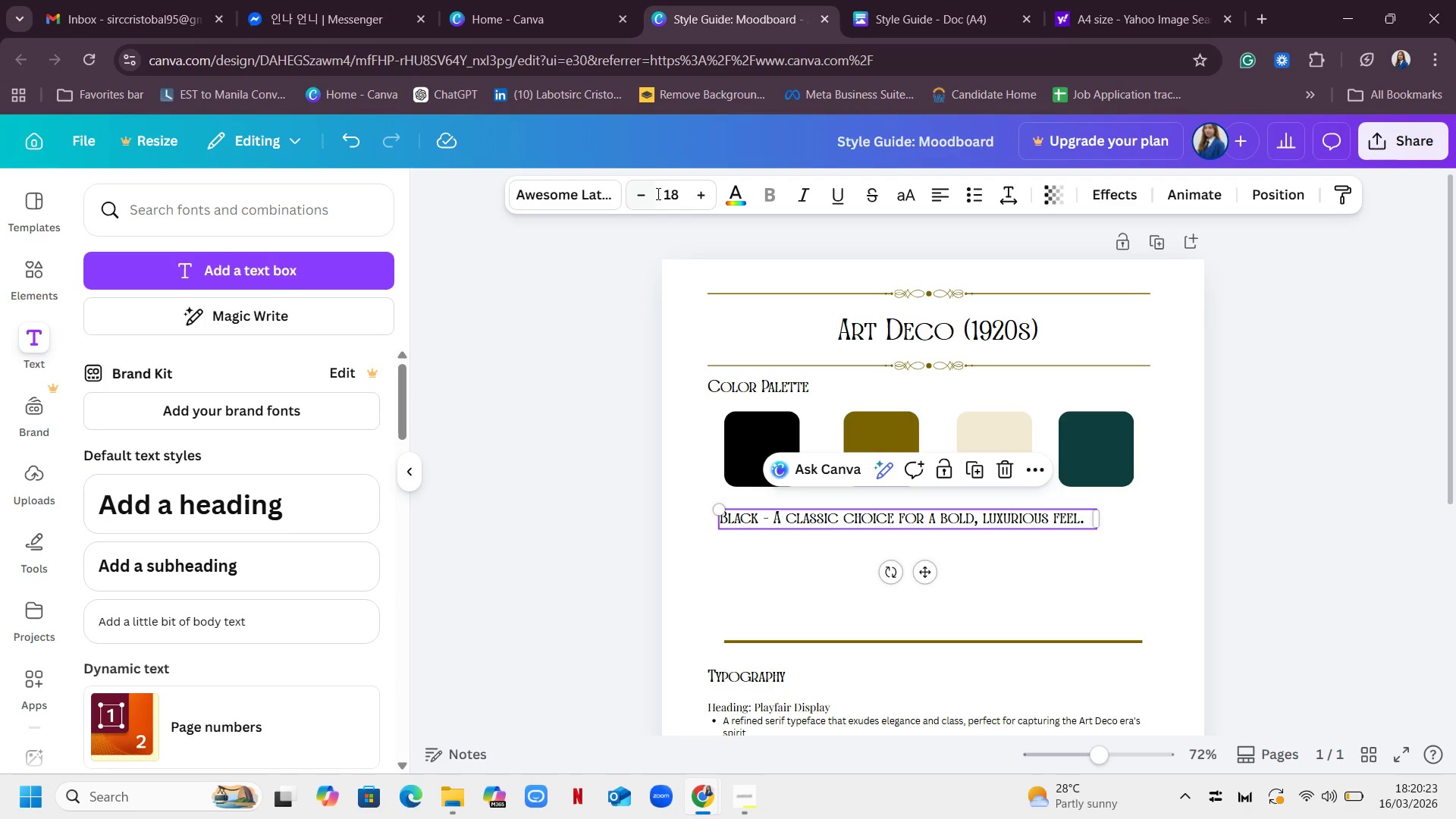 
left_click([671, 196])
 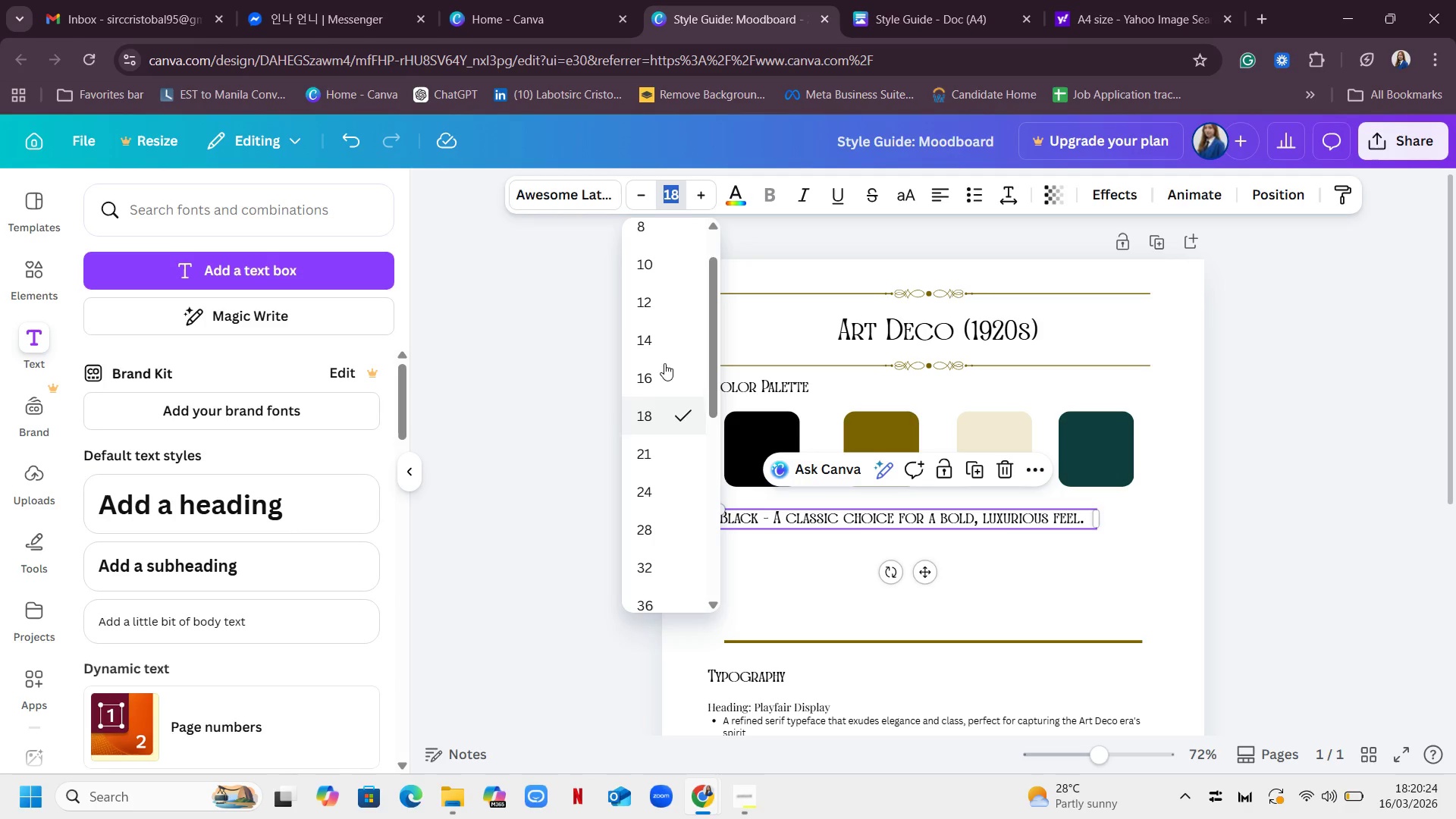 
left_click([664, 362])
 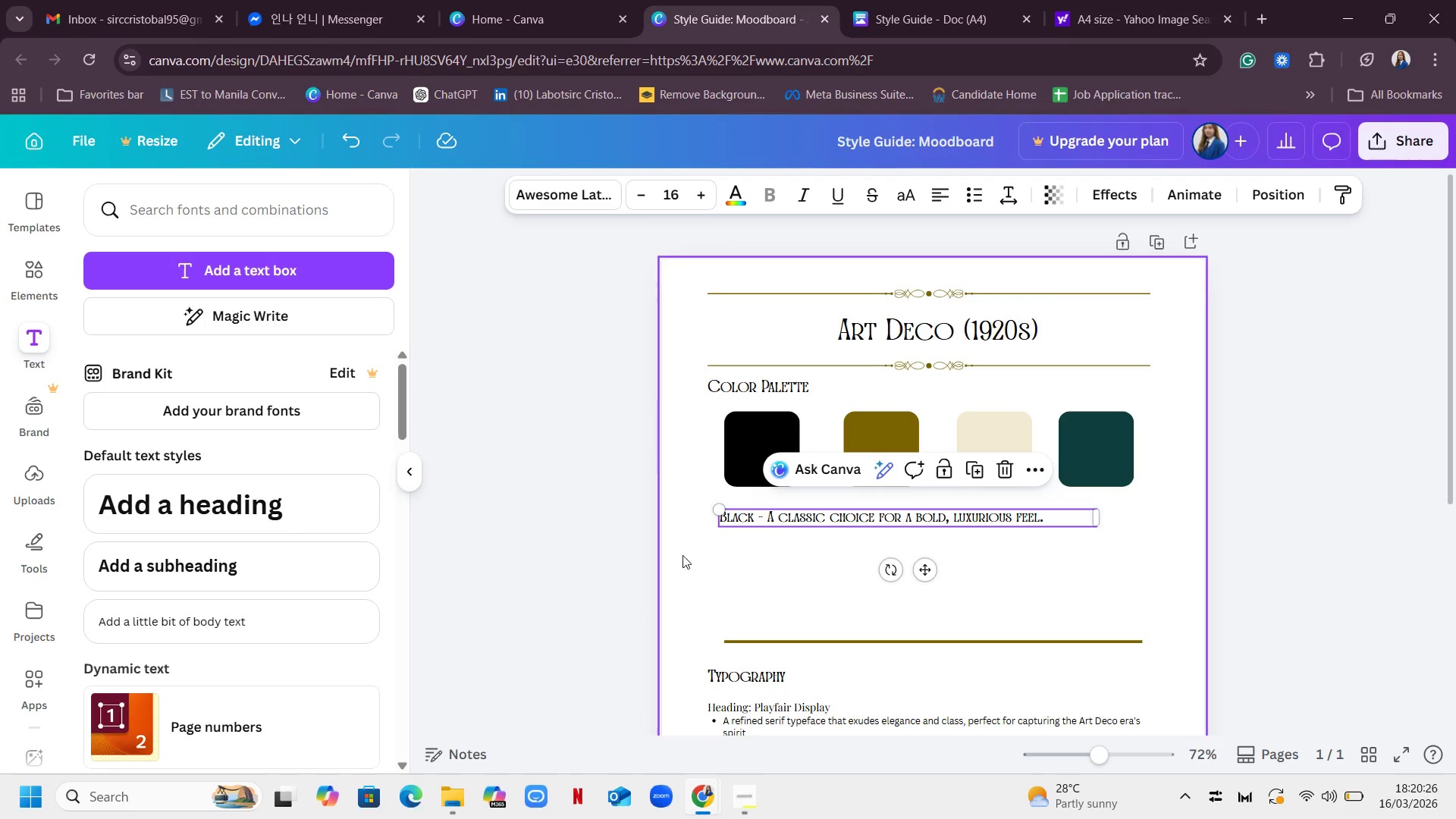 
left_click([816, 595])
 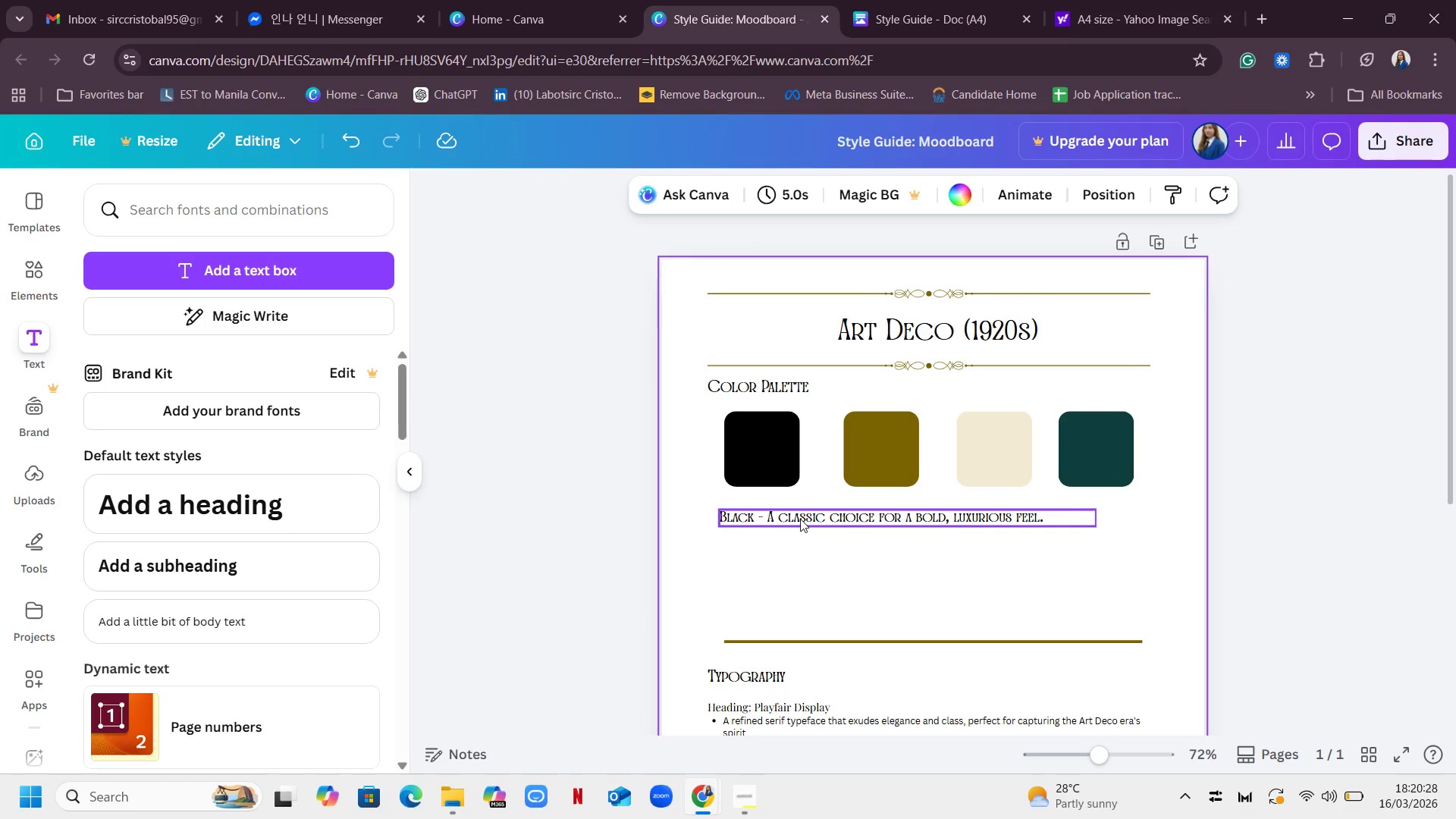 
left_click_drag(start_coordinate=[800, 519], to_coordinate=[799, 510])
 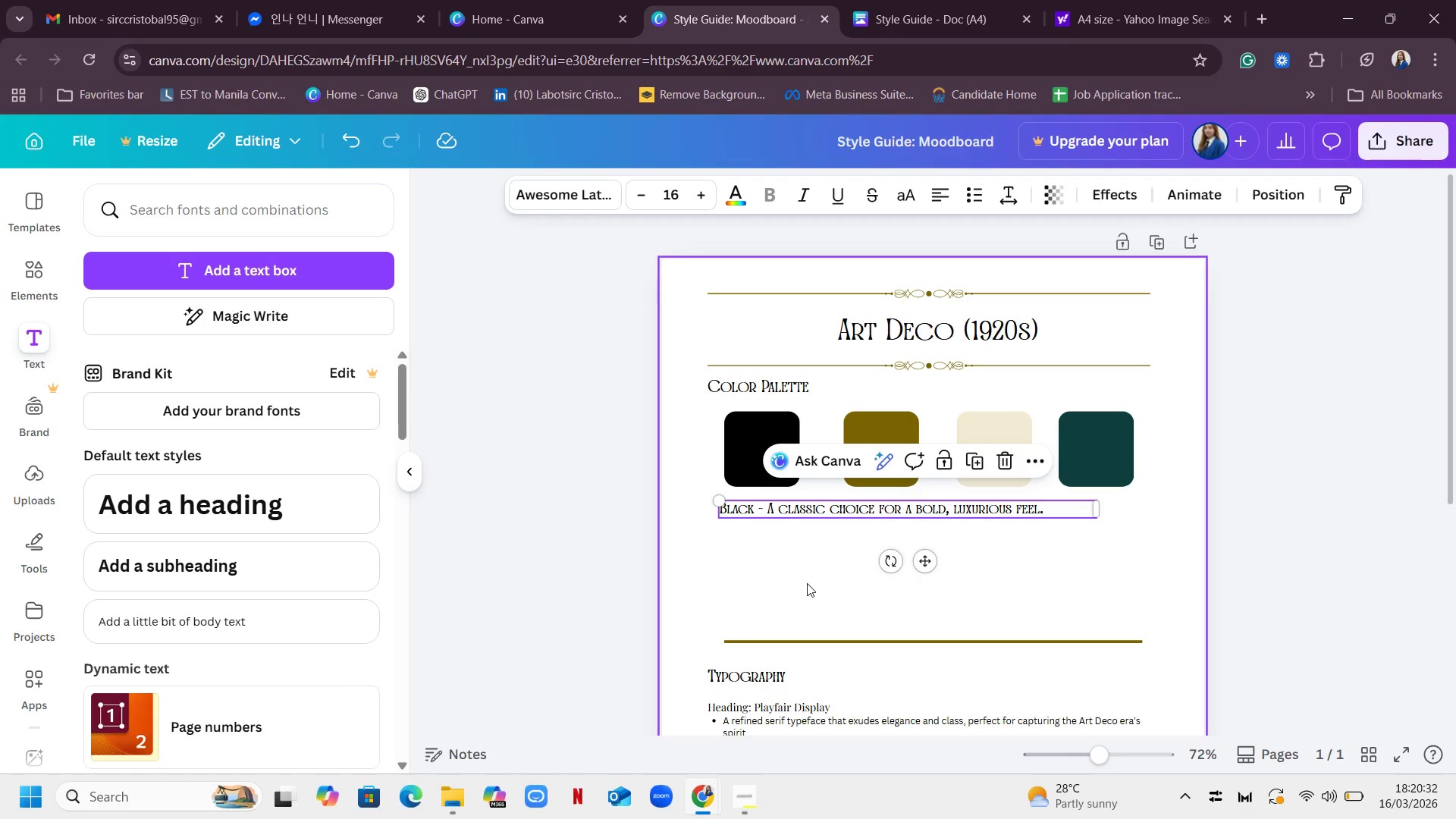 
left_click([807, 583])
 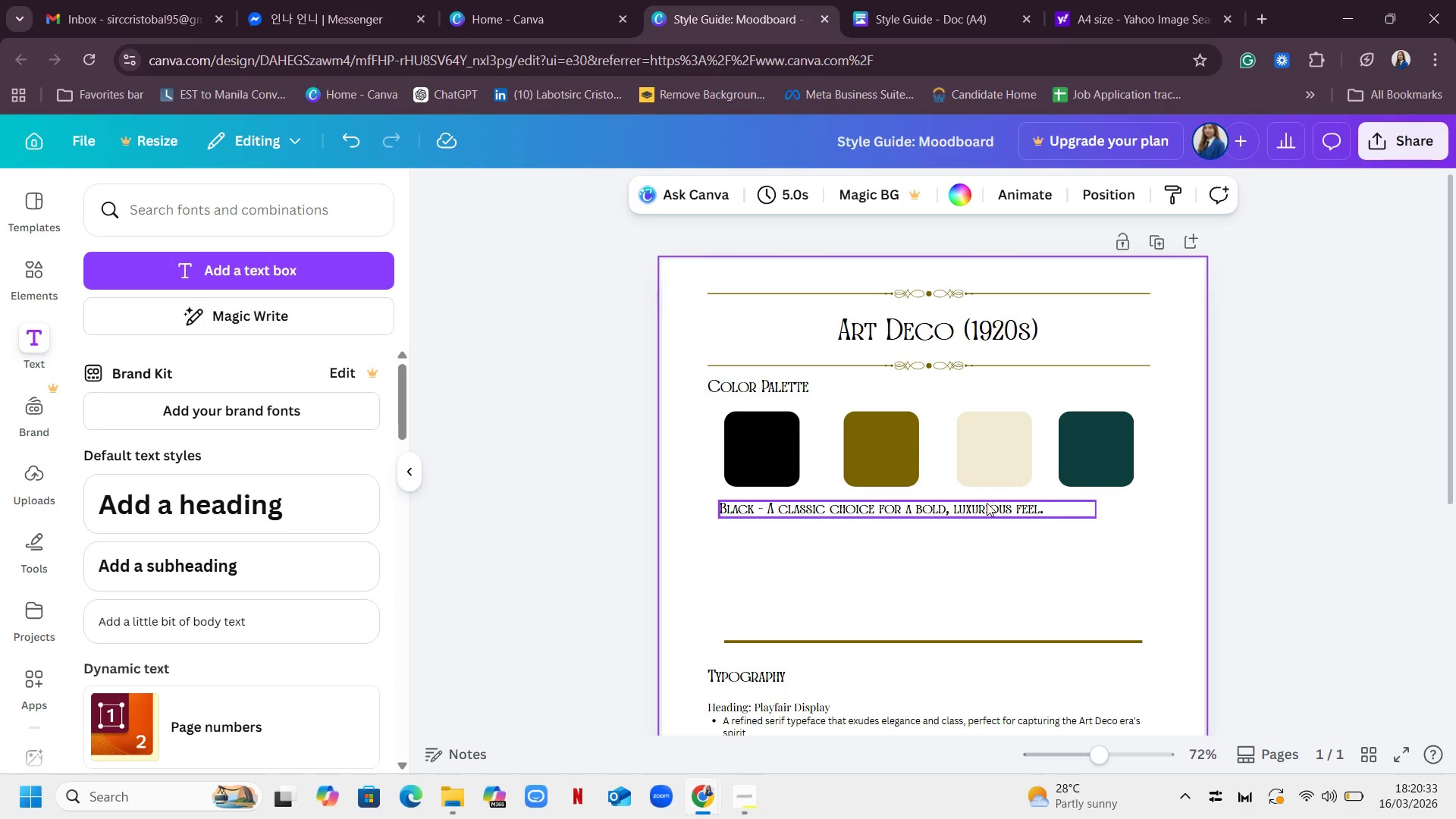 
left_click([956, 510])
 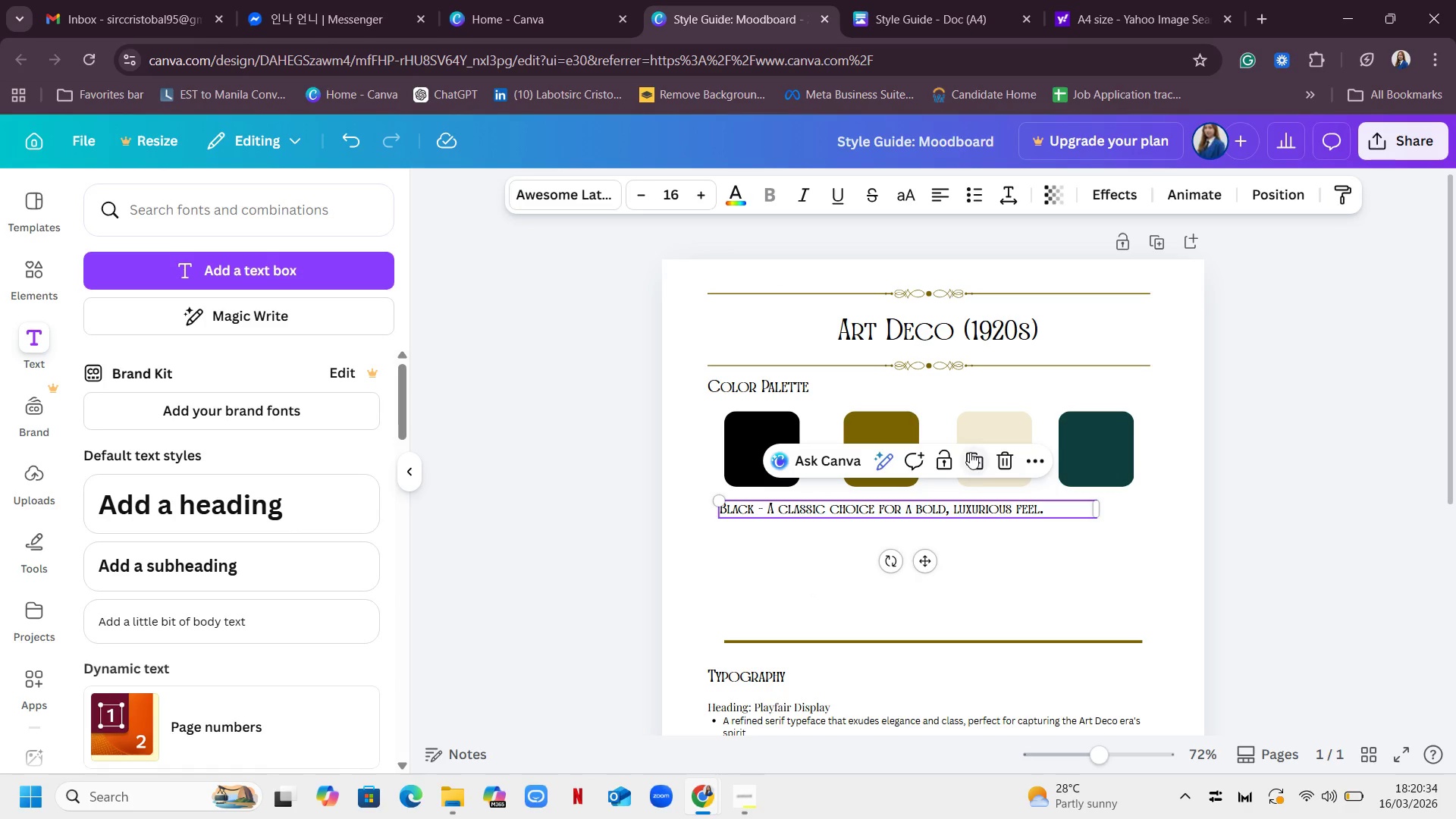 
left_click([970, 452])
 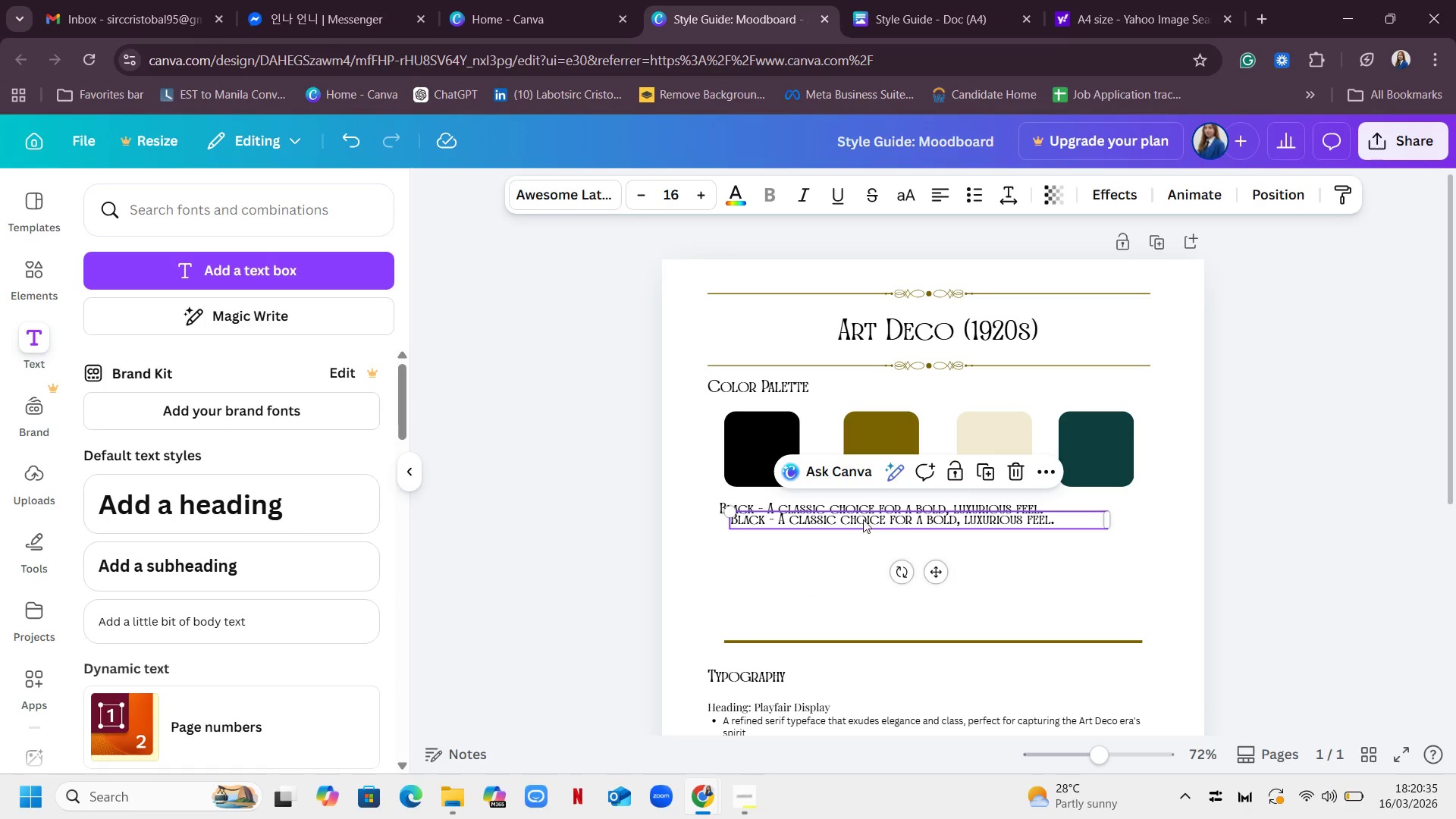 
left_click_drag(start_coordinate=[863, 519], to_coordinate=[853, 532])
 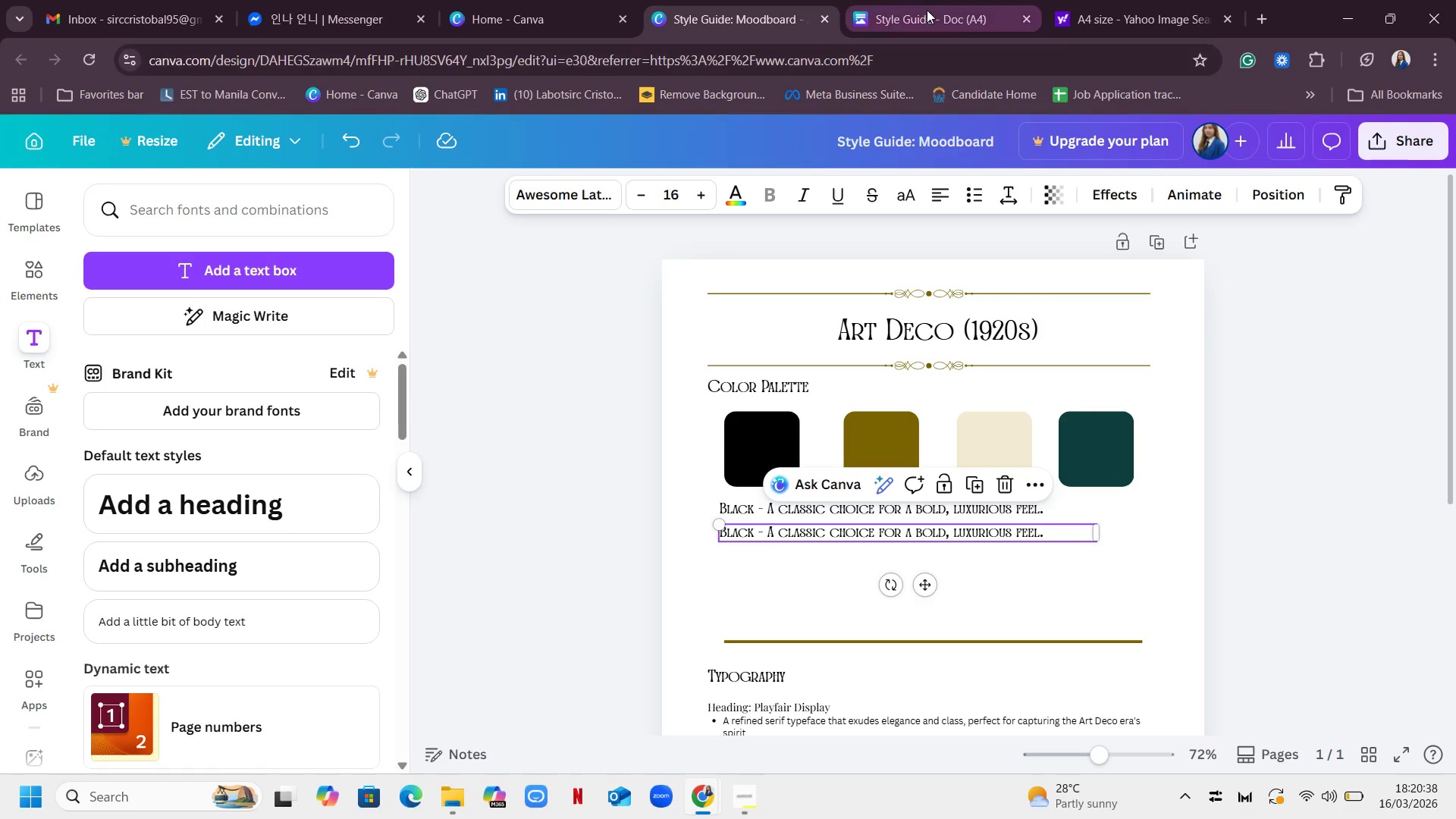 
left_click([927, 10])
 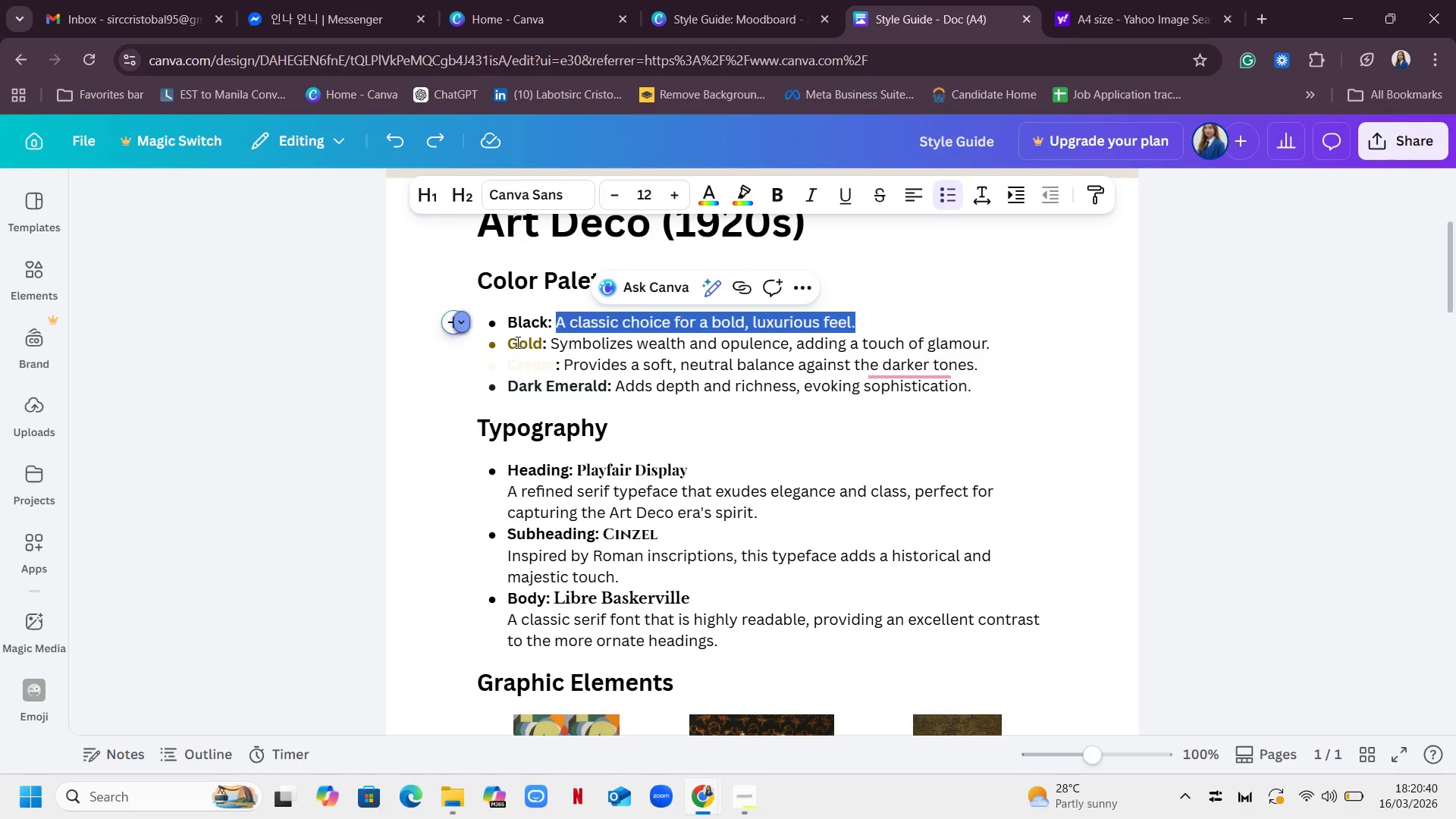 
left_click_drag(start_coordinate=[510, 340], to_coordinate=[989, 339])
 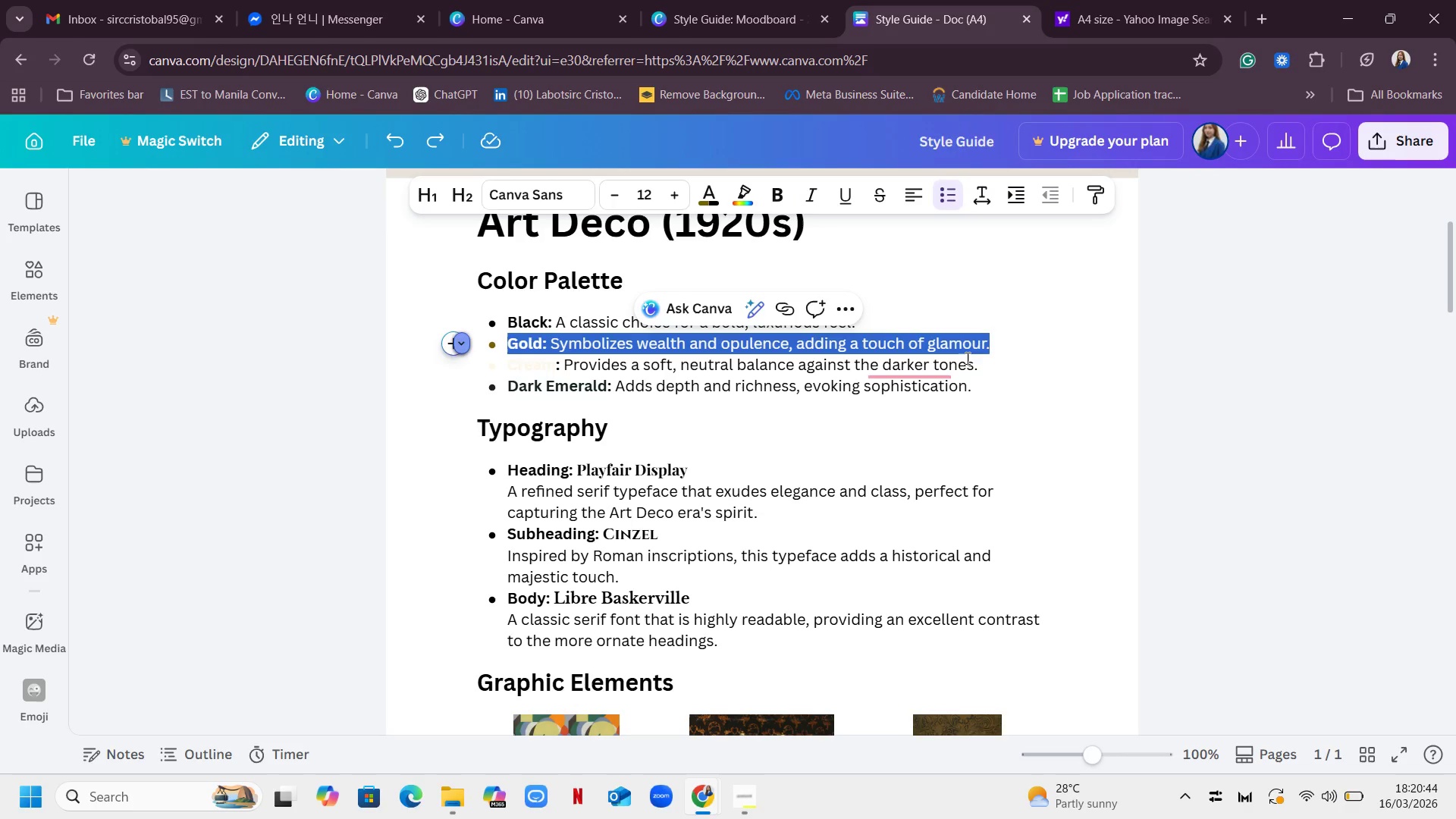 
key(Control+C)
 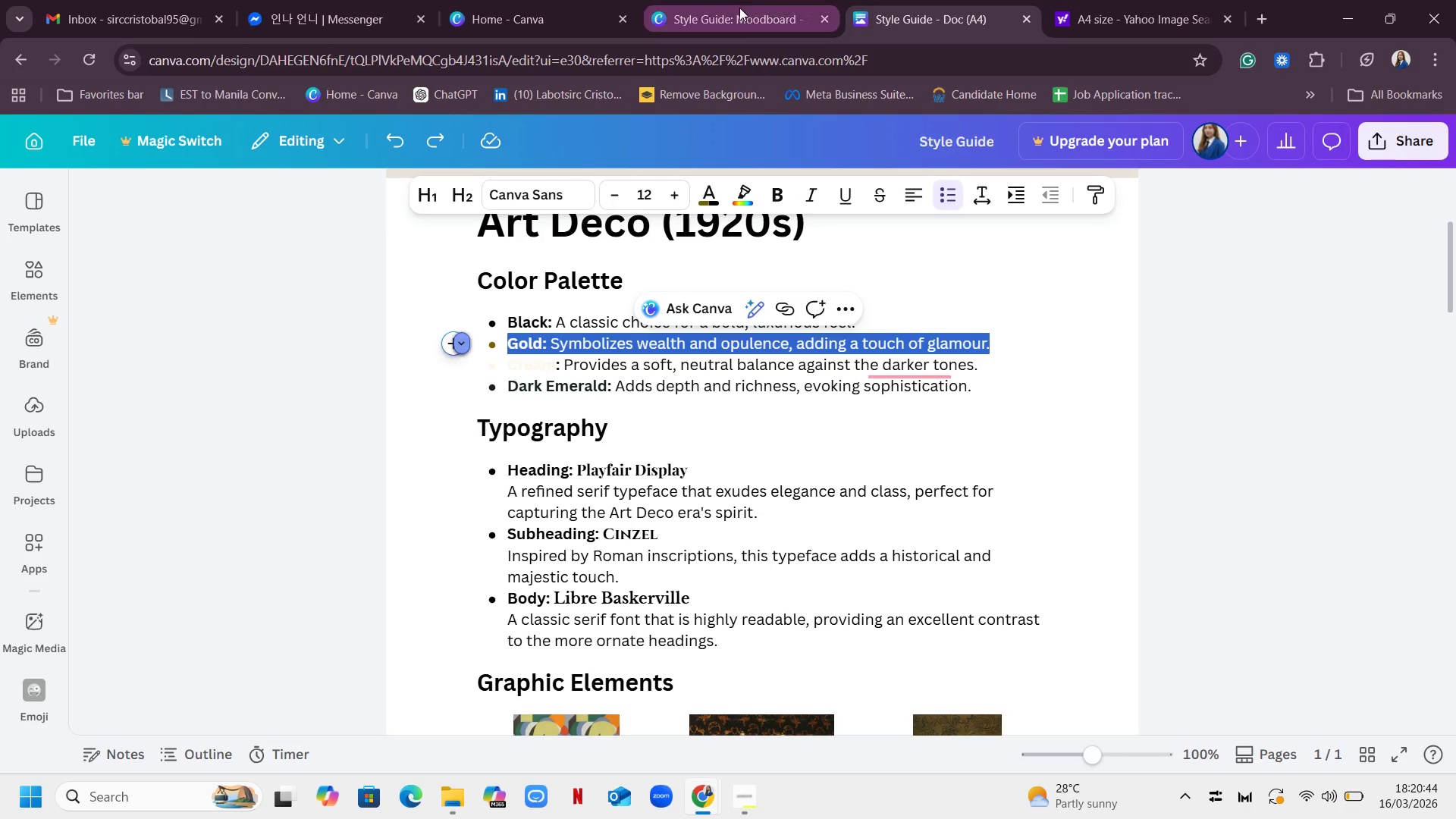 
left_click([739, 8])
 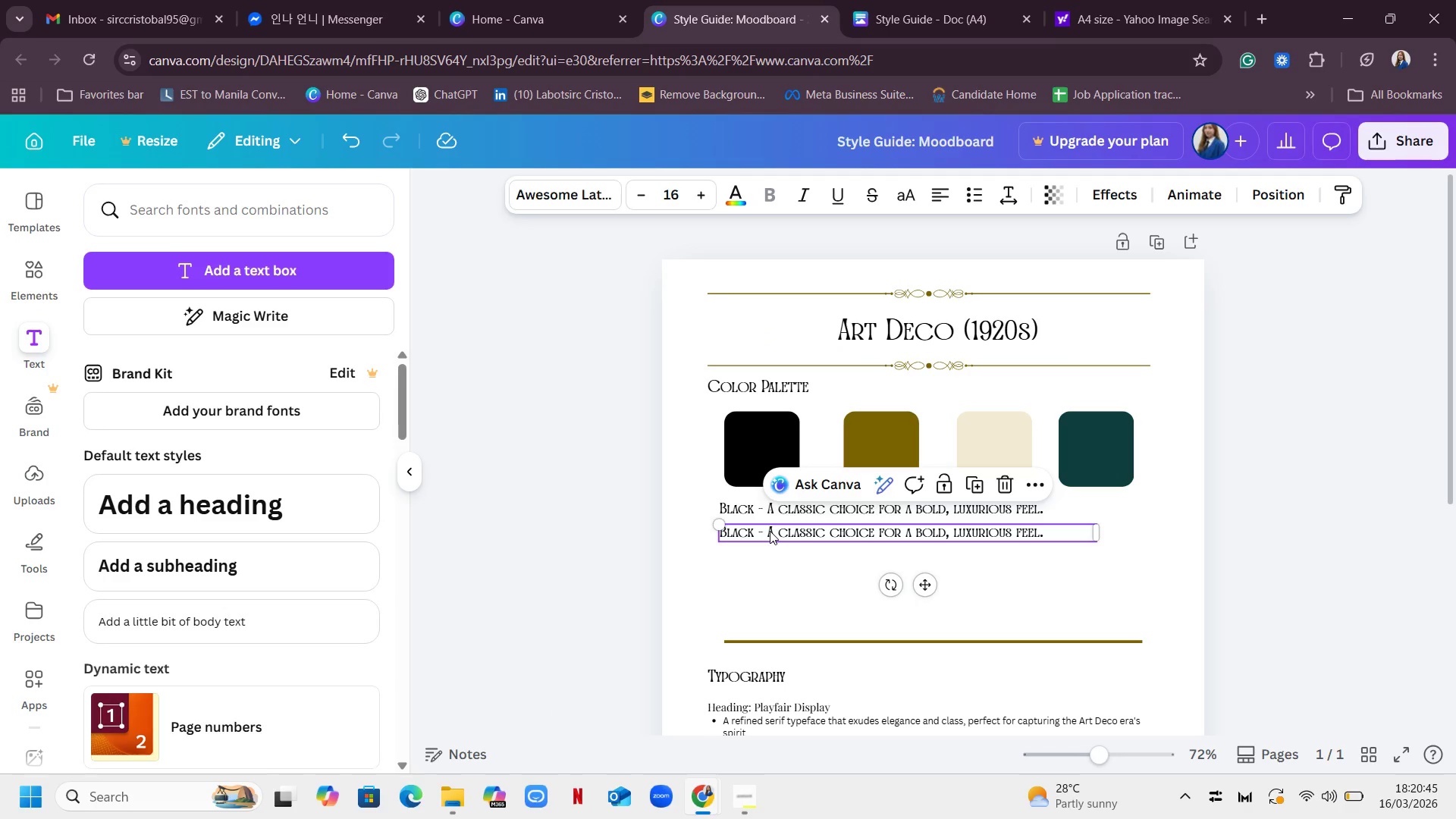 
double_click([770, 531])
 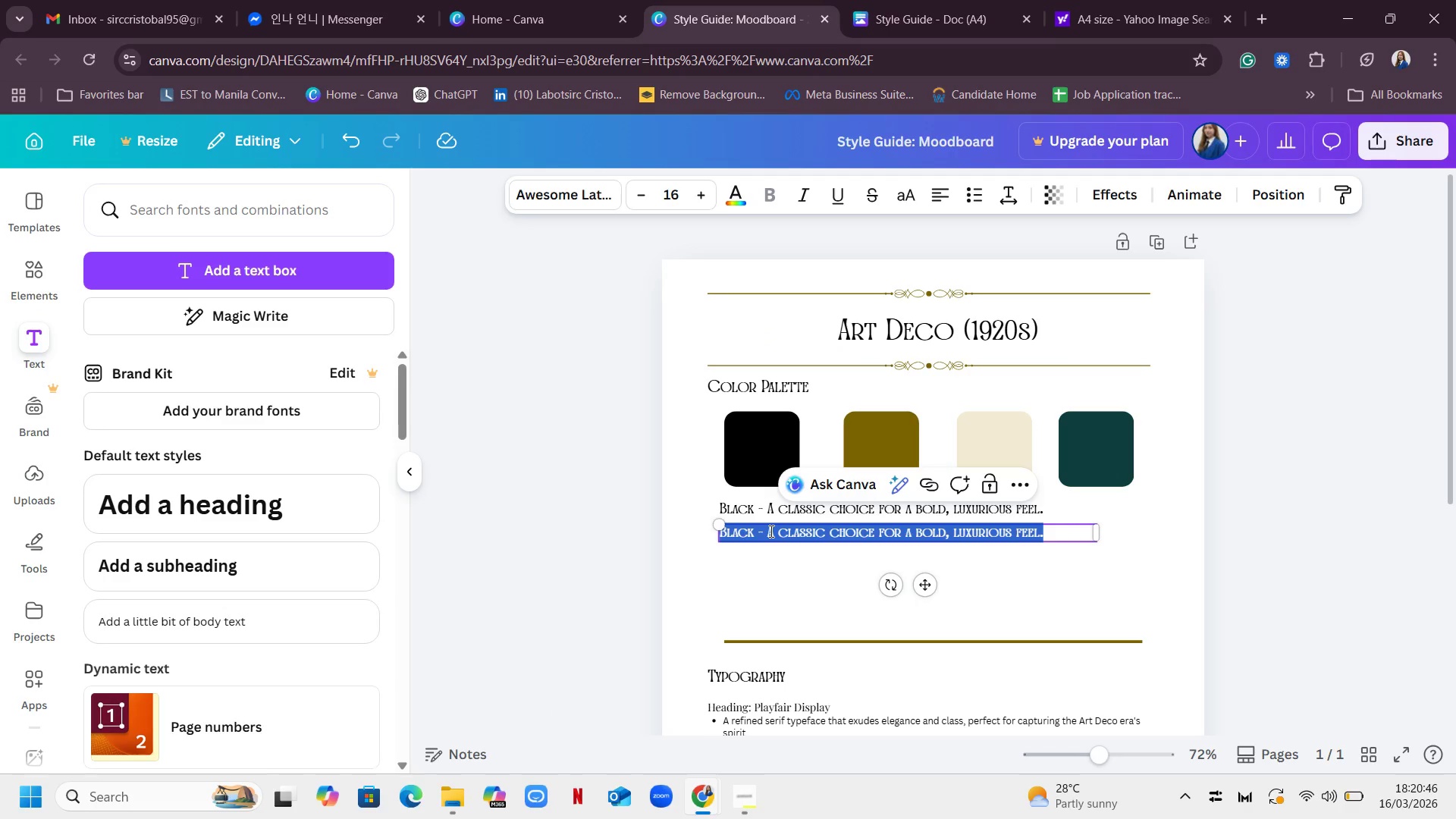 
triple_click([770, 531])
 